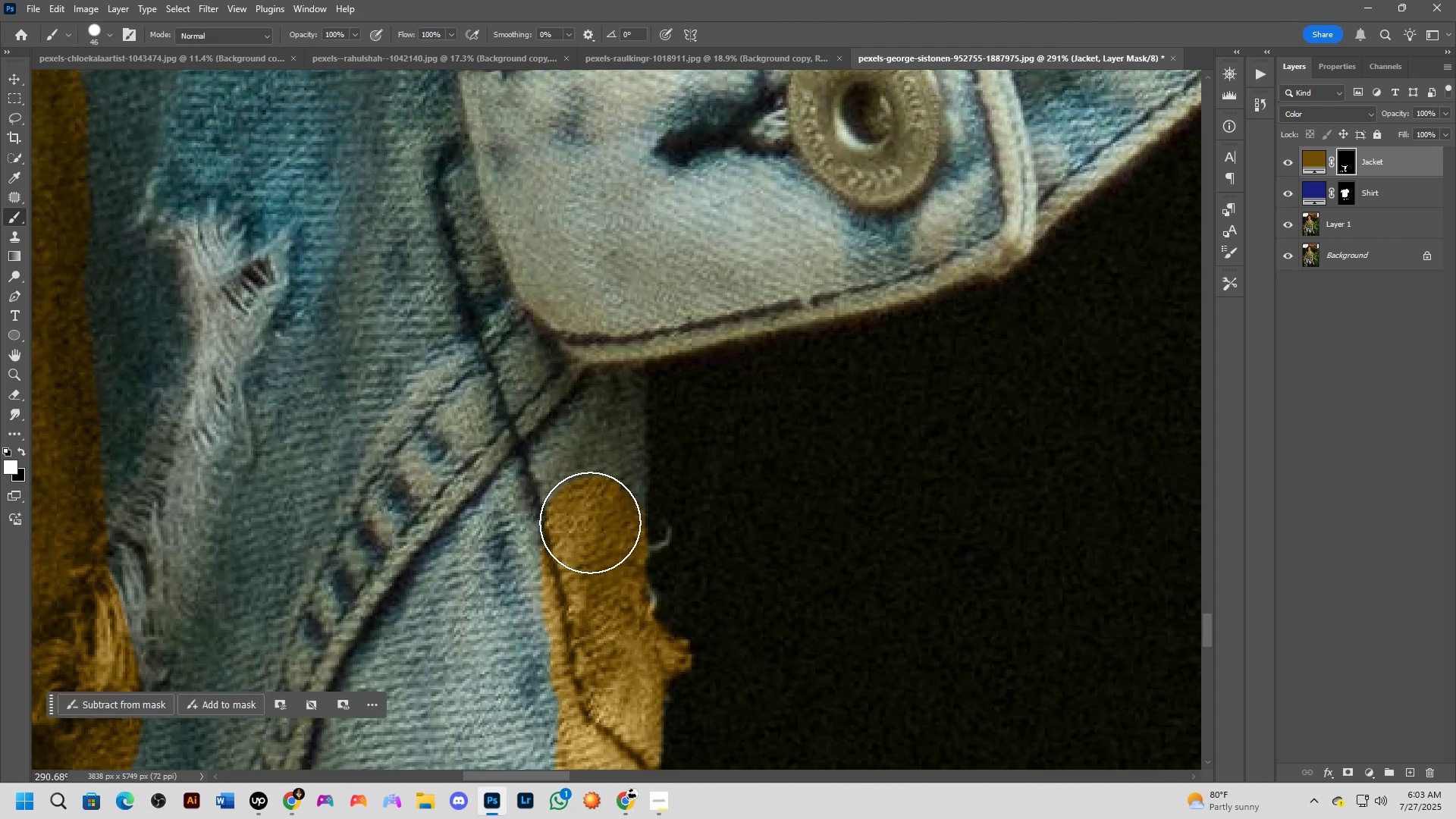 
left_click_drag(start_coordinate=[593, 509], to_coordinate=[603, 426])
 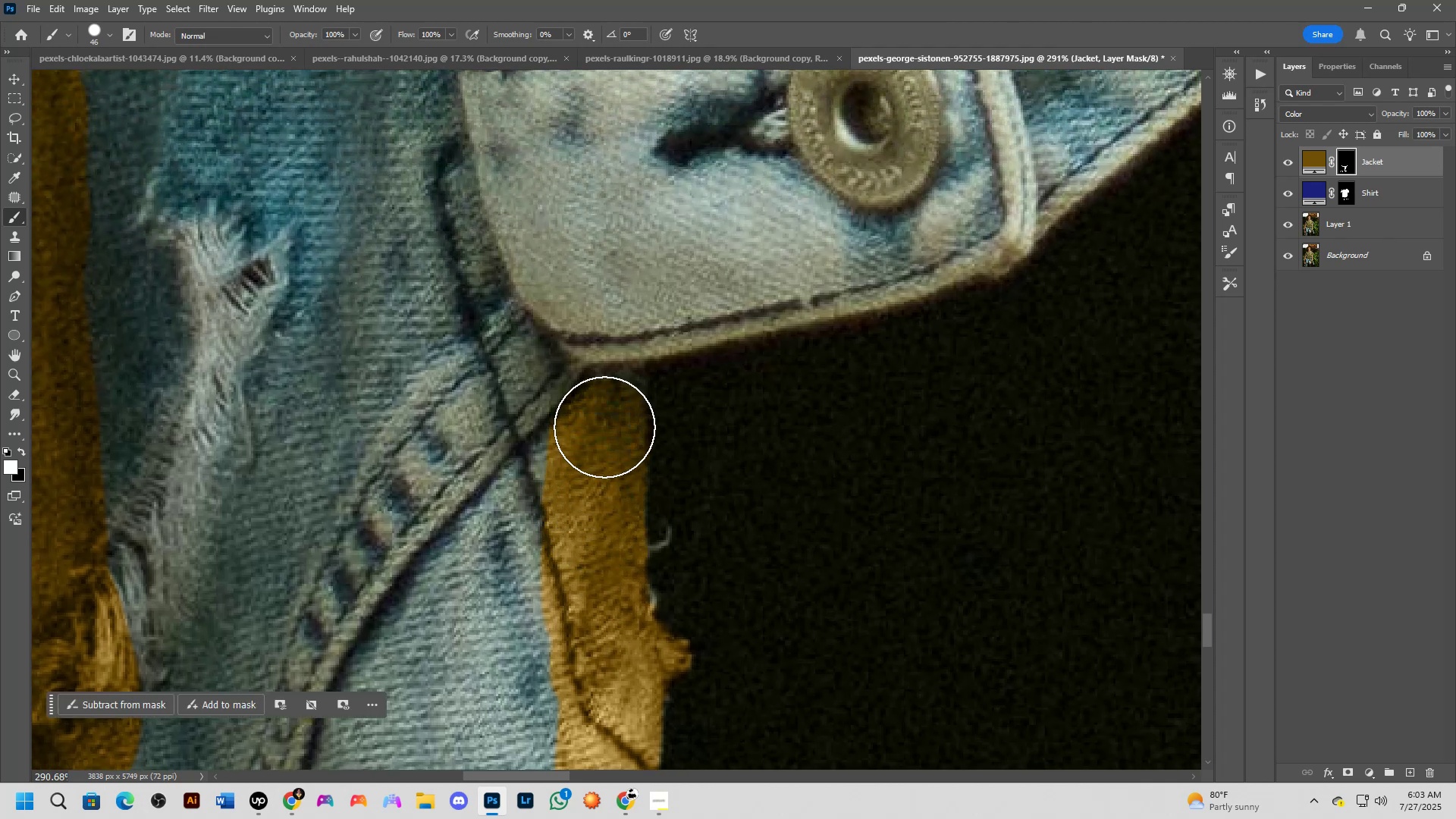 
scroll: coordinate [601, 438], scroll_direction: down, amount: 11.0
 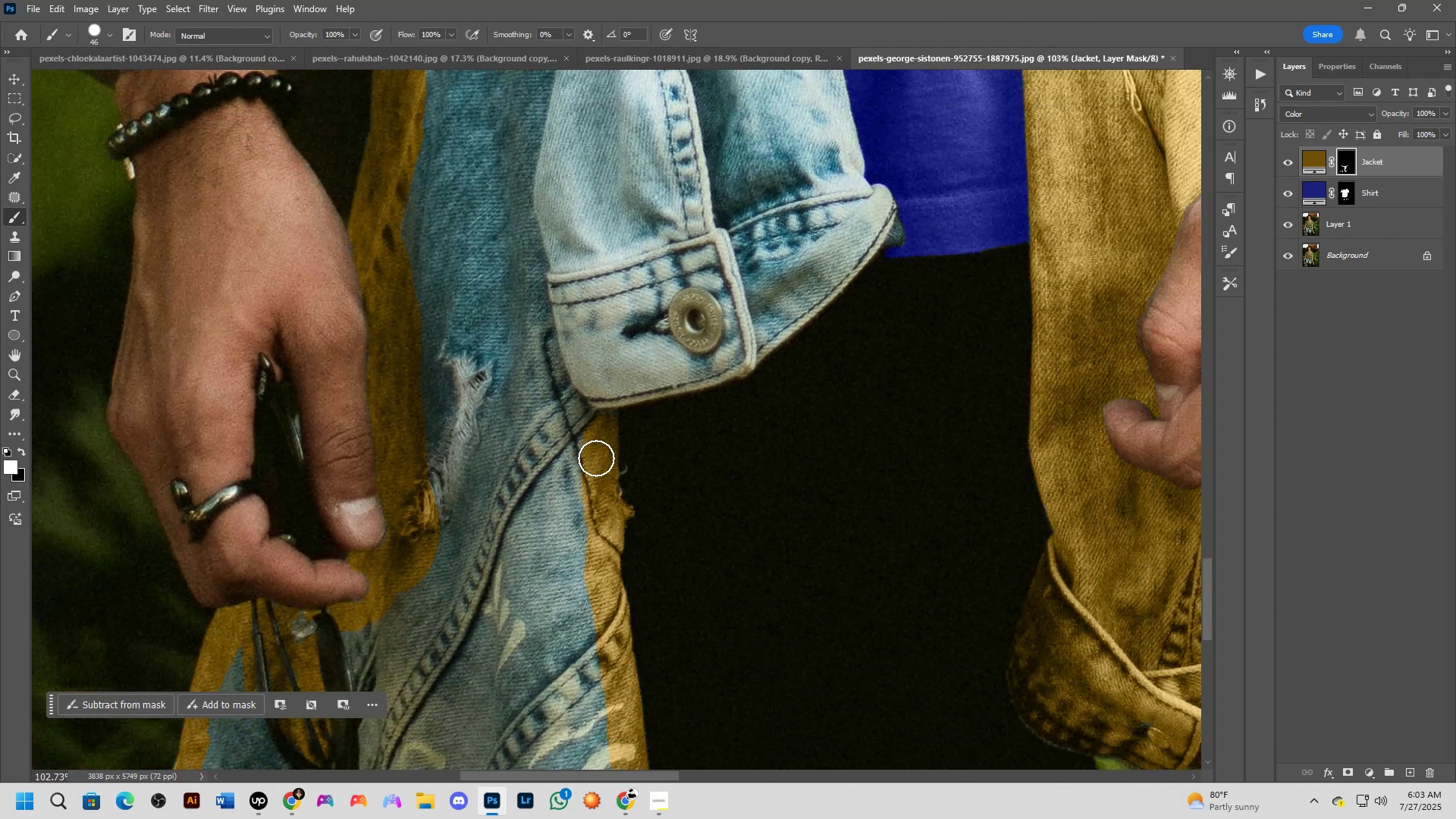 
hold_key(key=Space, duration=0.66)
 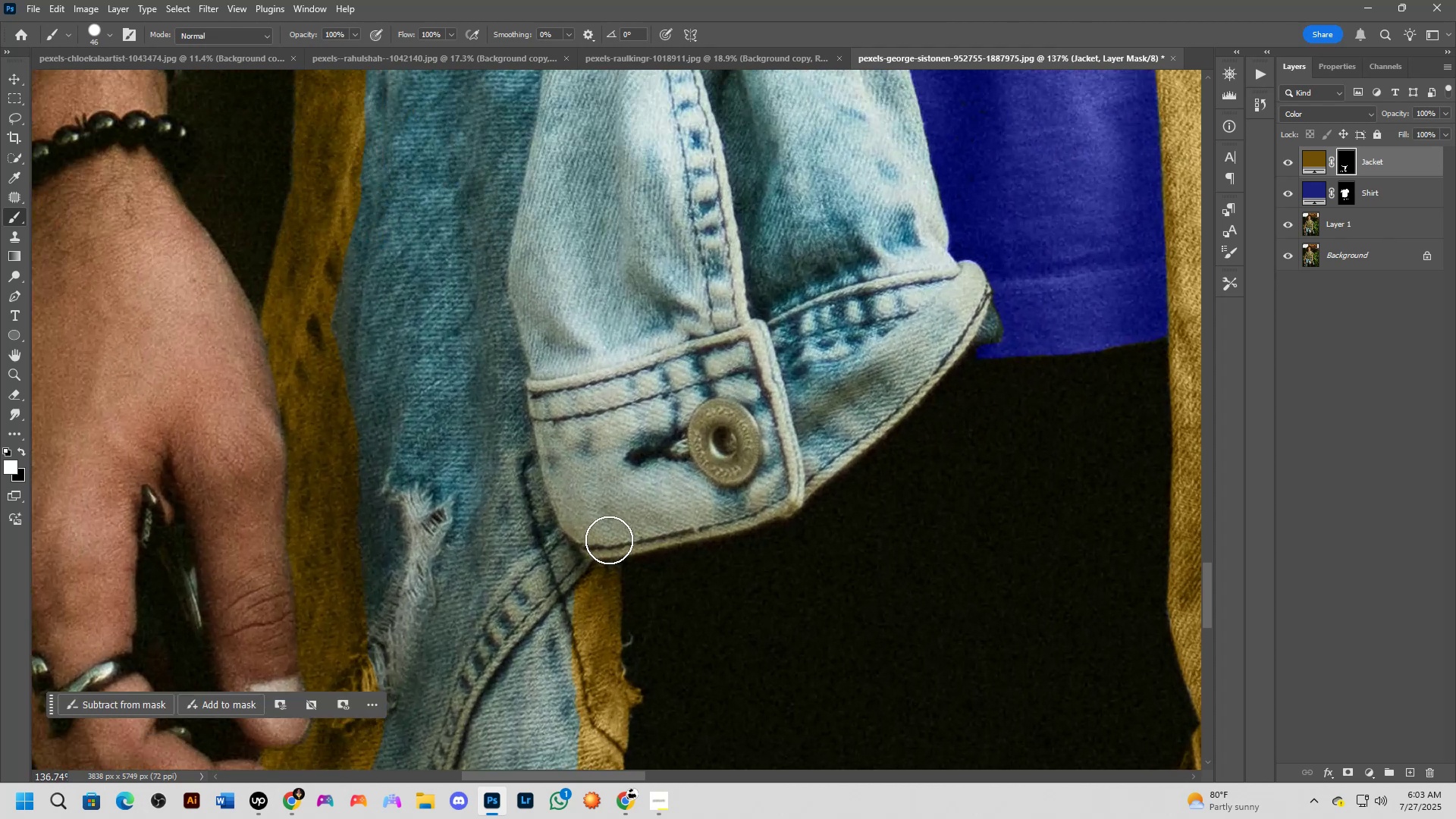 
left_click_drag(start_coordinate=[618, 309], to_coordinate=[617, 454])
 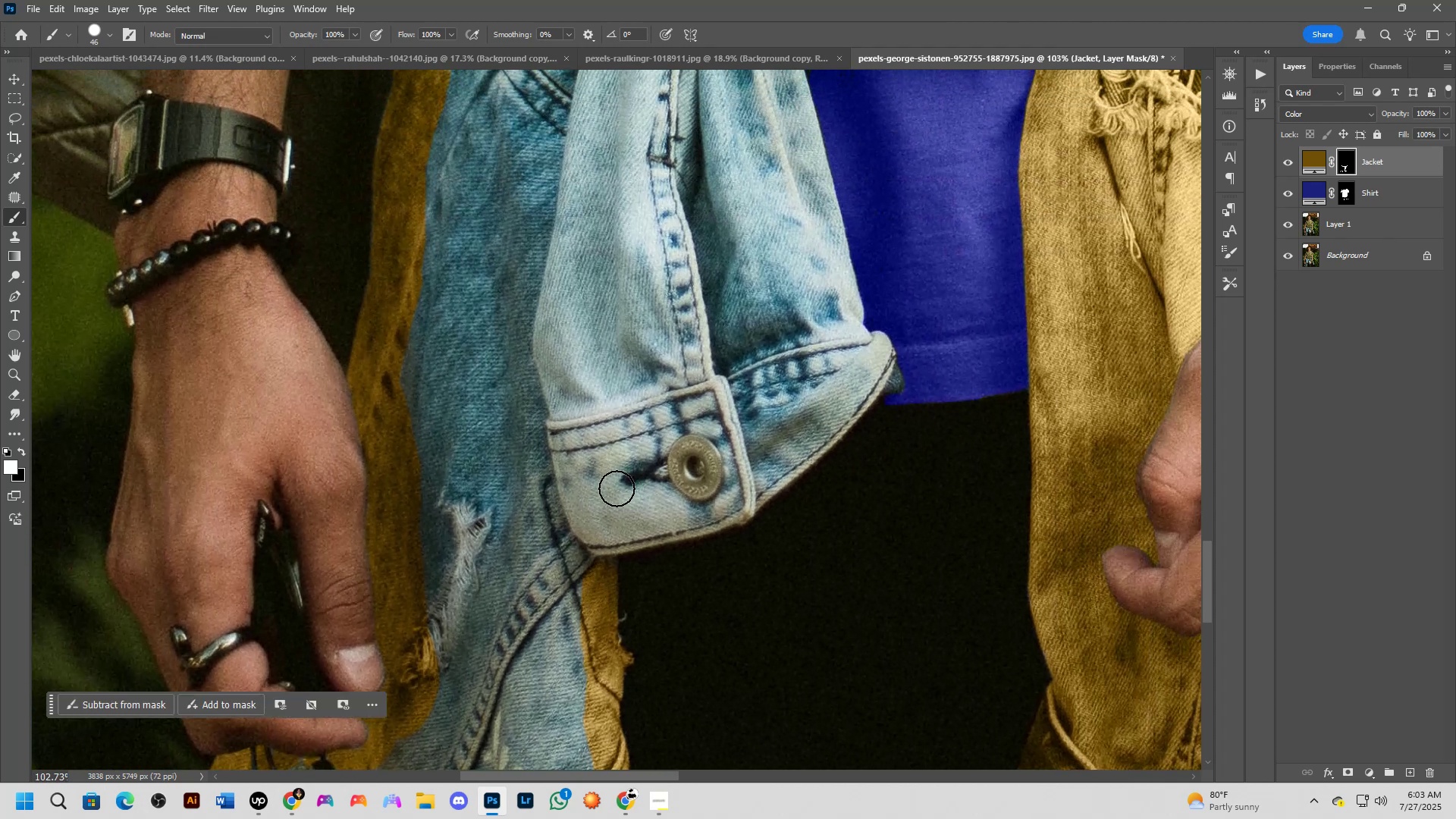 
scroll: coordinate [609, 541], scroll_direction: up, amount: 3.0
 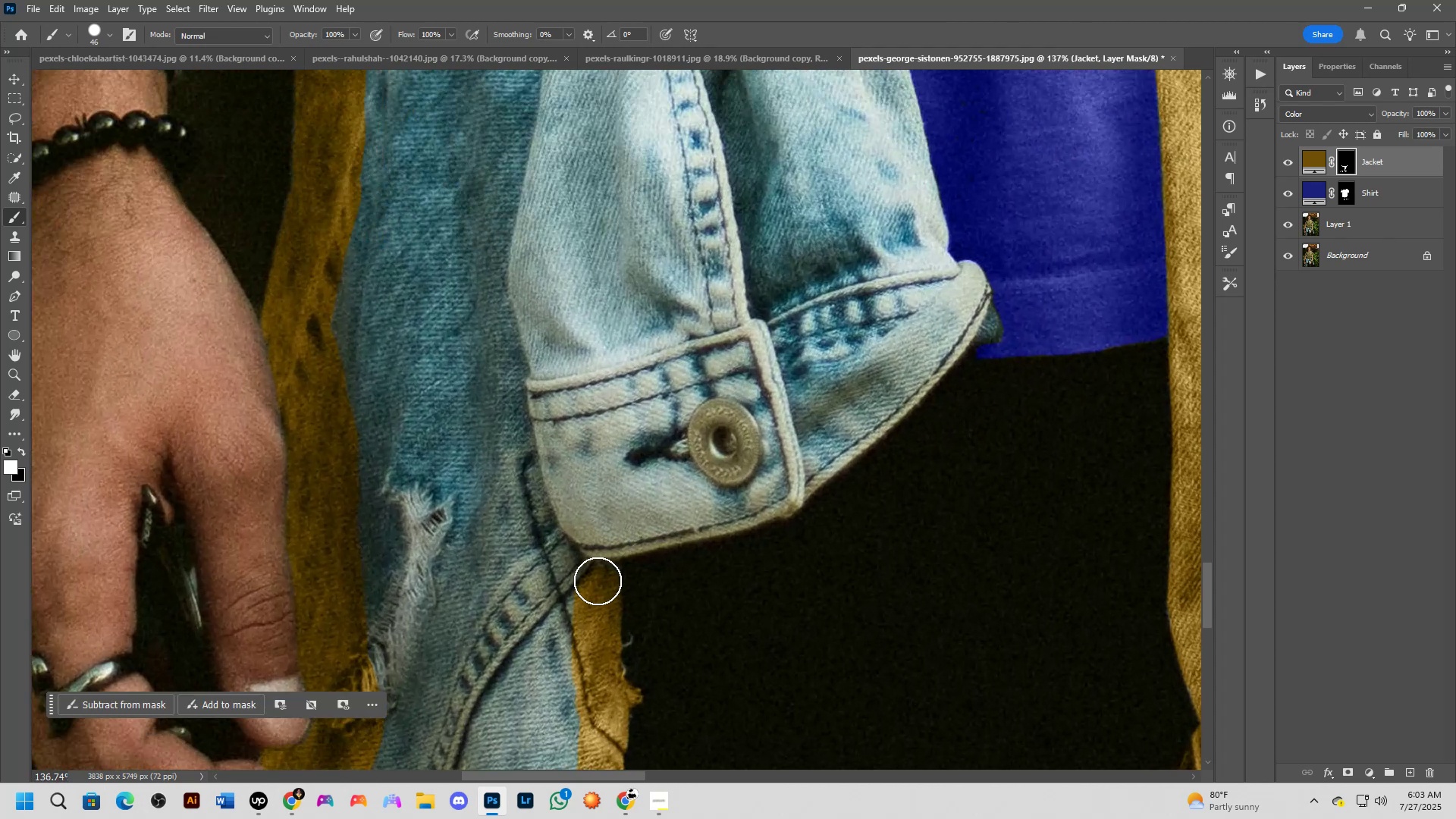 
left_click_drag(start_coordinate=[590, 591], to_coordinate=[629, 526])
 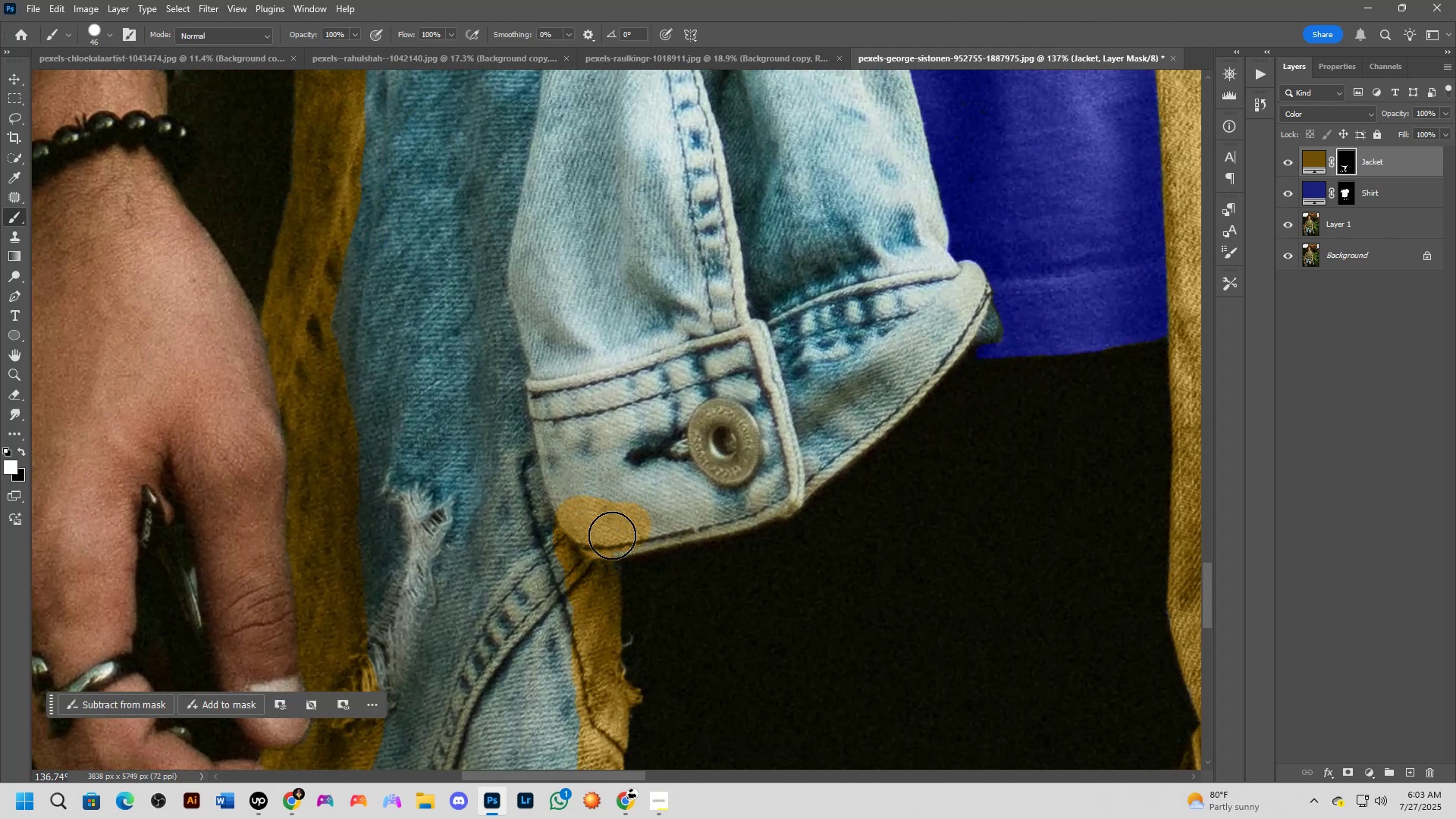 
left_click_drag(start_coordinate=[604, 540], to_coordinate=[686, 513])
 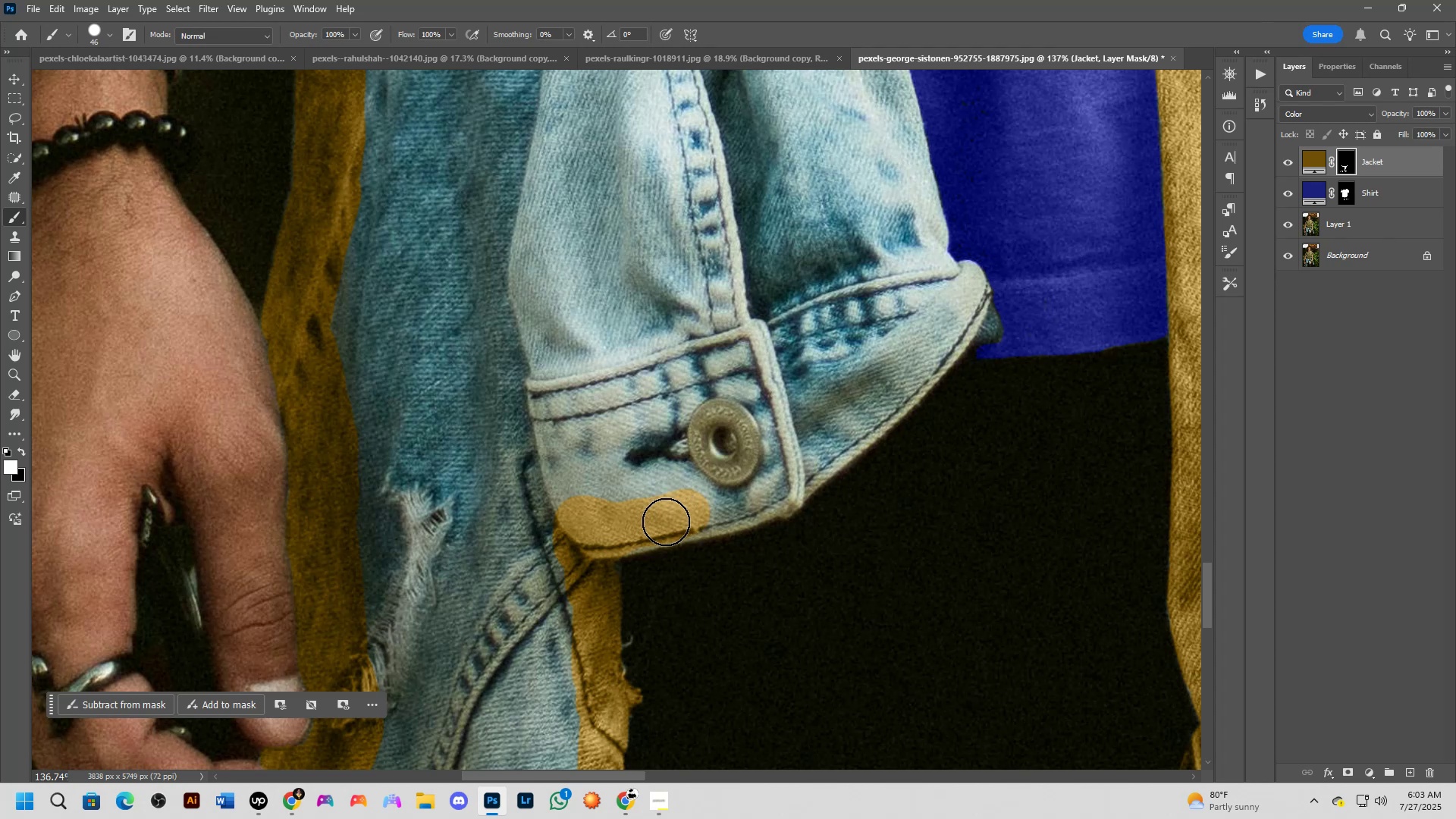 
left_click_drag(start_coordinate=[651, 524], to_coordinate=[761, 496])
 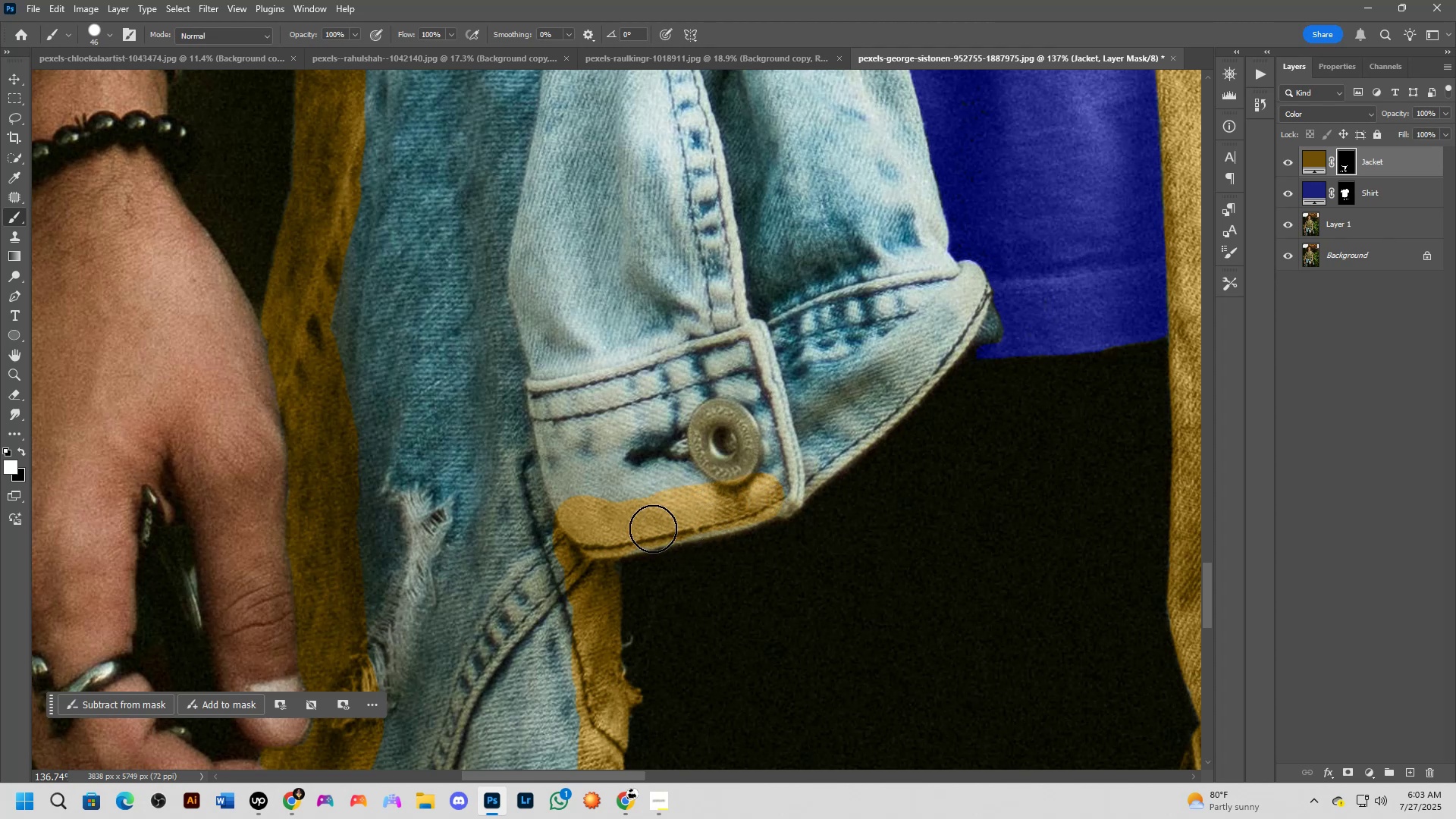 
left_click_drag(start_coordinate=[641, 530], to_coordinate=[658, 522])
 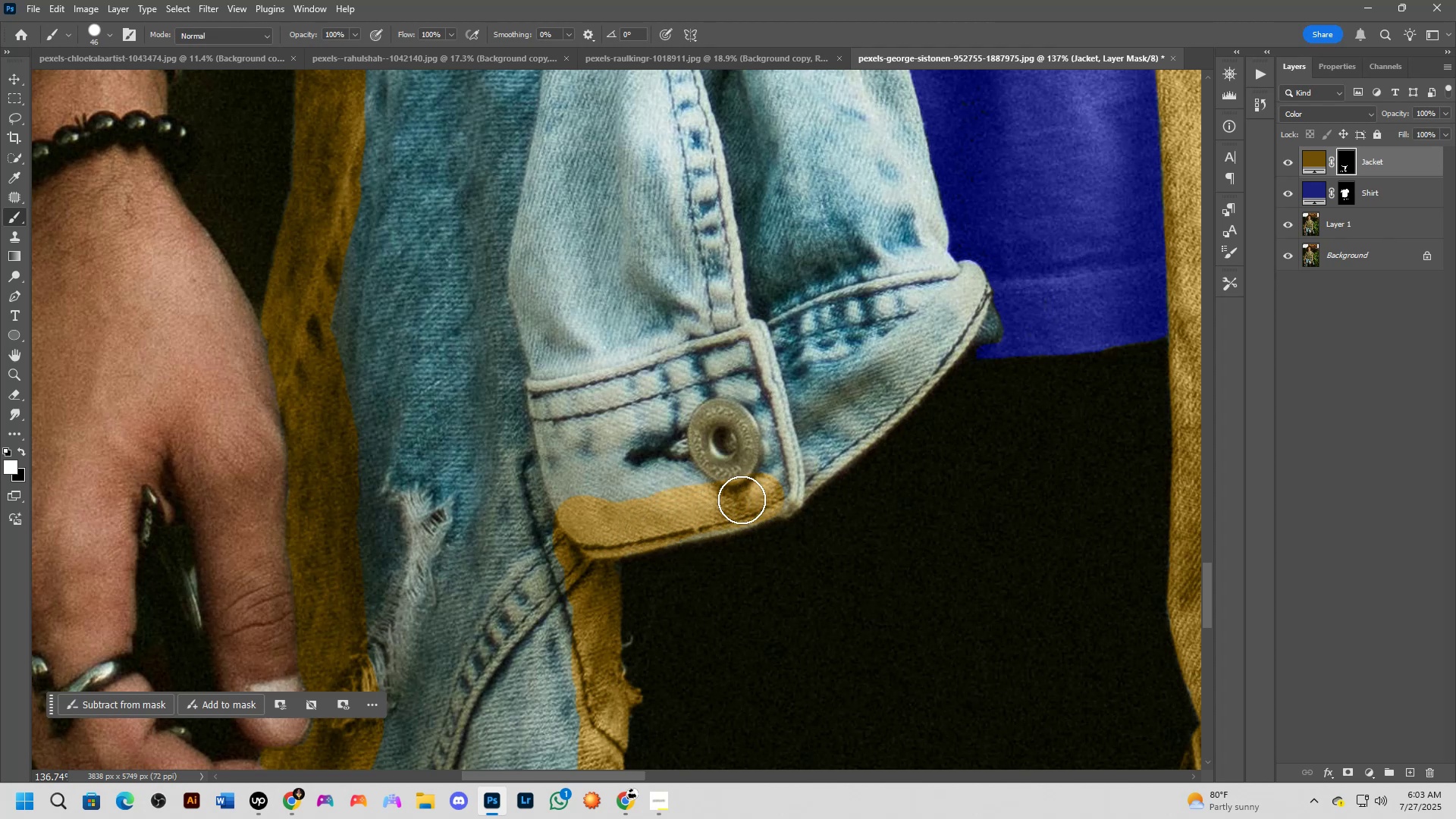 
key(X)
 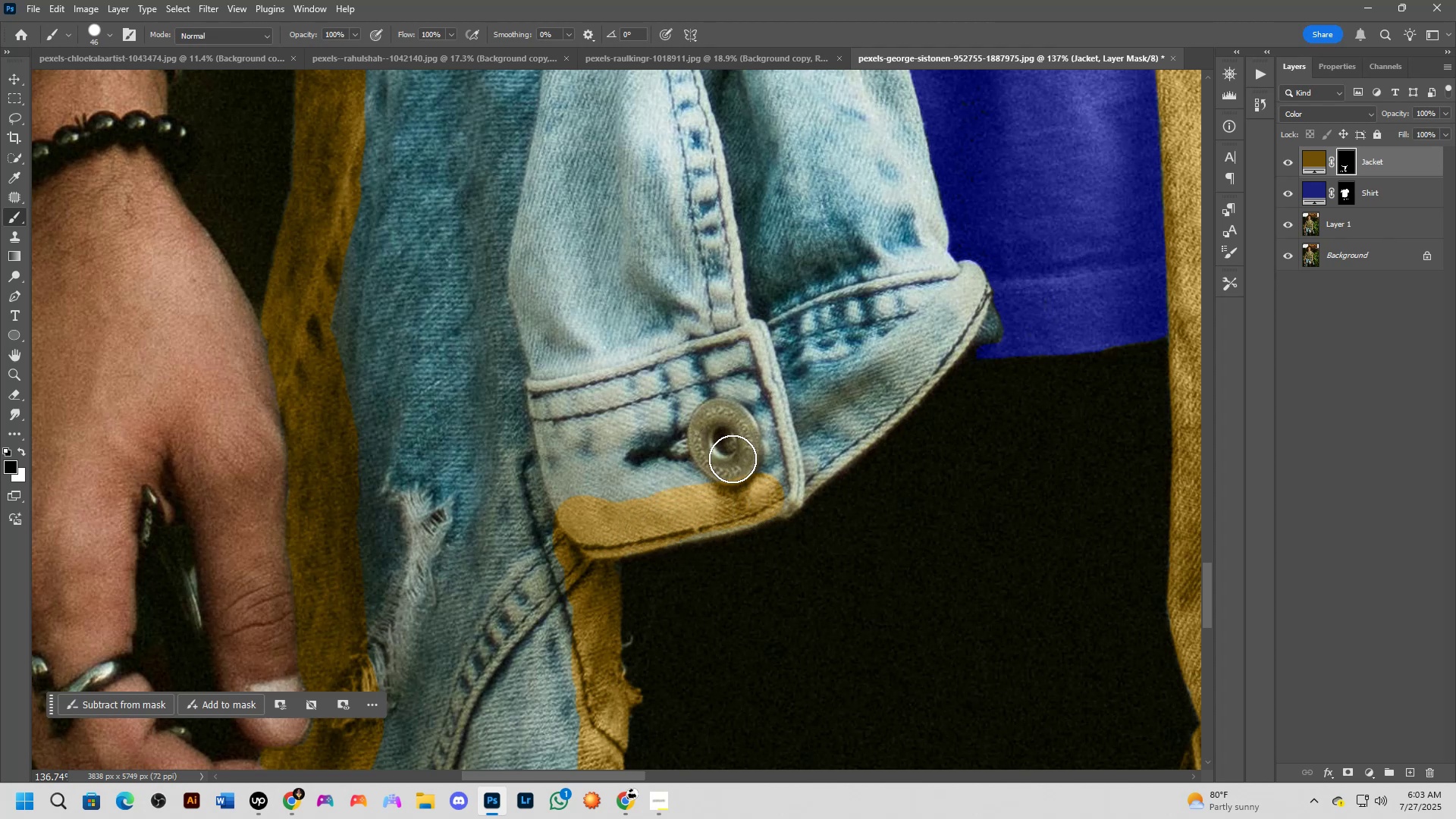 
left_click([732, 461])
 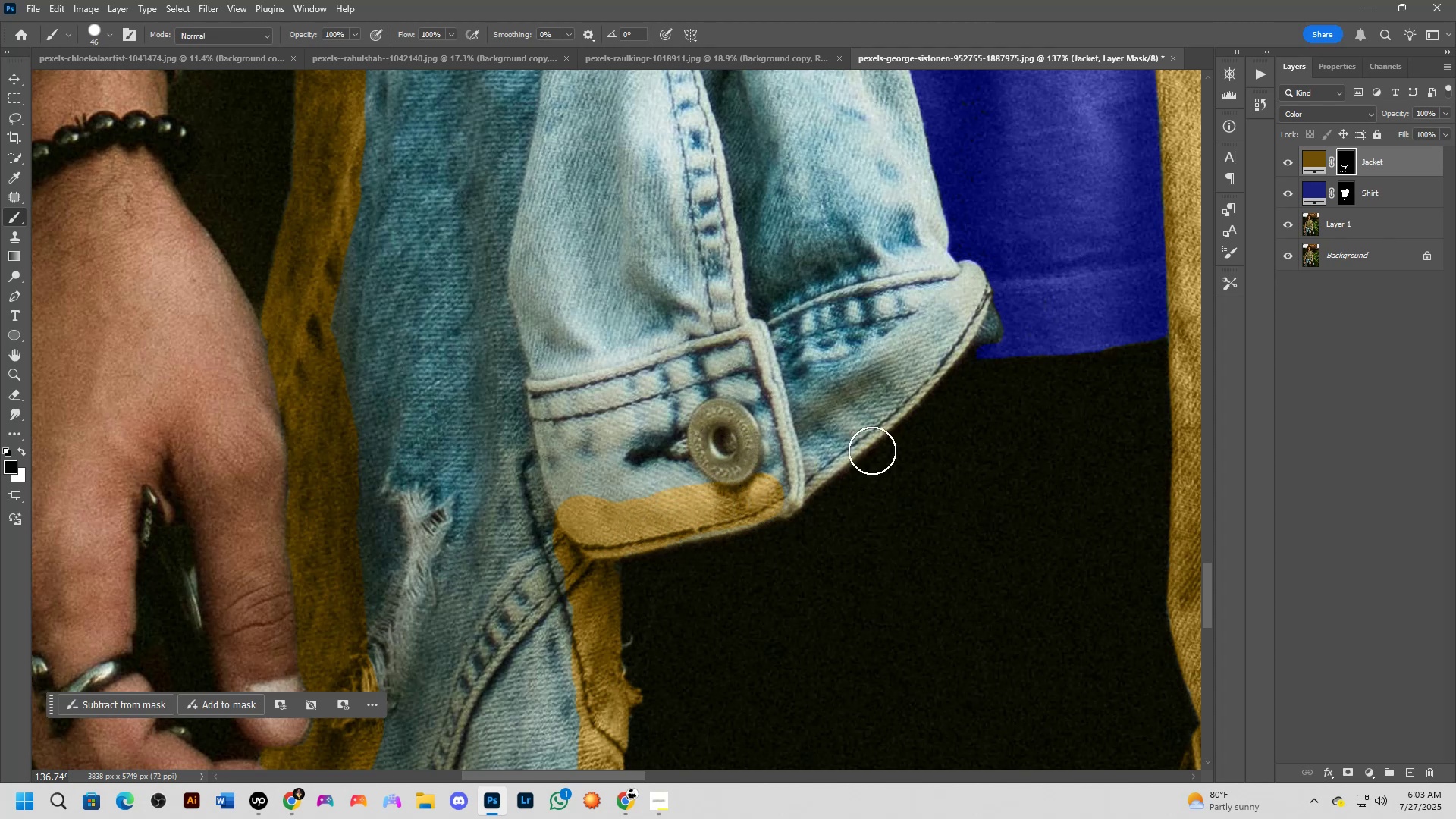 
key(X)
 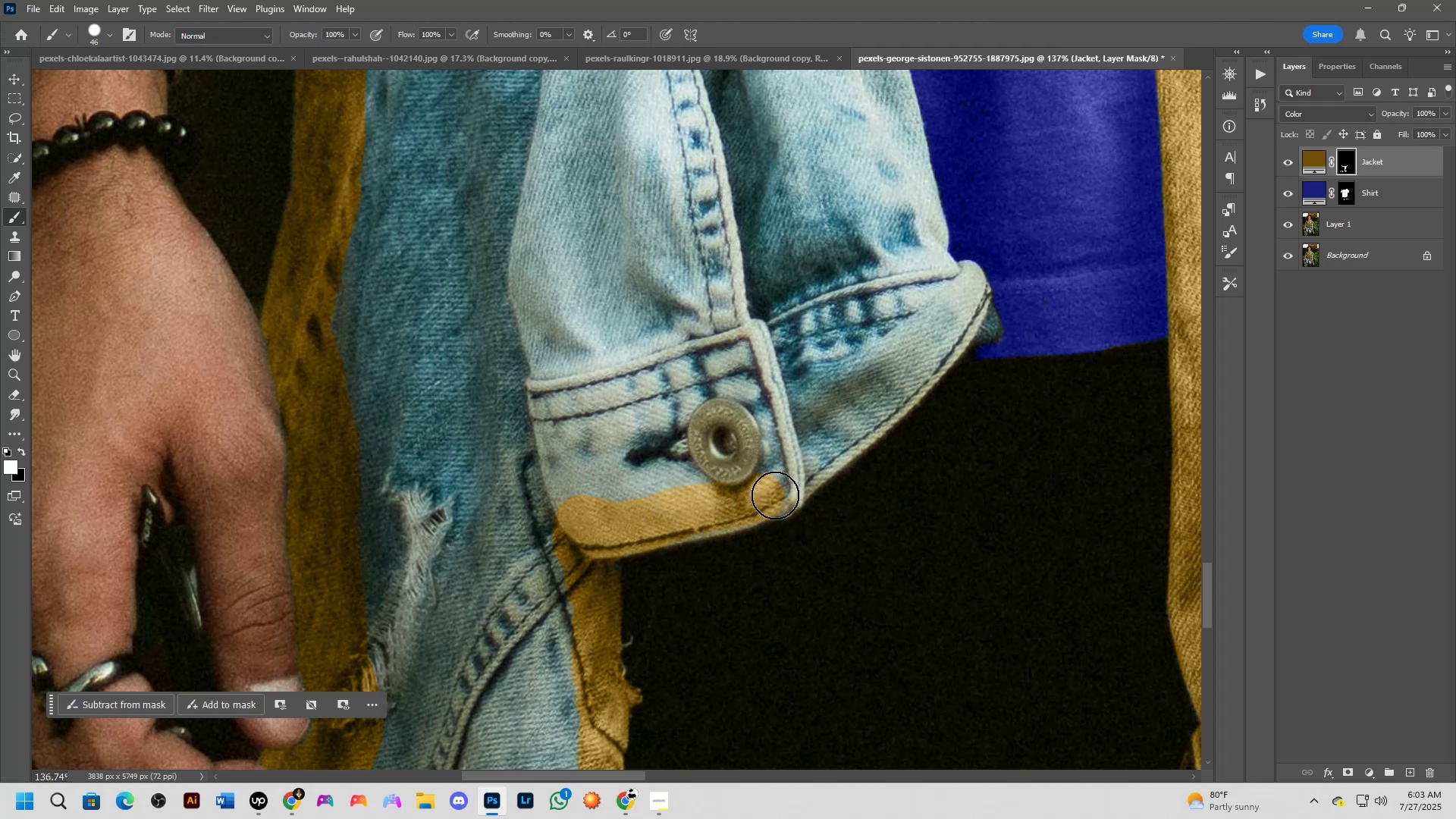 
left_click_drag(start_coordinate=[780, 489], to_coordinate=[809, 450])
 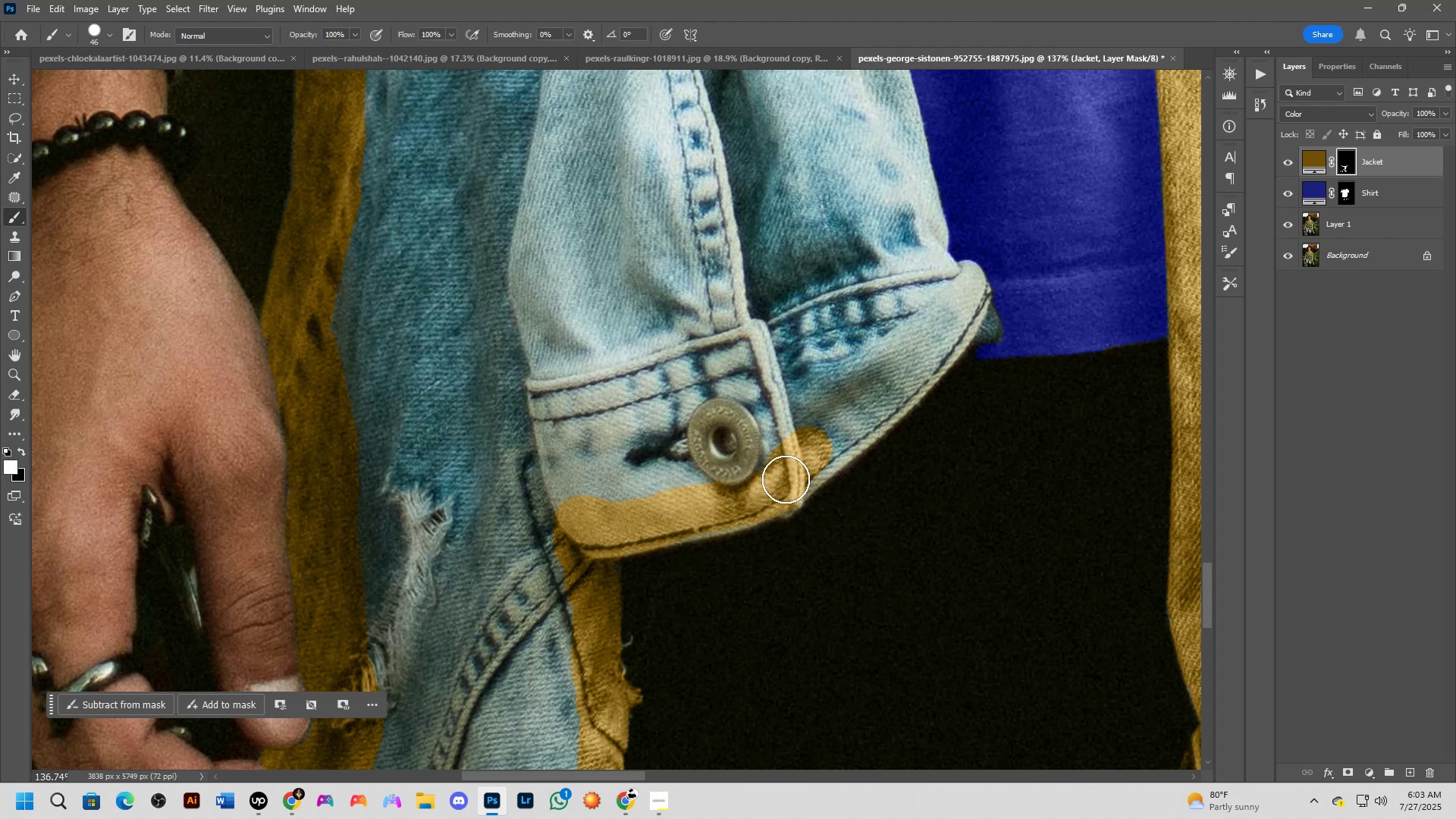 
left_click_drag(start_coordinate=[784, 483], to_coordinate=[937, 342])
 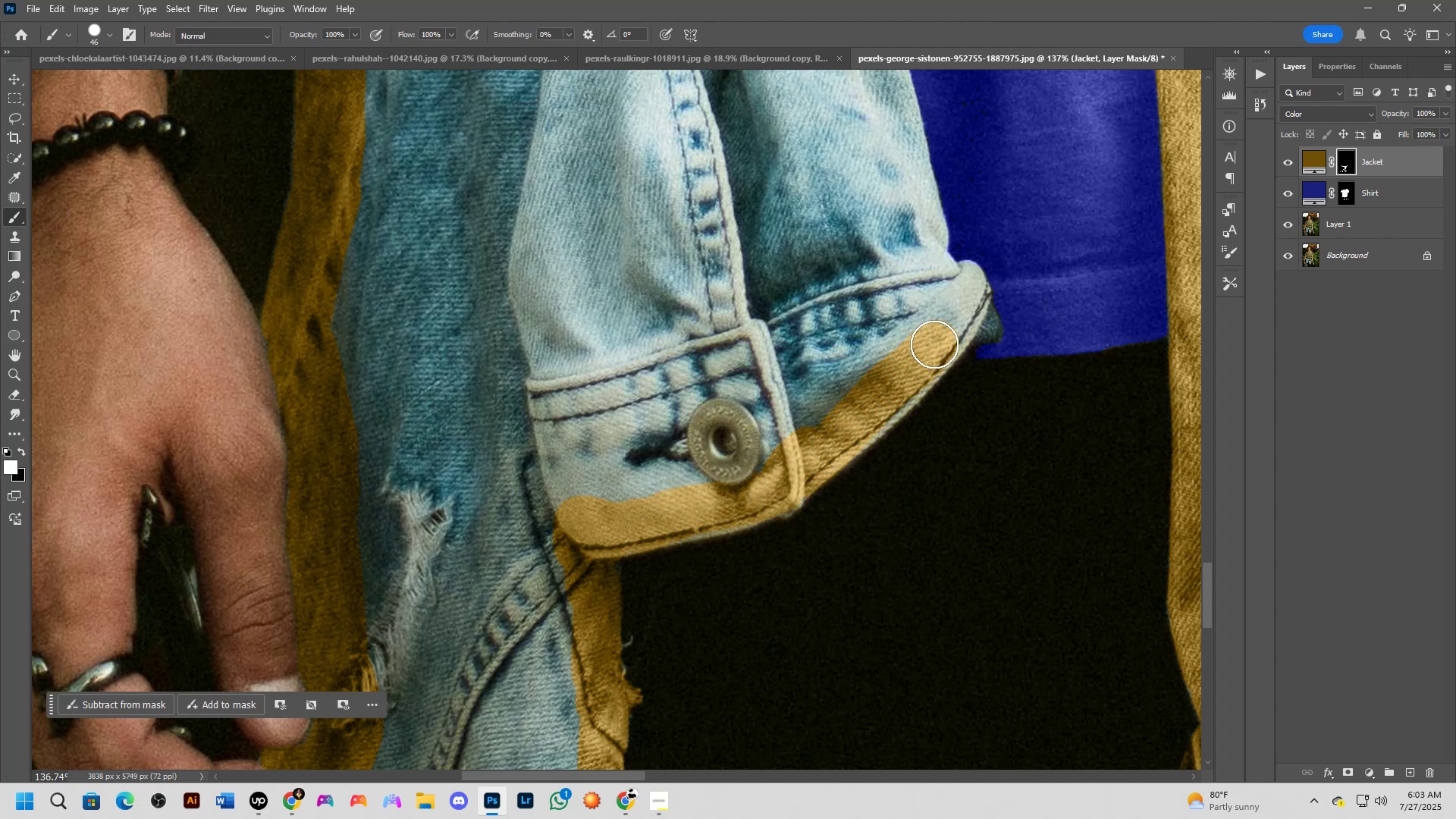 
hold_key(key=Space, duration=0.56)
 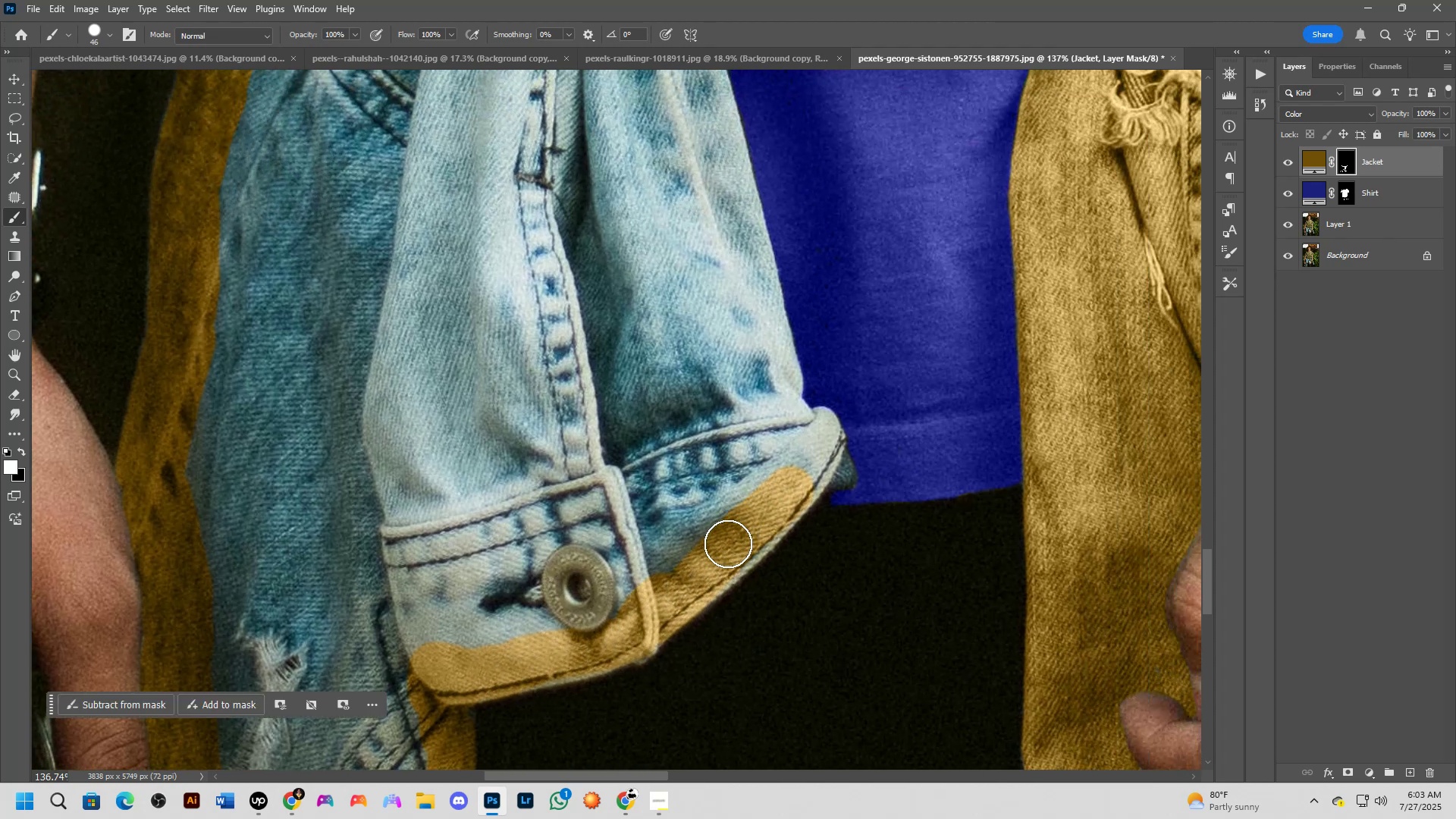 
left_click_drag(start_coordinate=[896, 351], to_coordinate=[750, 497])
 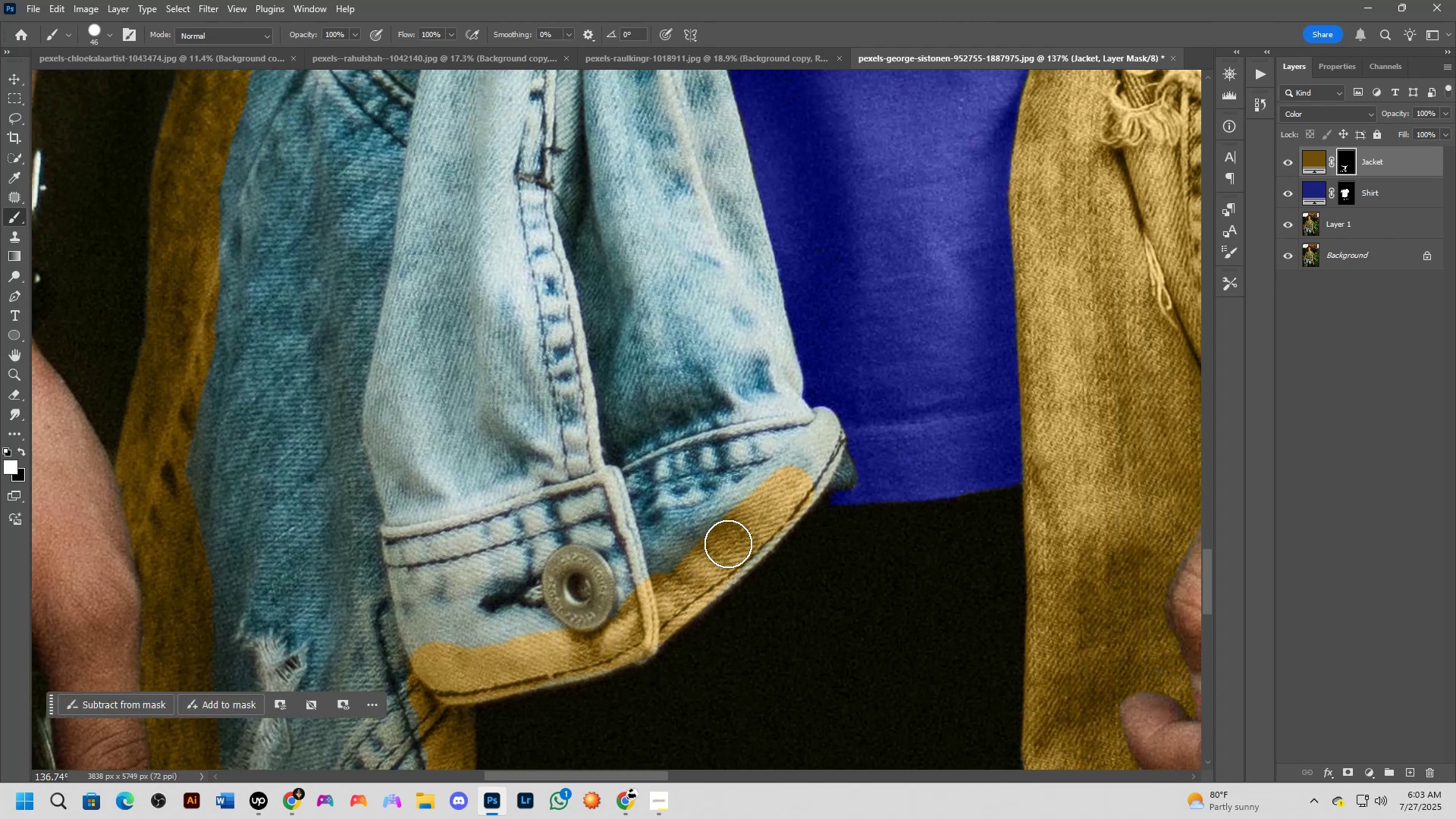 
left_click_drag(start_coordinate=[727, 551], to_coordinate=[822, 430])
 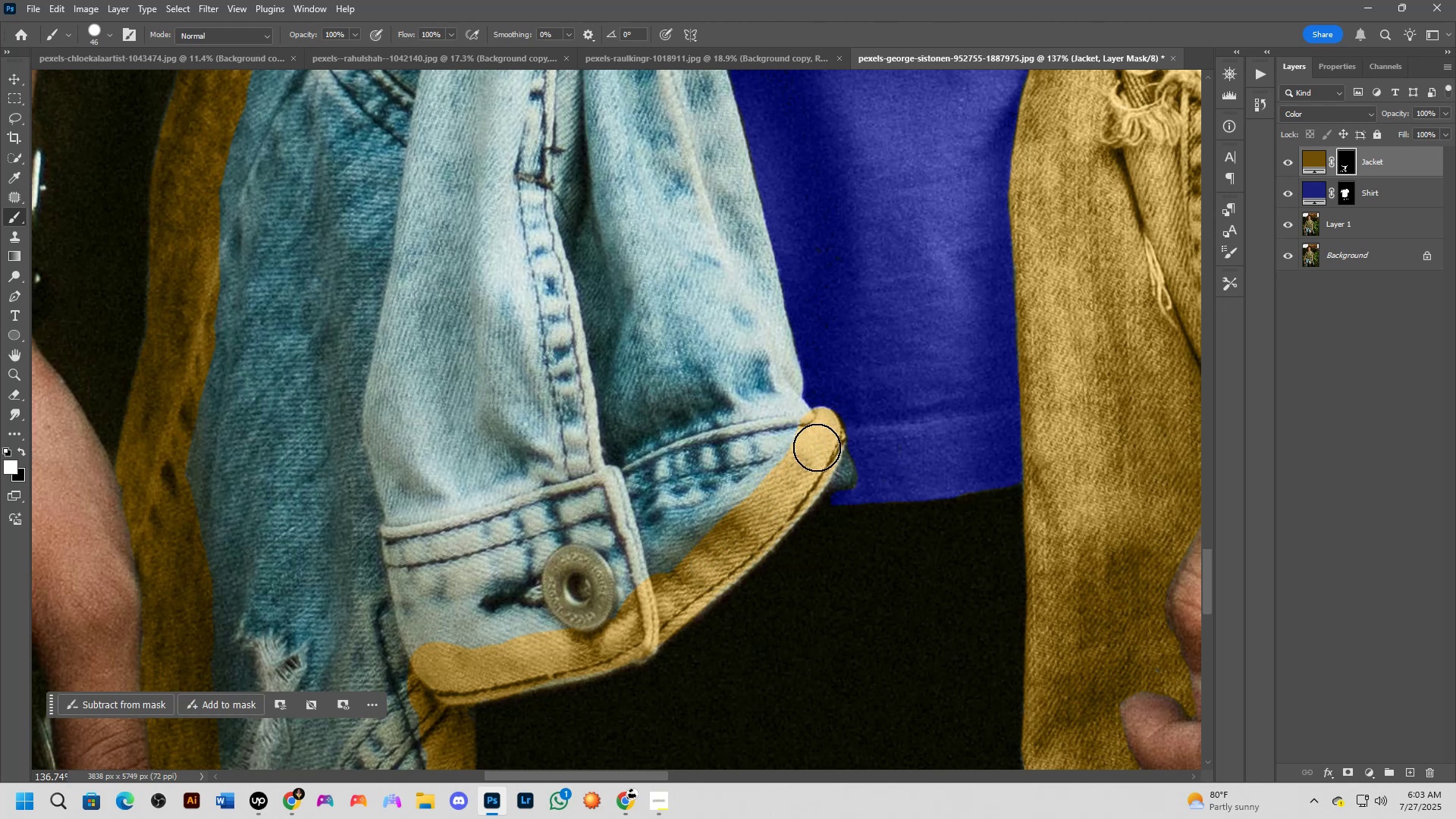 
type(xx)
 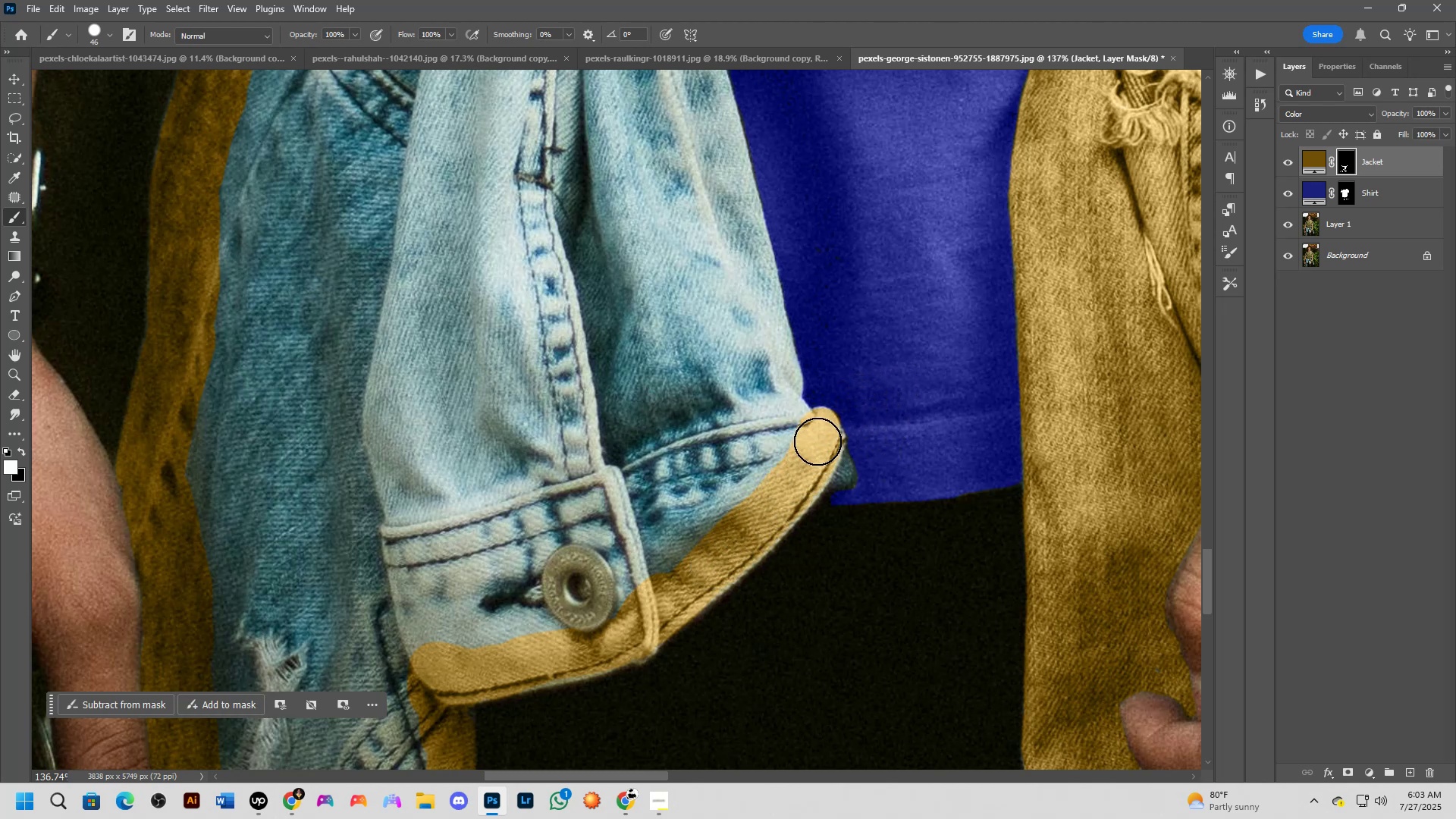 
left_click_drag(start_coordinate=[864, 403], to_coordinate=[864, 426])
 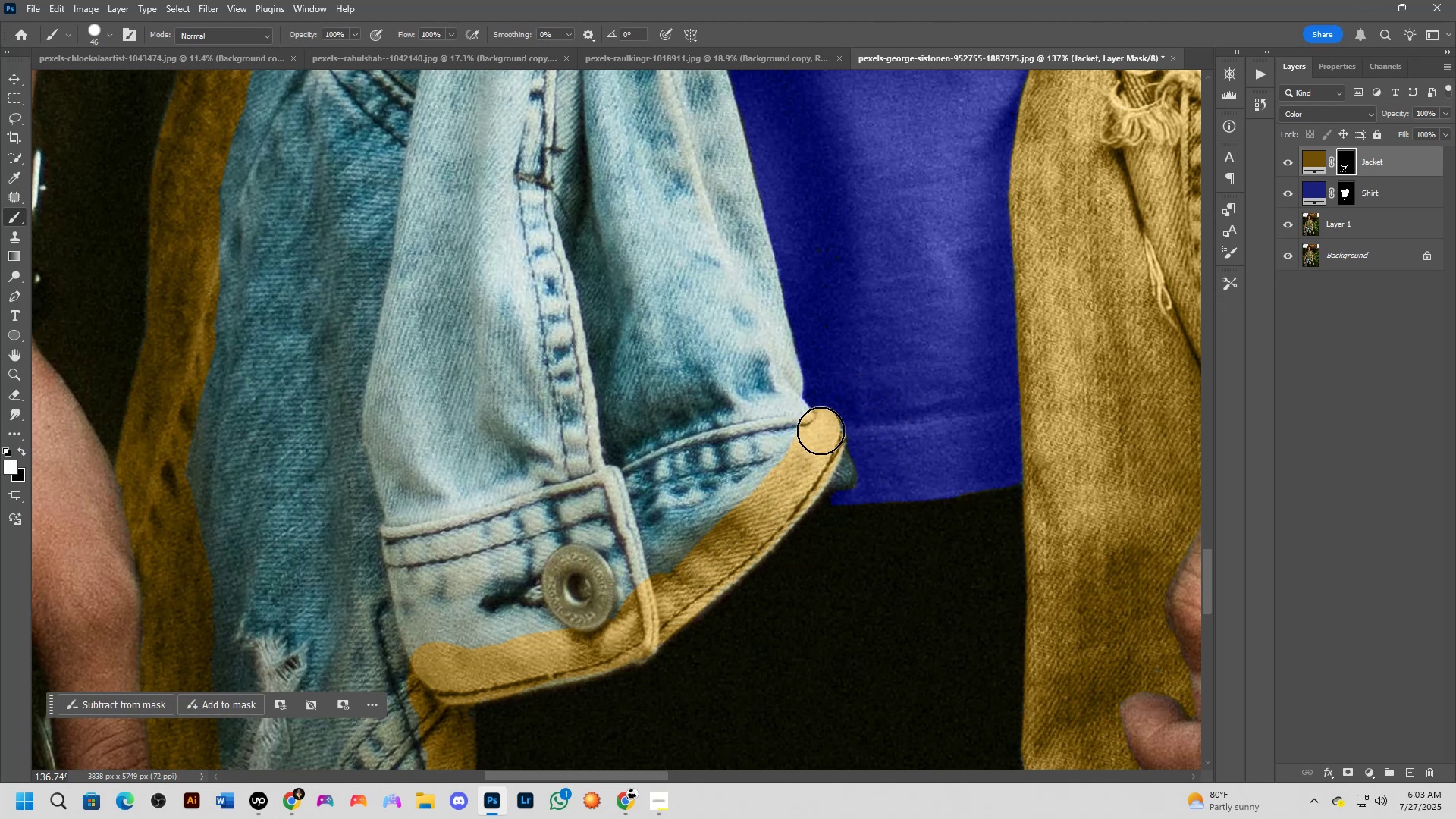 
left_click([816, 433])
 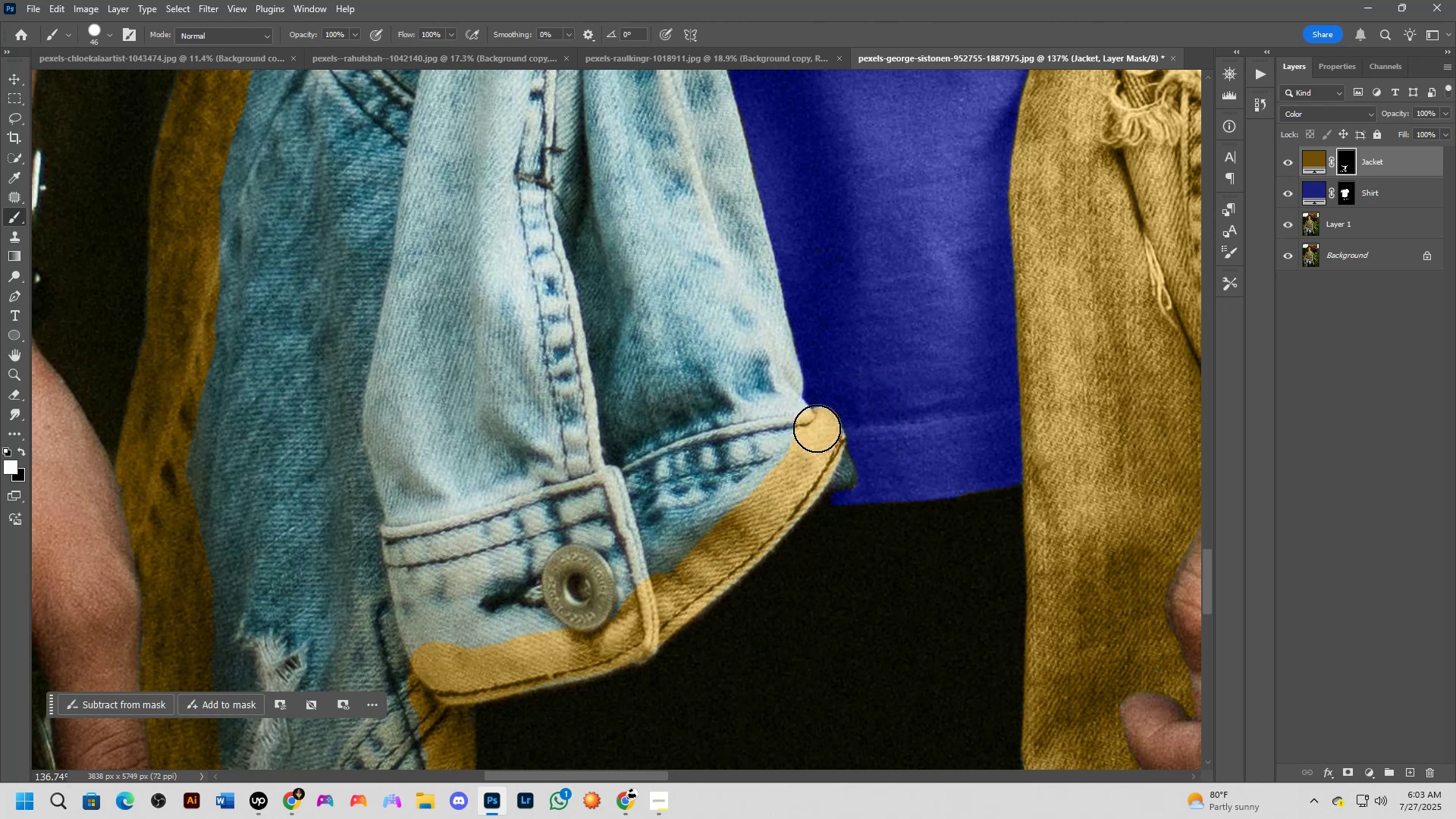 
left_click([817, 428])
 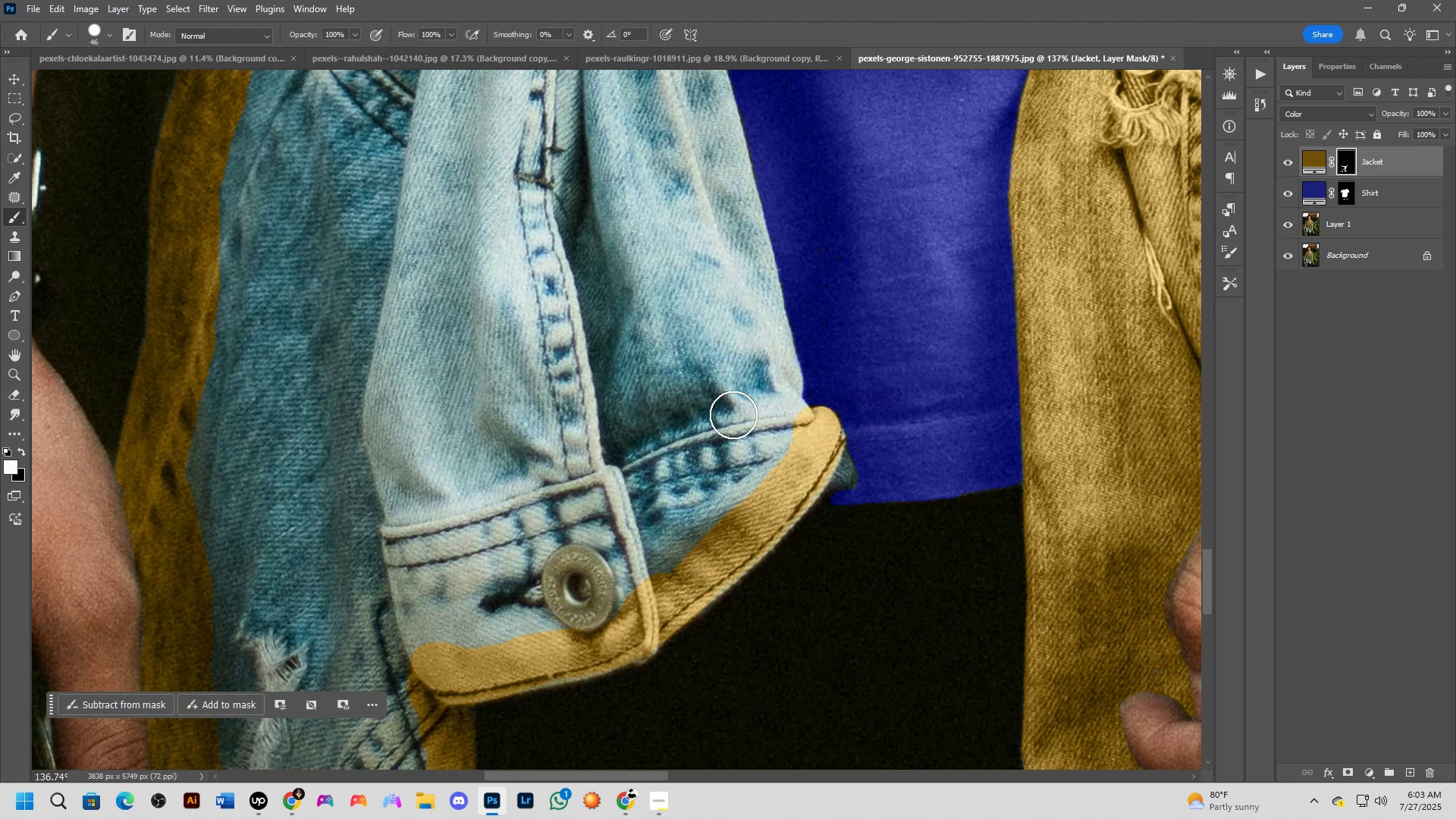 
hold_key(key=Space, duration=0.98)
 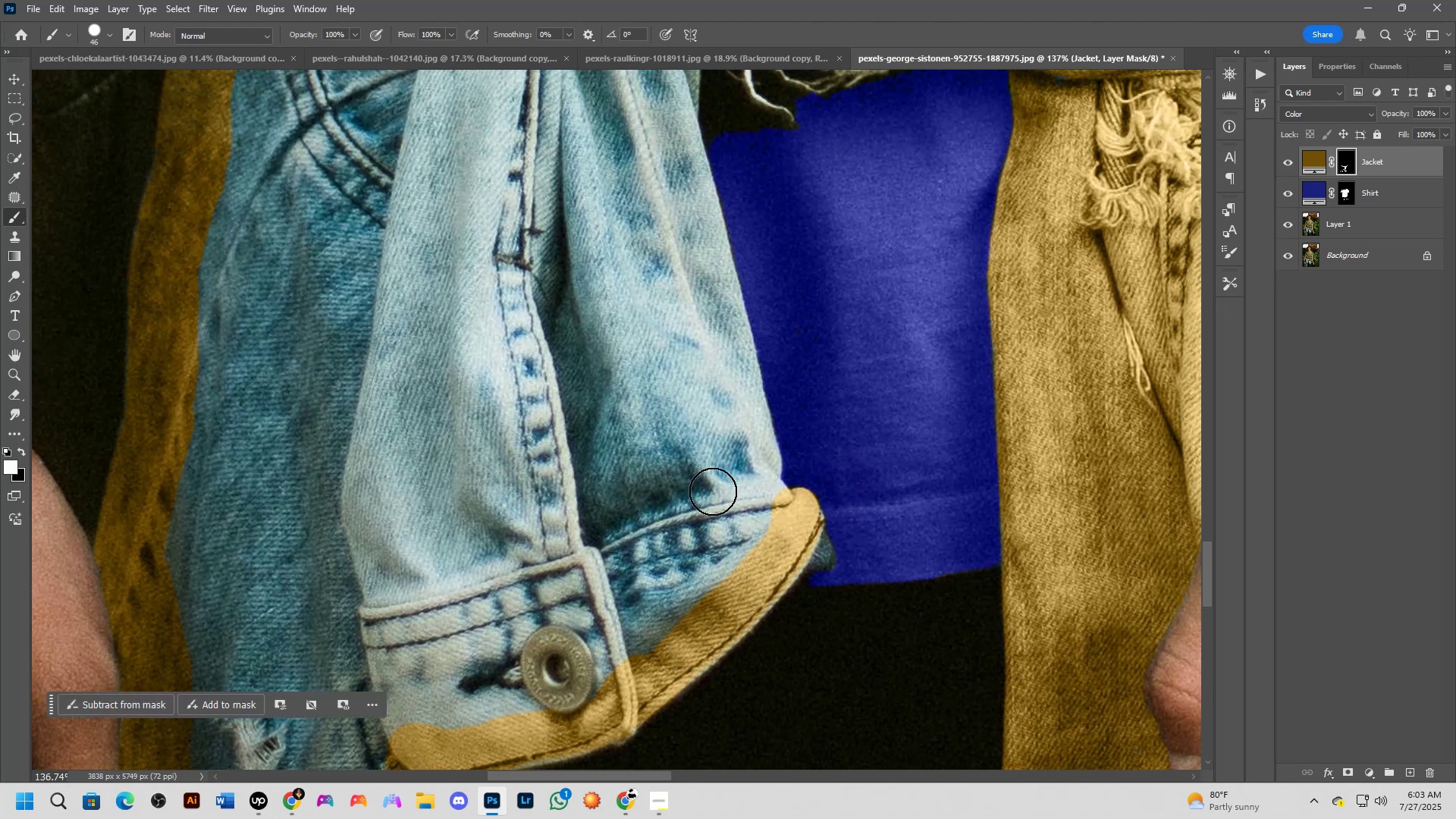 
left_click_drag(start_coordinate=[730, 403], to_coordinate=[709, 485])
 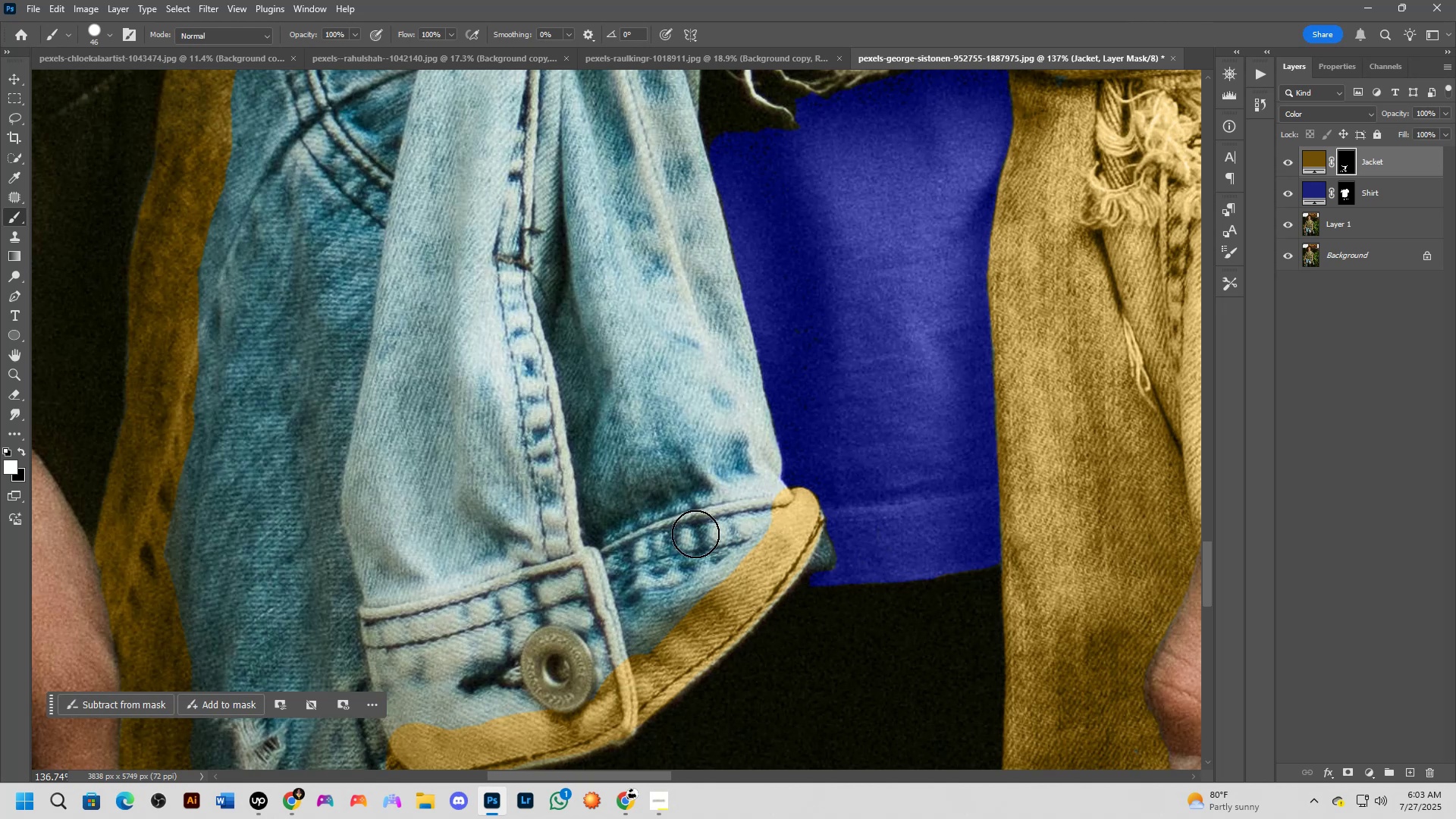 
hold_key(key=AltLeft, duration=0.57)
 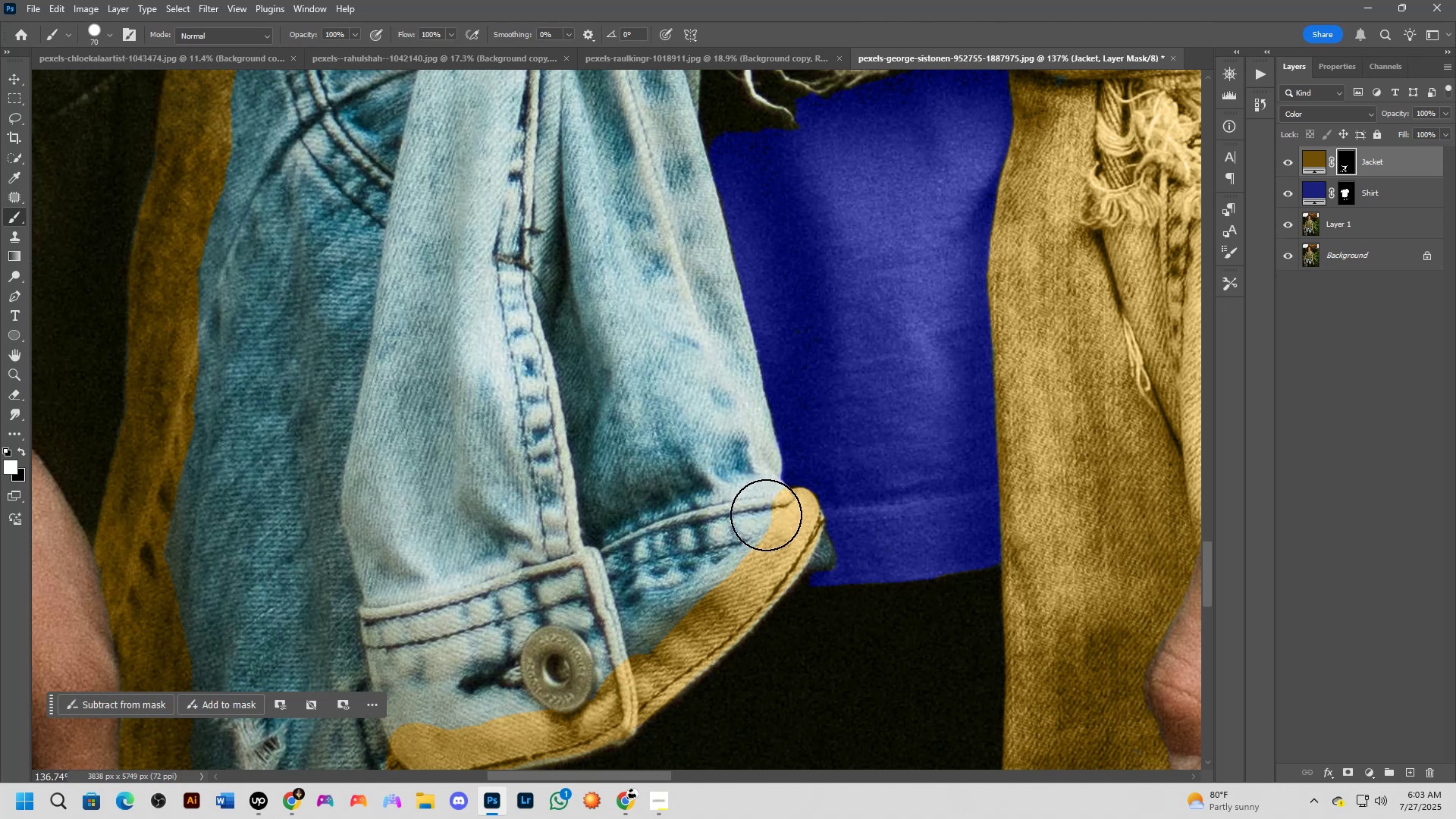 
left_click_drag(start_coordinate=[765, 515], to_coordinate=[718, 349])
 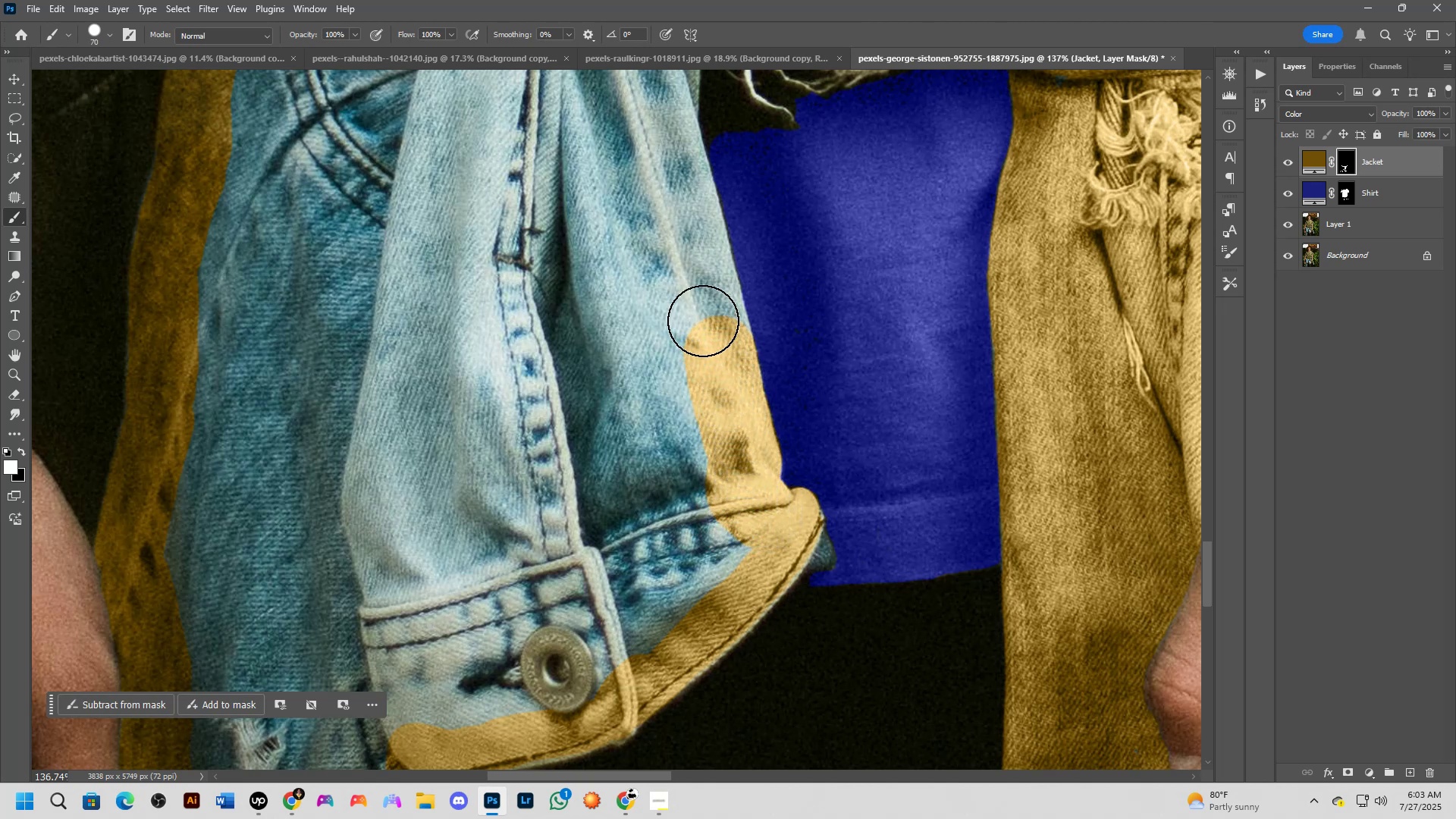 
hold_key(key=Space, duration=1.15)
 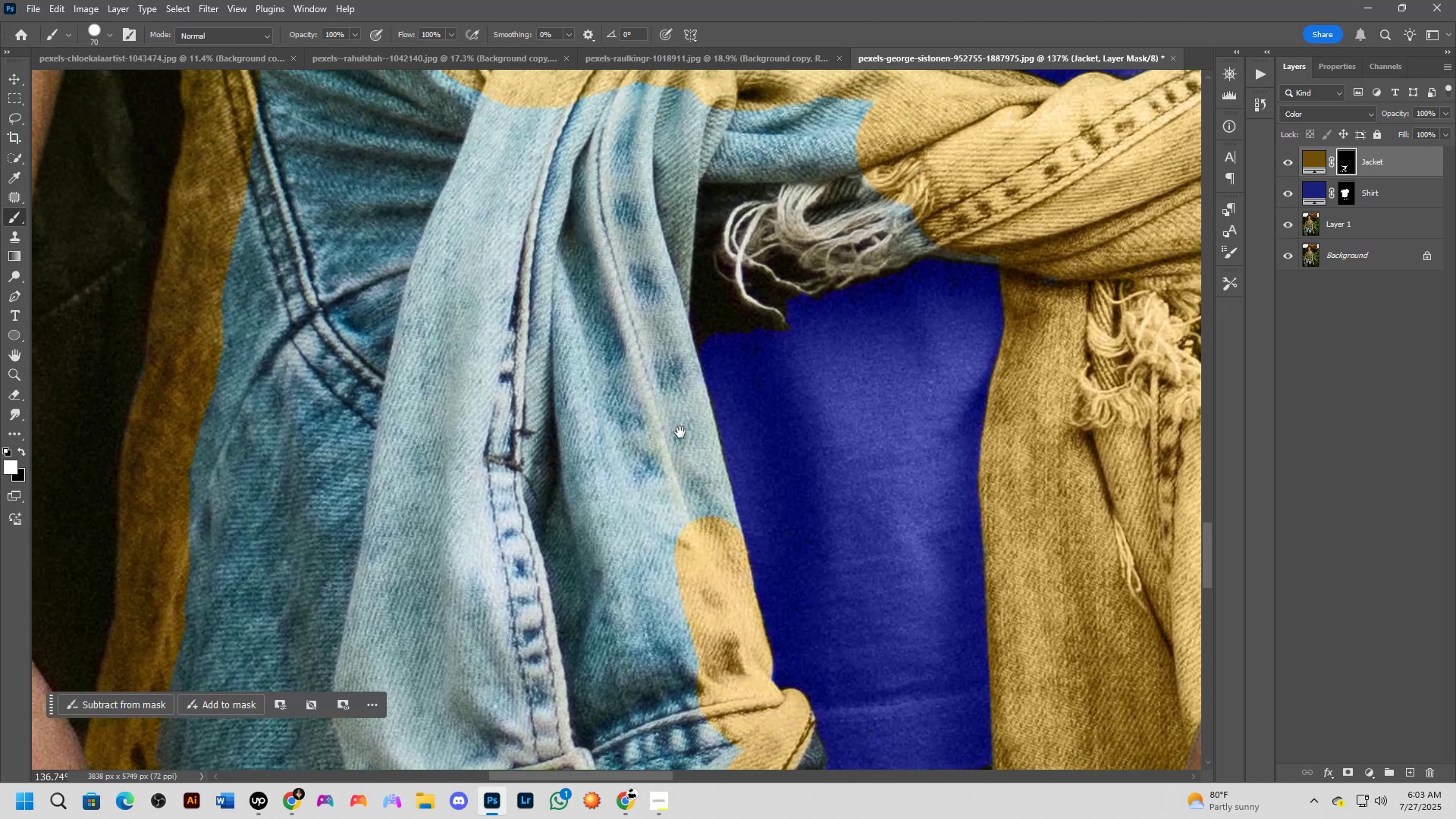 
left_click_drag(start_coordinate=[702, 322], to_coordinate=[693, 523])
 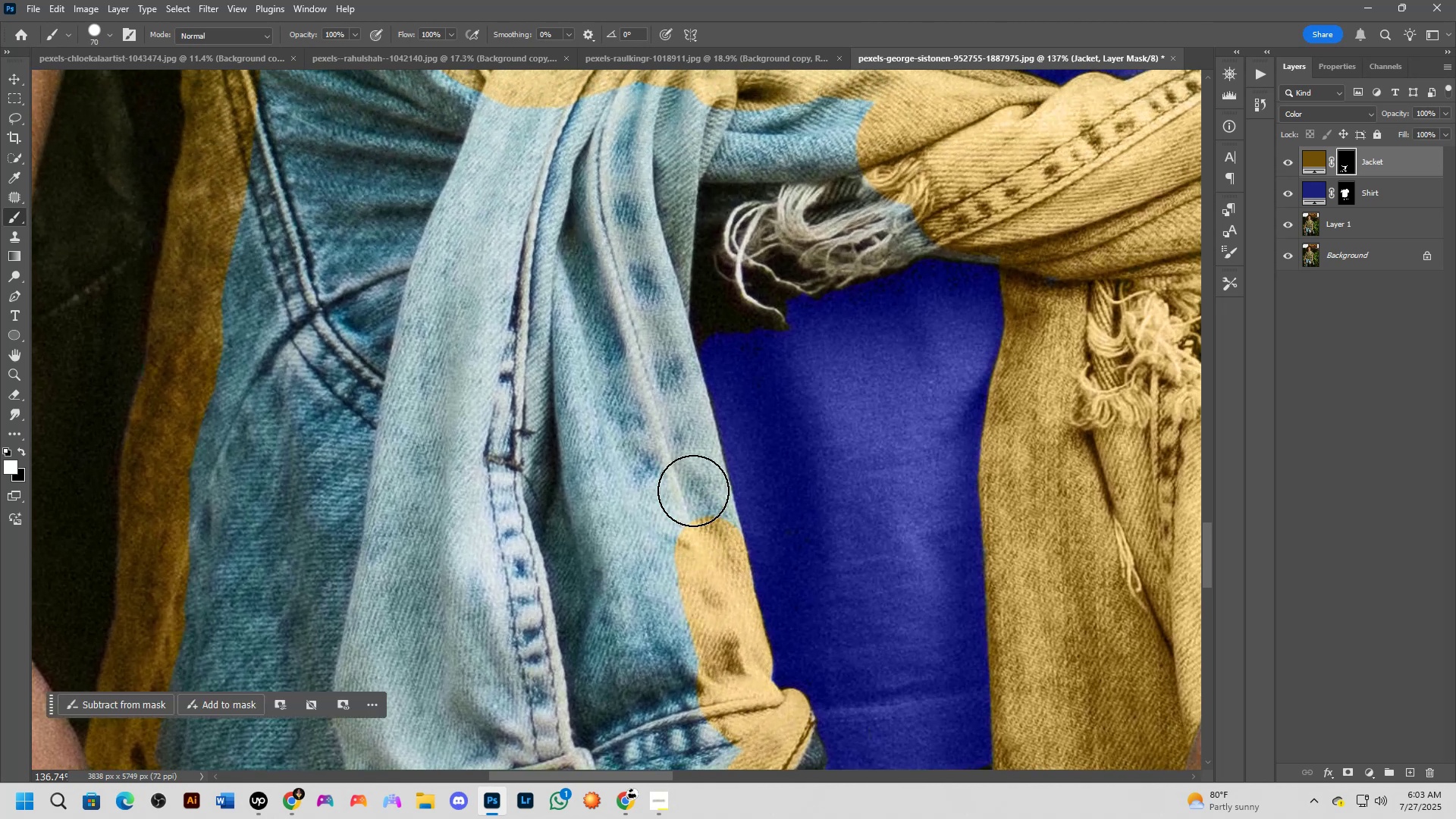 
hold_key(key=Space, duration=0.42)
 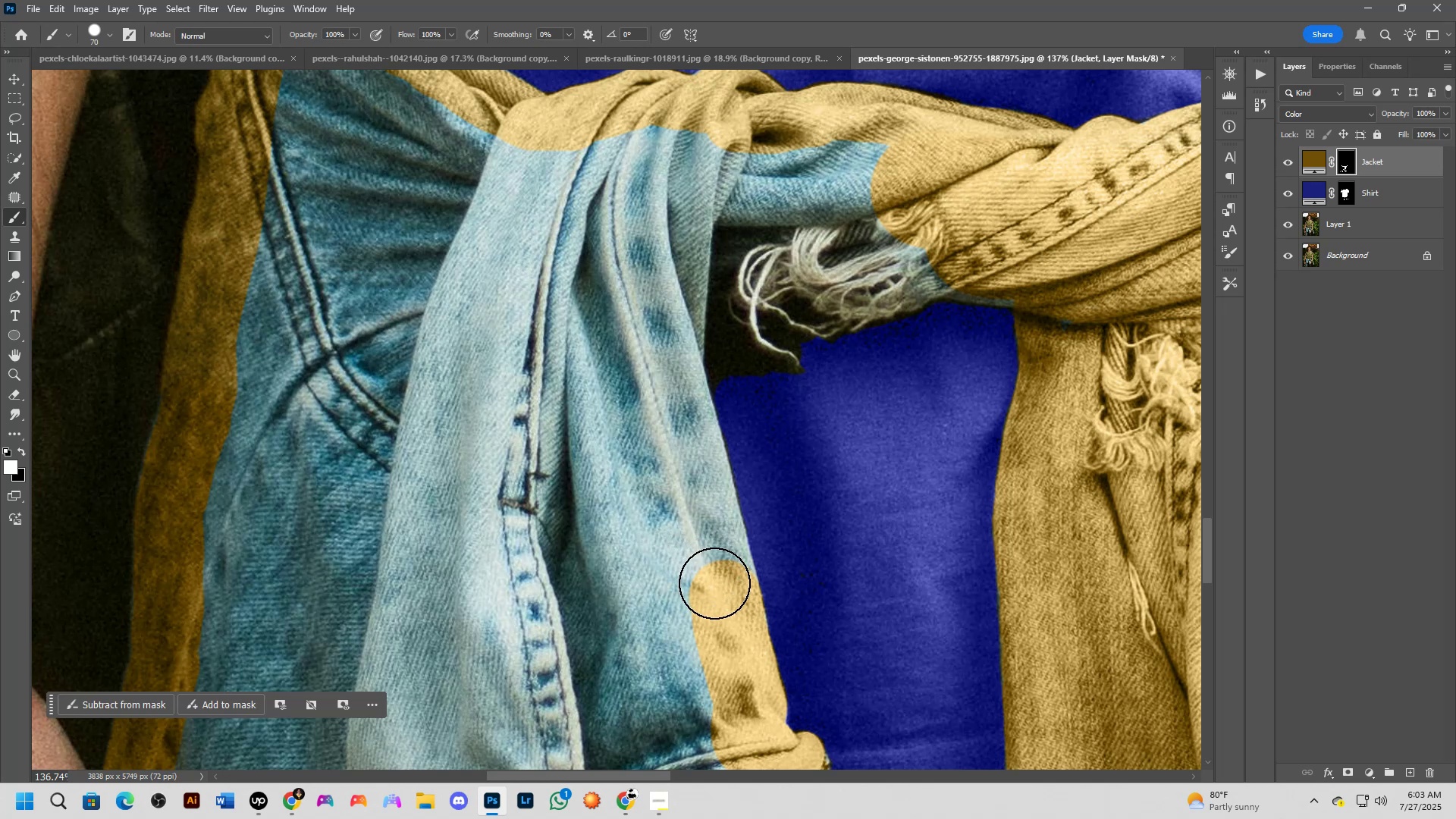 
left_click_drag(start_coordinate=[680, 438], to_coordinate=[695, 482])
 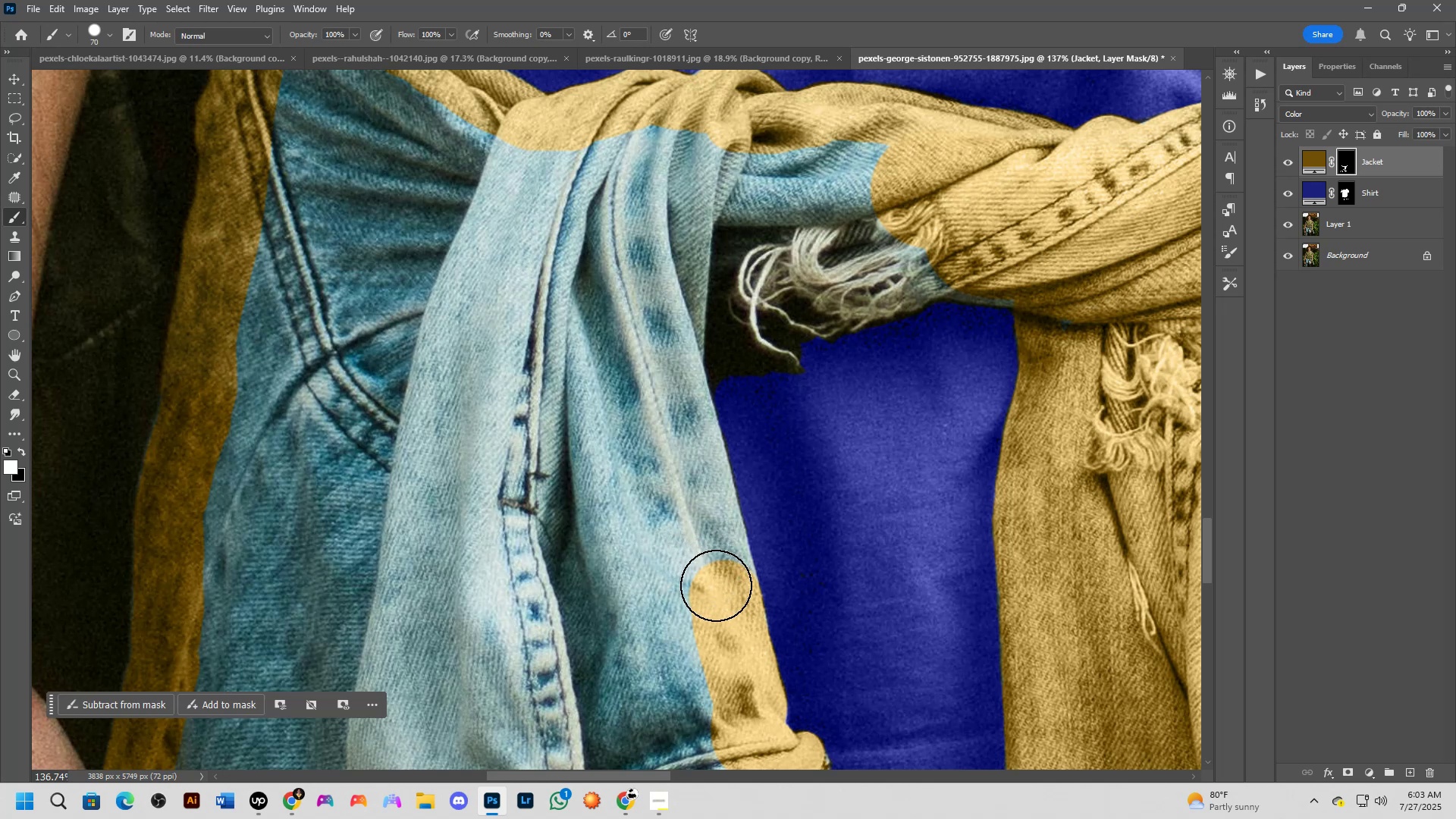 
left_click_drag(start_coordinate=[720, 588], to_coordinate=[665, 372])
 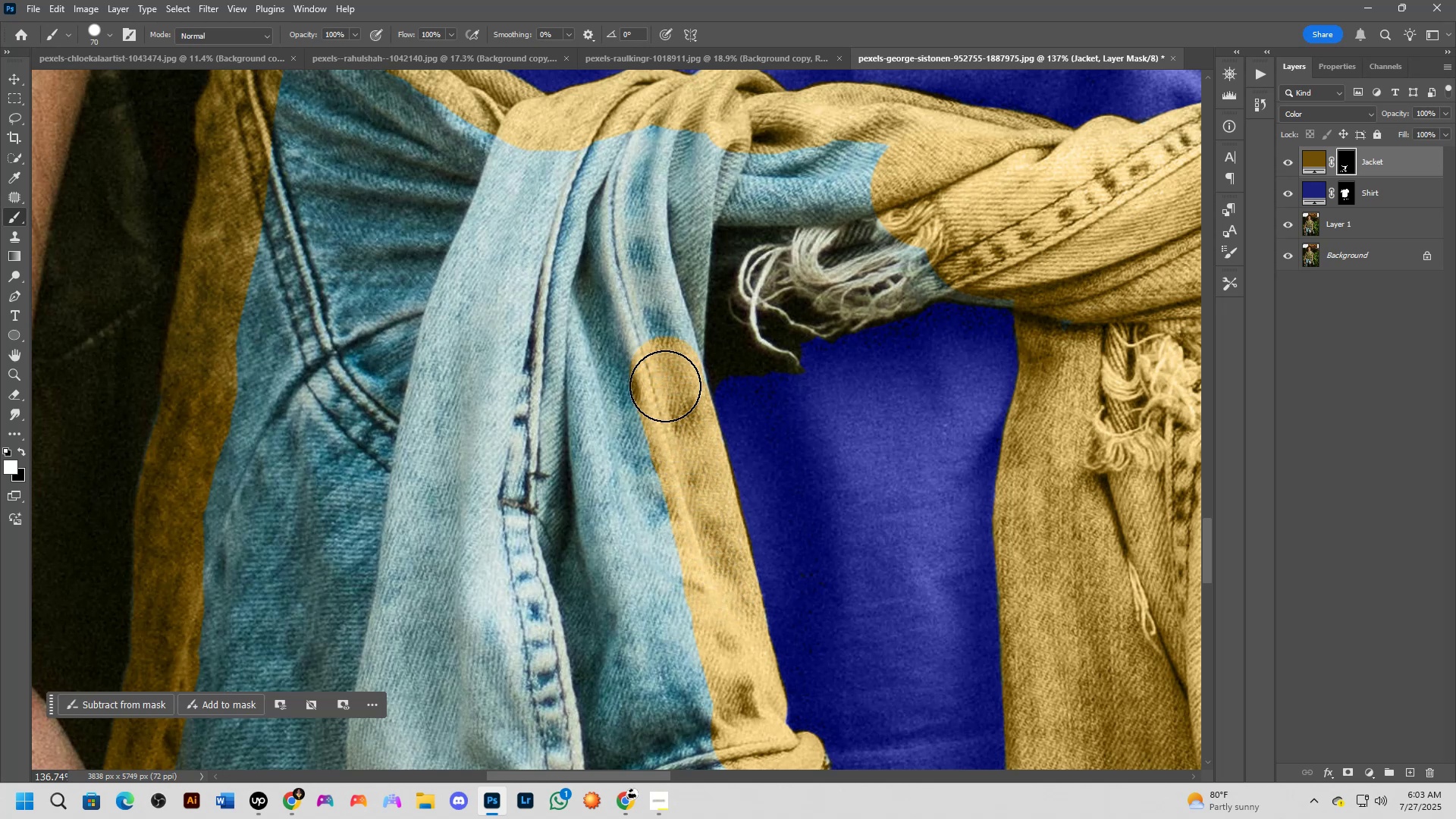 
left_click([665, 386])
 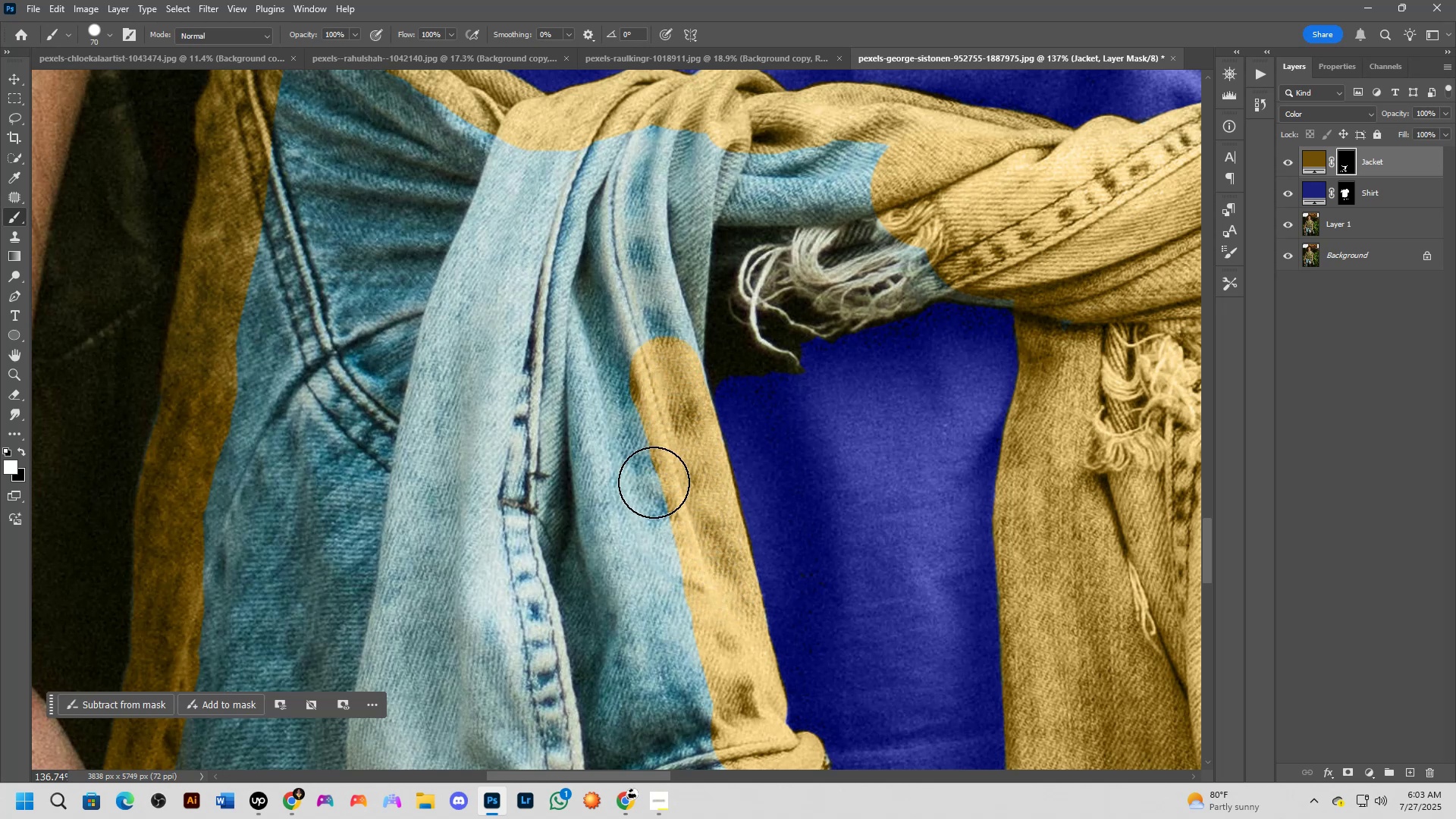 
hold_key(key=Space, duration=0.83)
 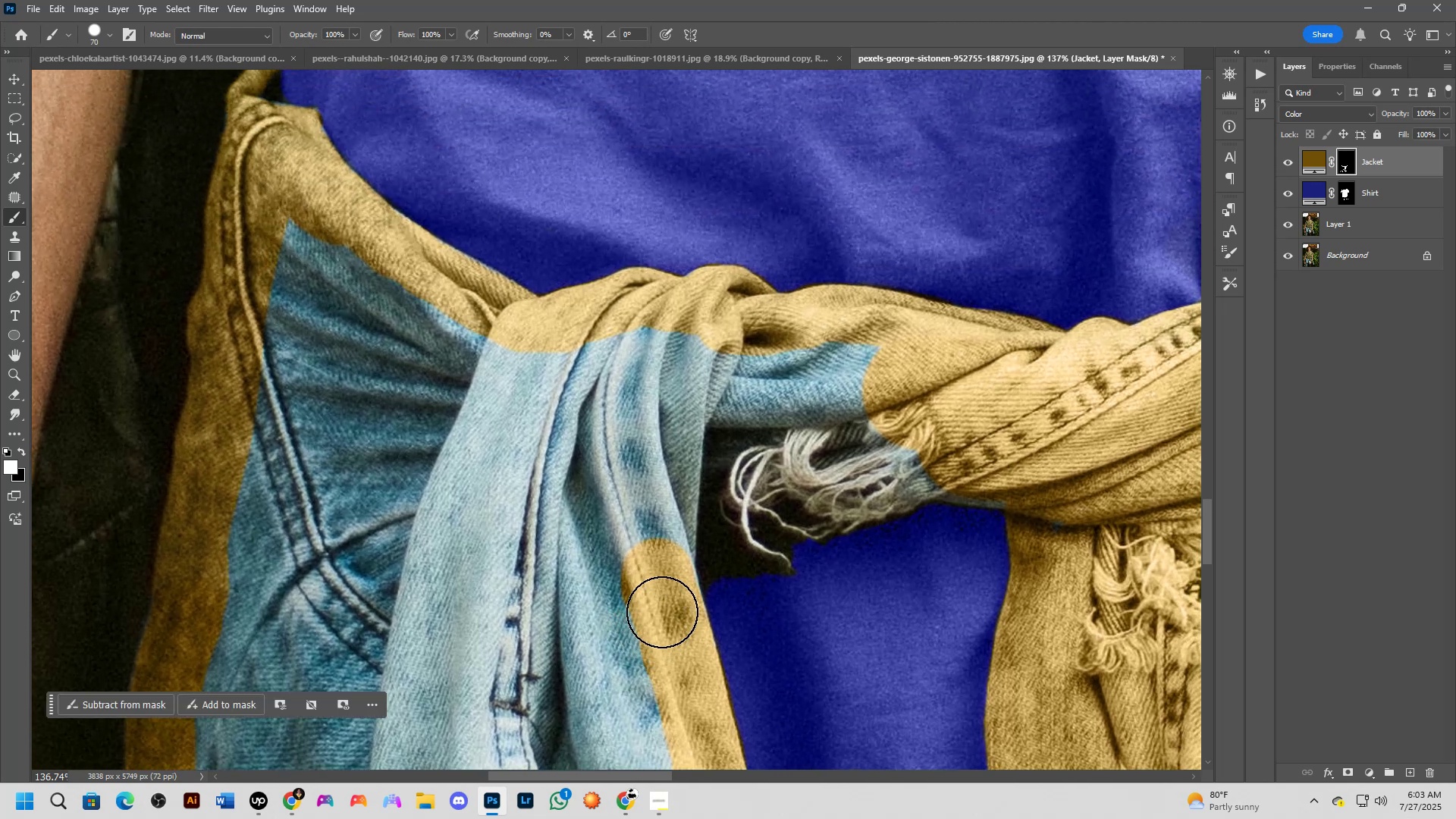 
left_click_drag(start_coordinate=[648, 364], to_coordinate=[639, 566])
 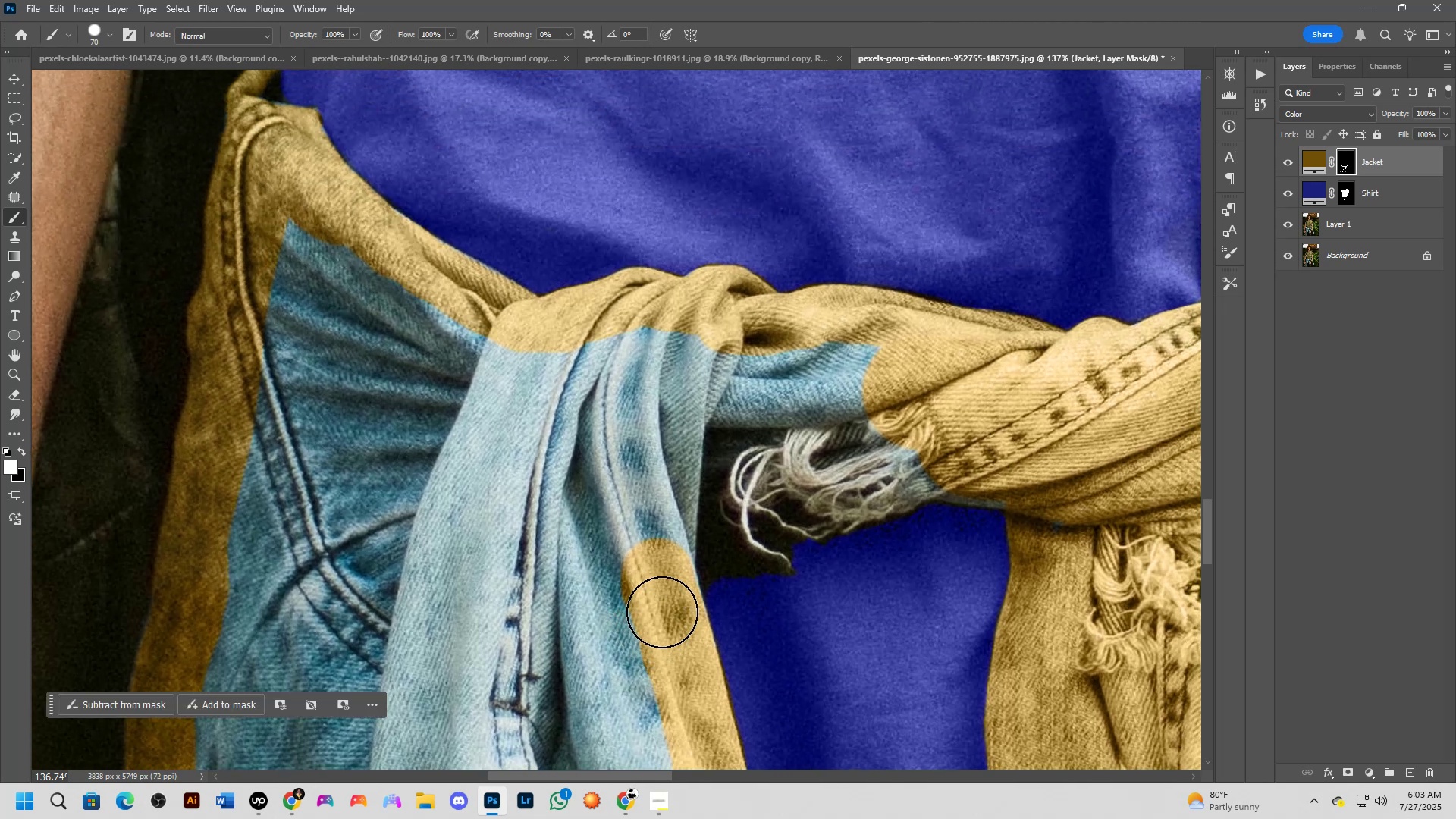 
left_click_drag(start_coordinate=[666, 590], to_coordinate=[661, 577])
 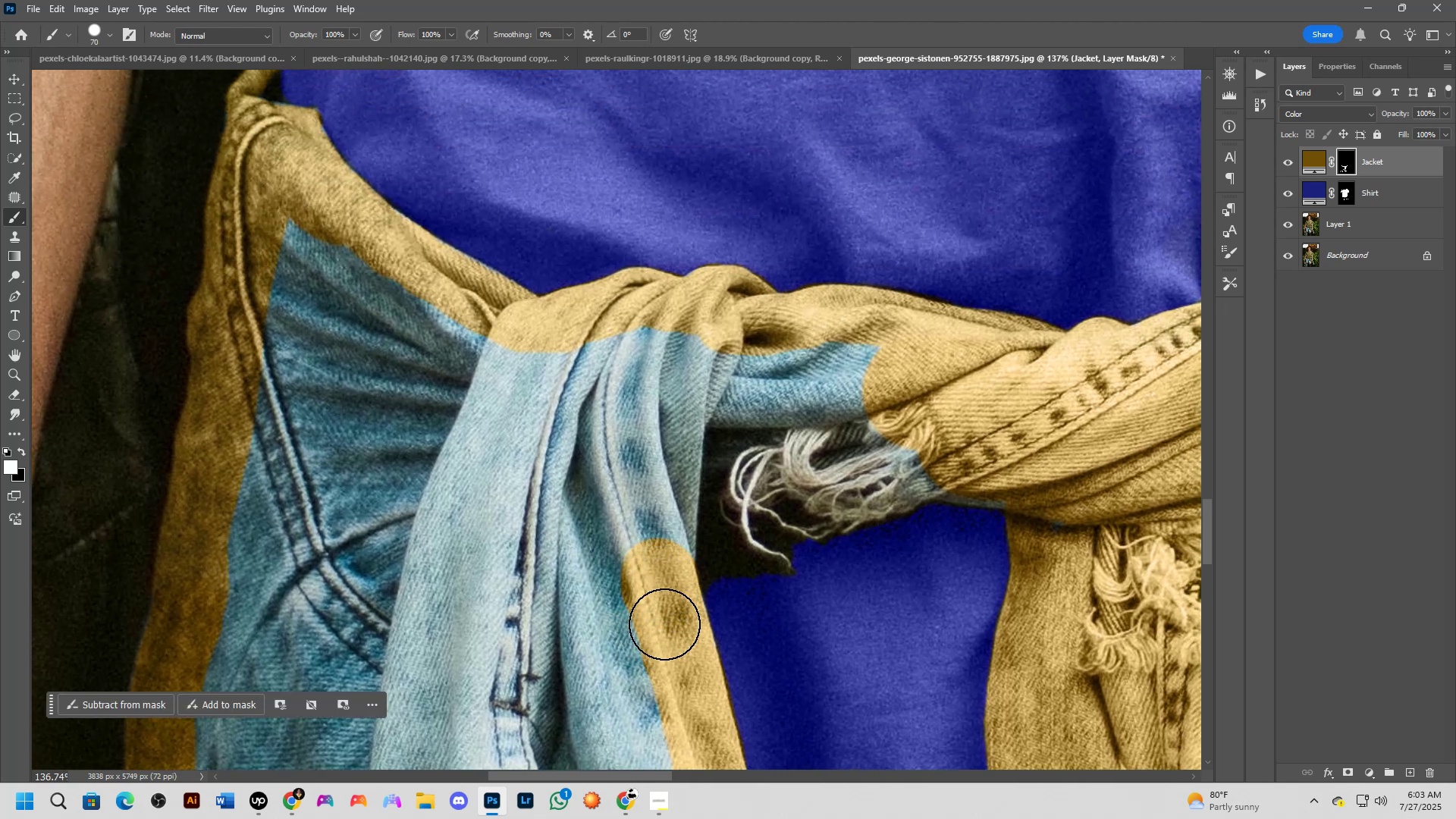 
key(X)
 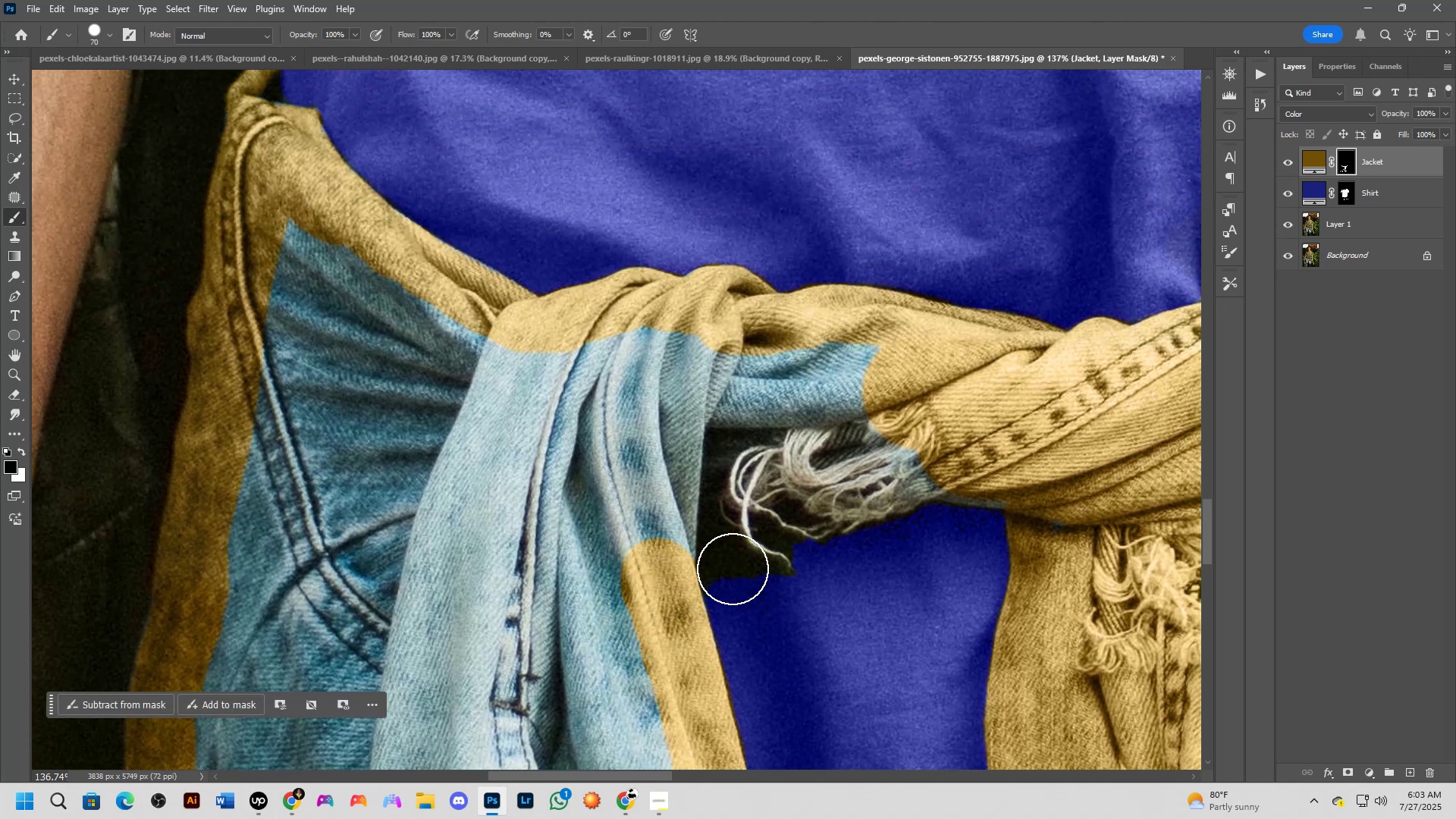 
left_click([733, 569])
 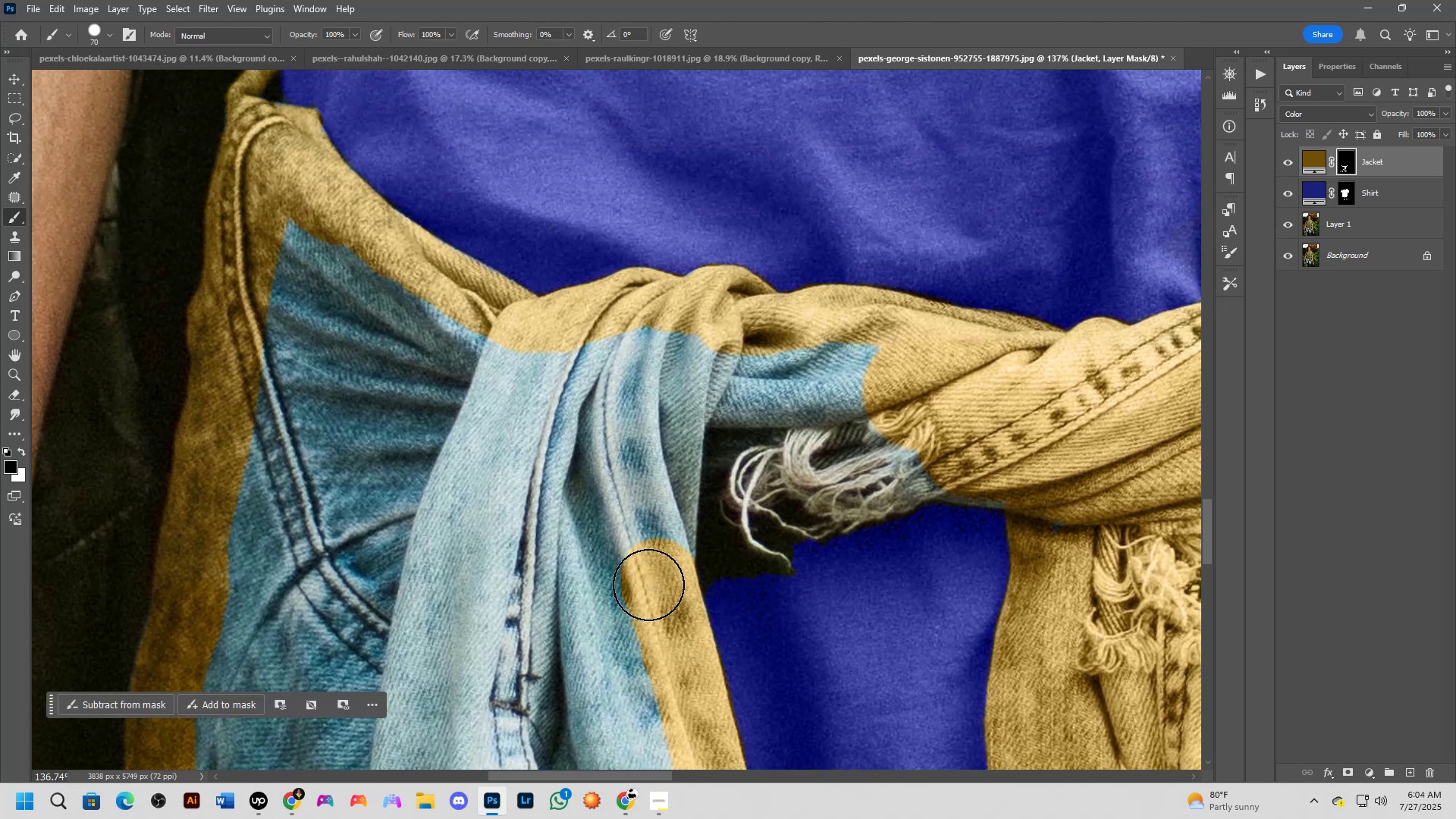 
left_click_drag(start_coordinate=[657, 553], to_coordinate=[661, 534])
 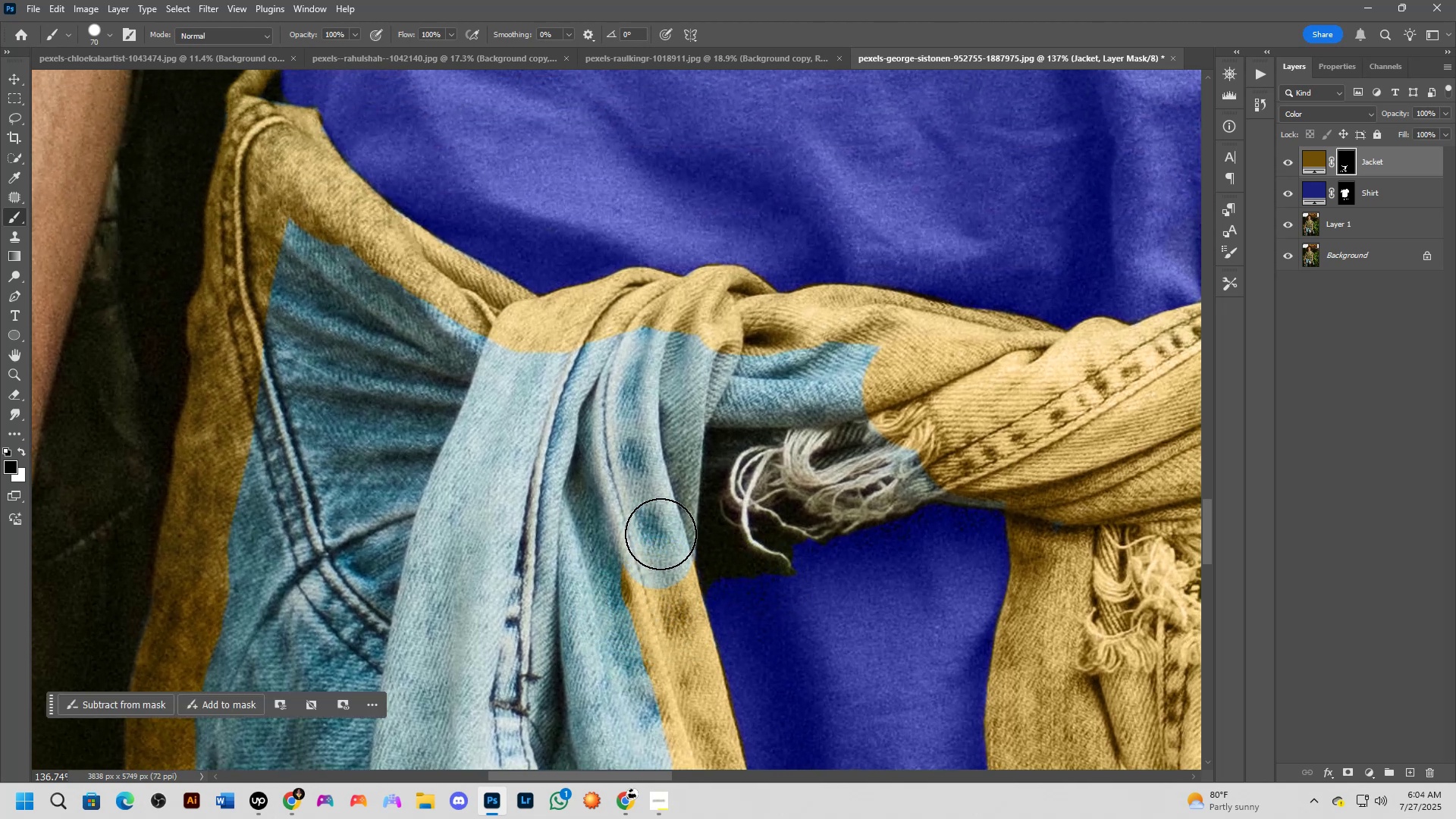 
key(X)
 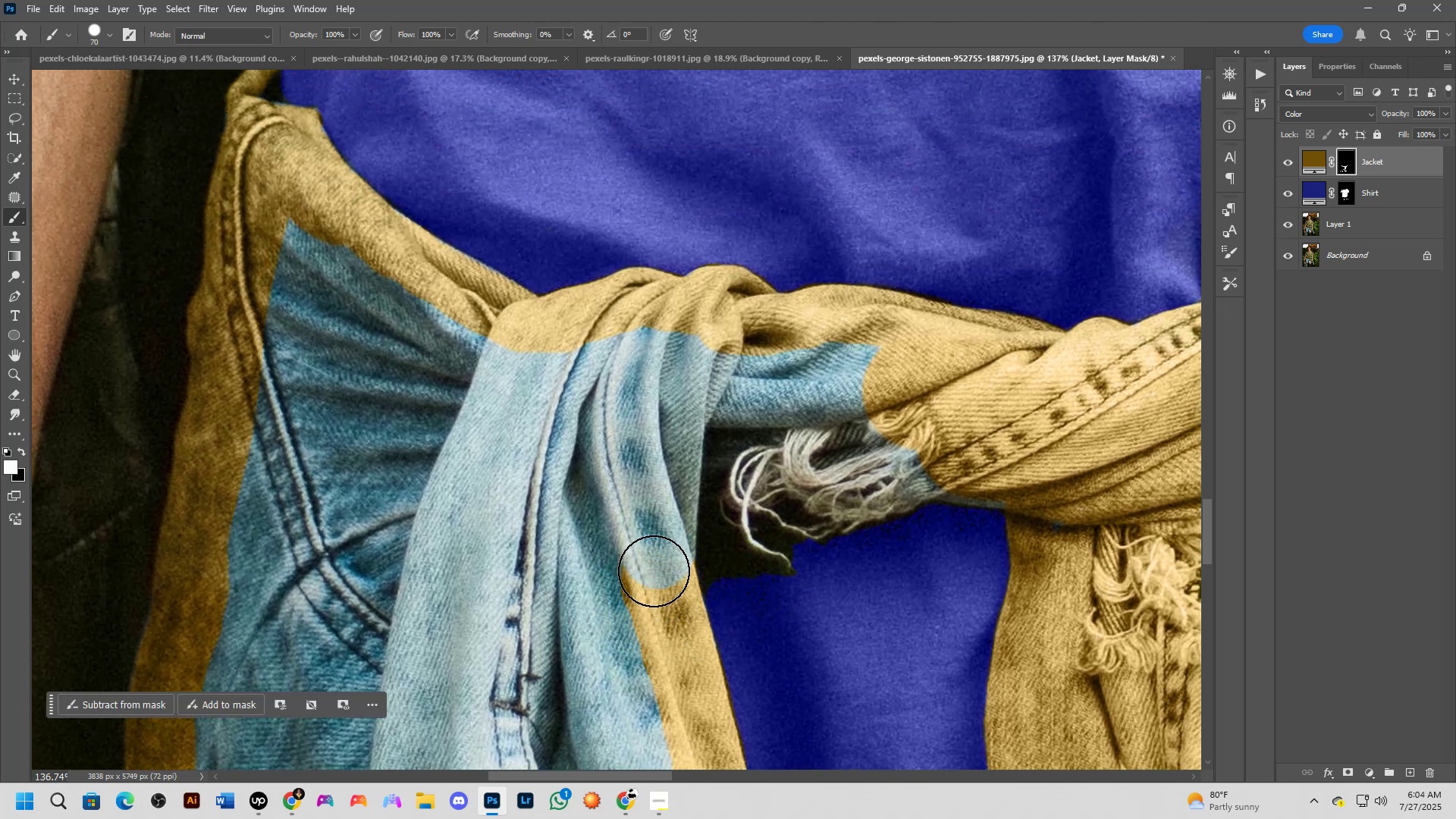 
left_click_drag(start_coordinate=[654, 571], to_coordinate=[678, 393])
 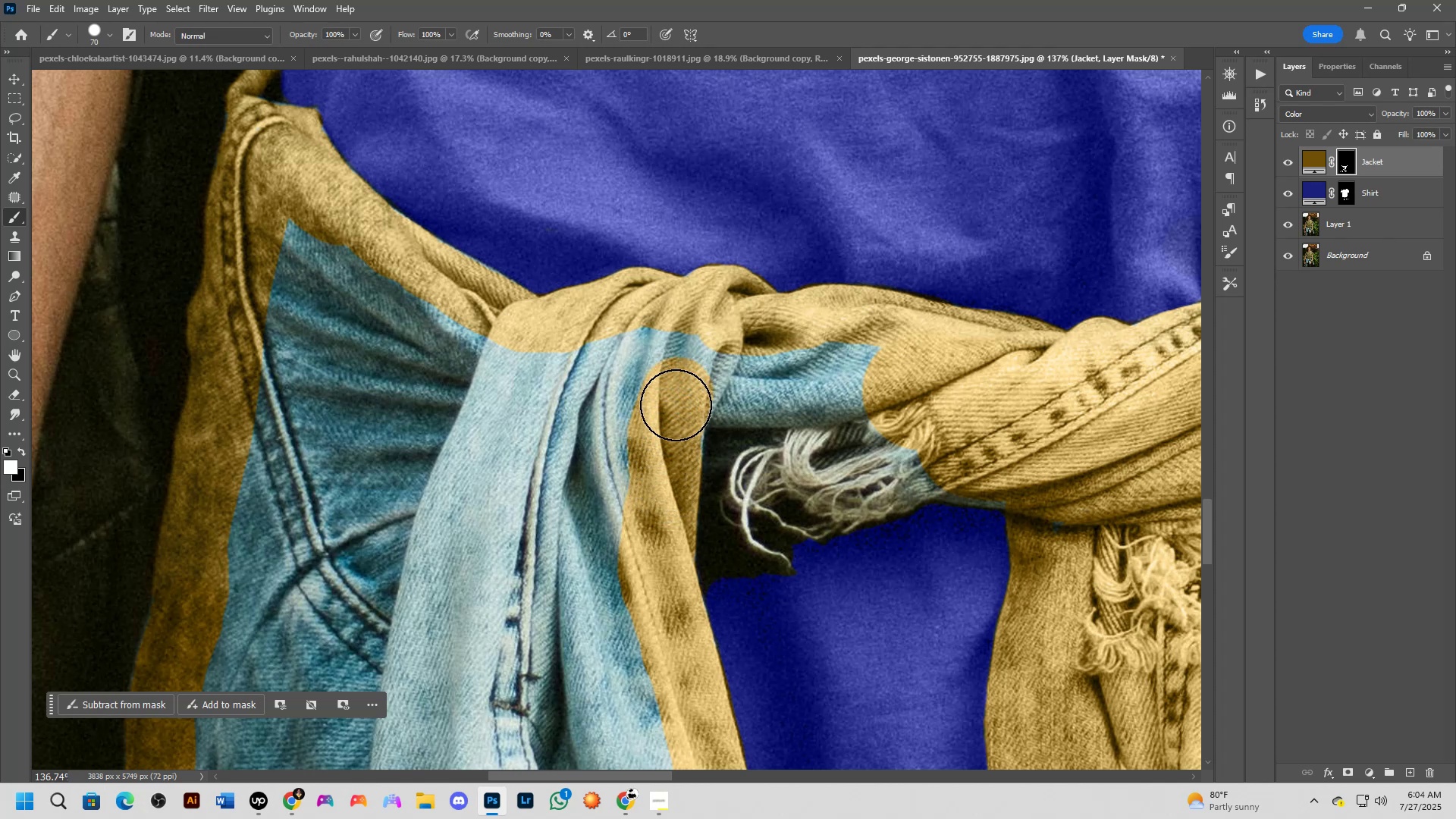 
left_click_drag(start_coordinate=[672, 428], to_coordinate=[666, 447])
 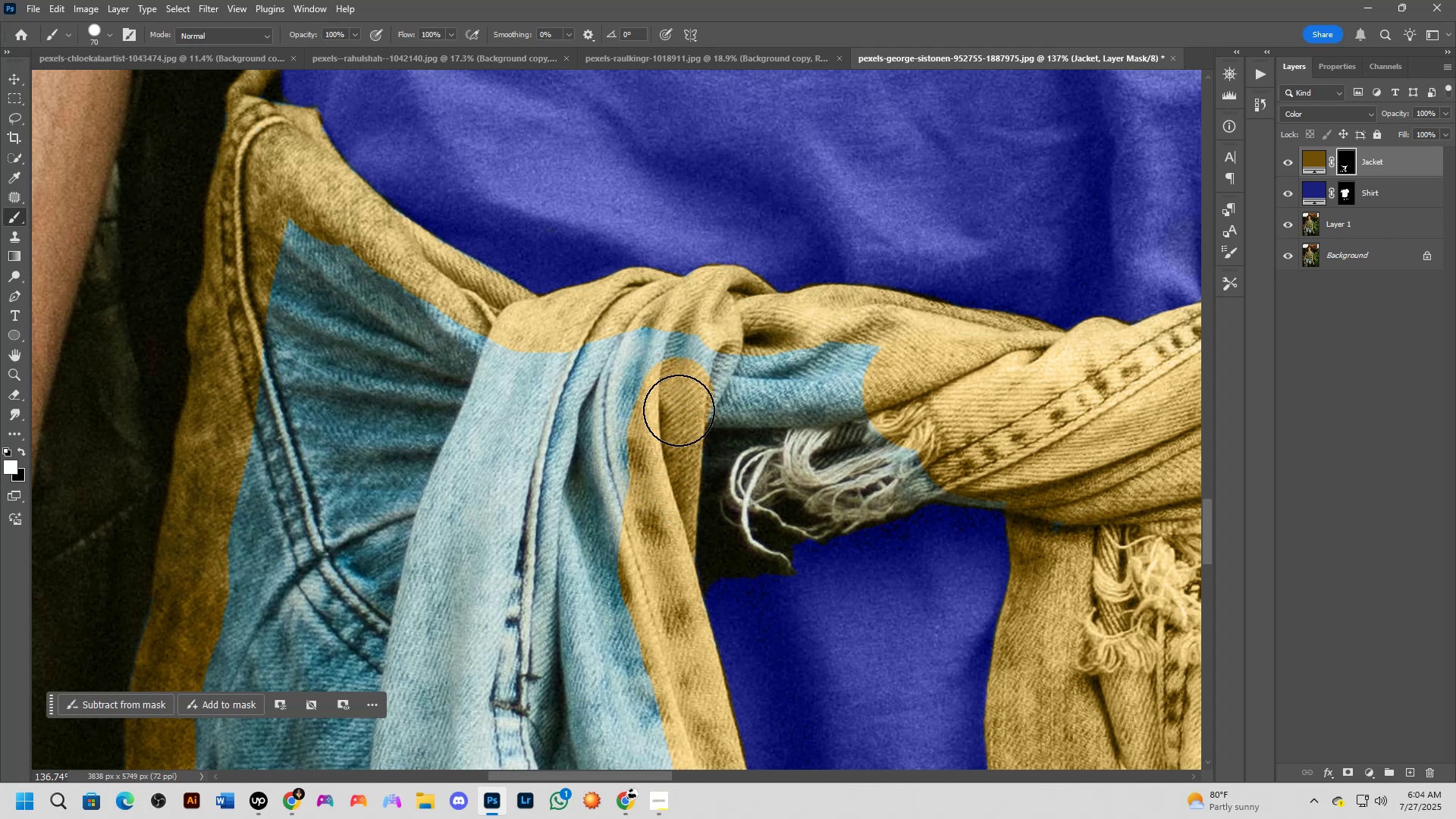 
left_click_drag(start_coordinate=[685, 394], to_coordinate=[846, 393])
 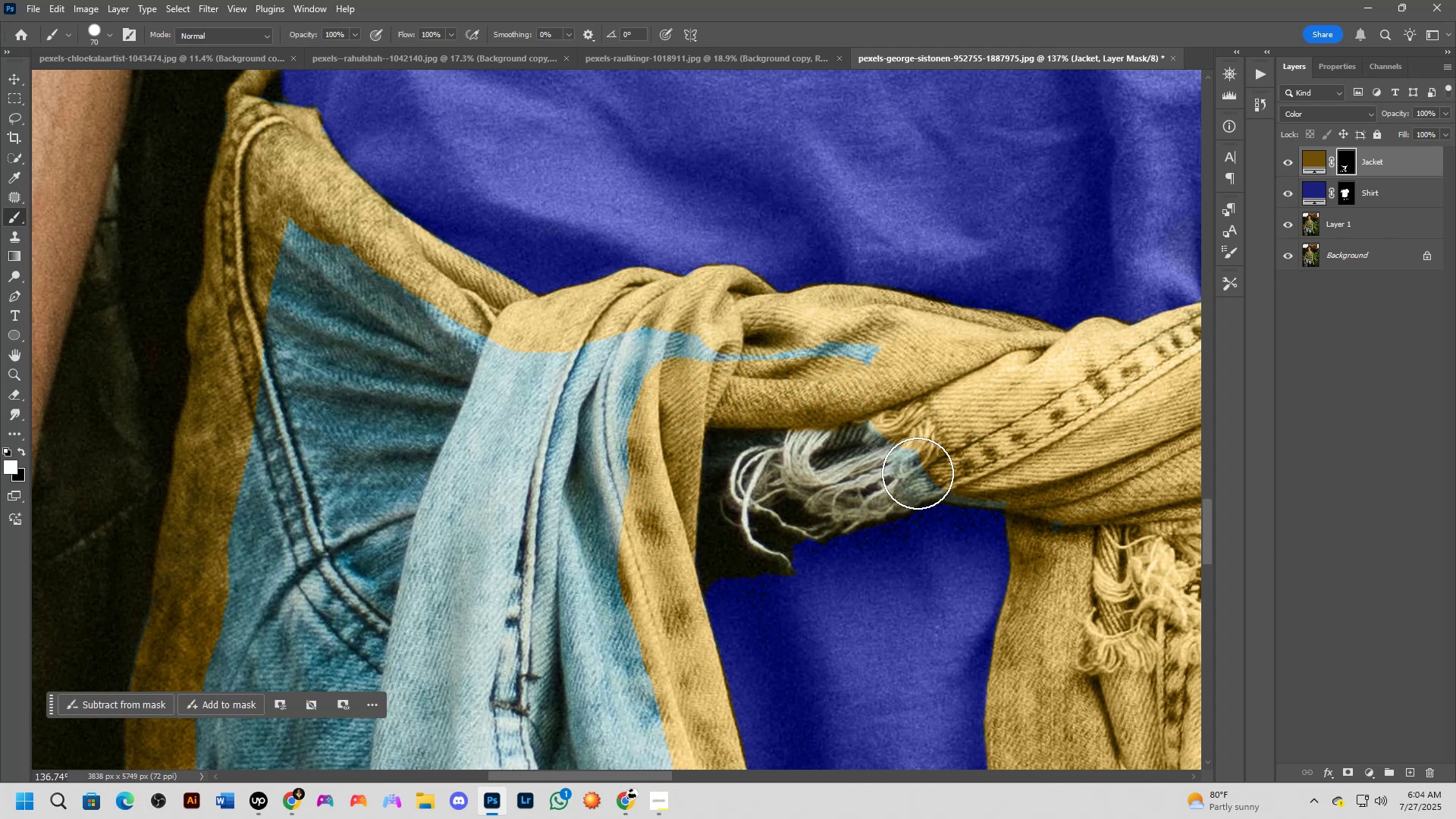 
key(X)
 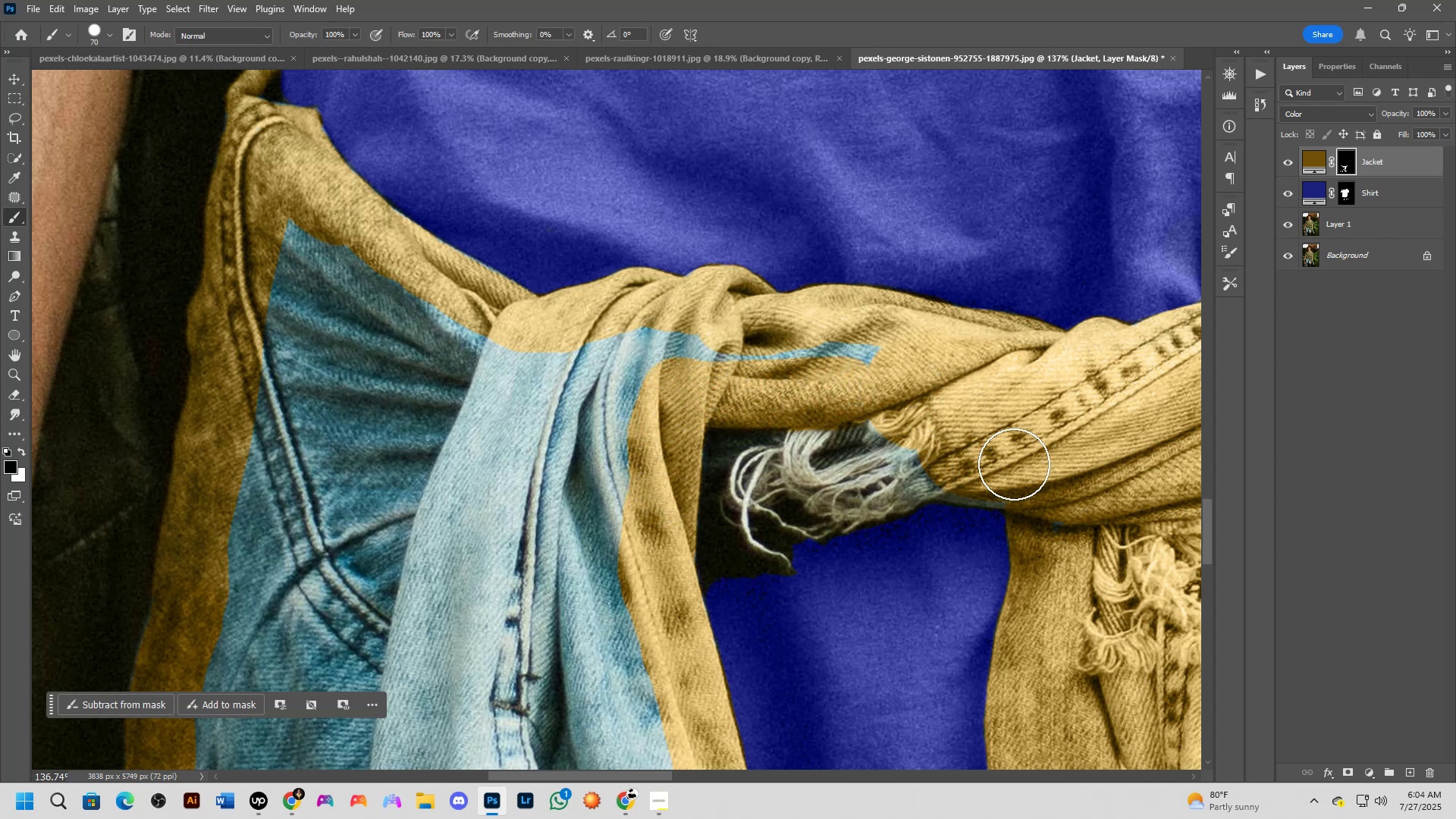 
hold_key(key=Space, duration=0.57)
 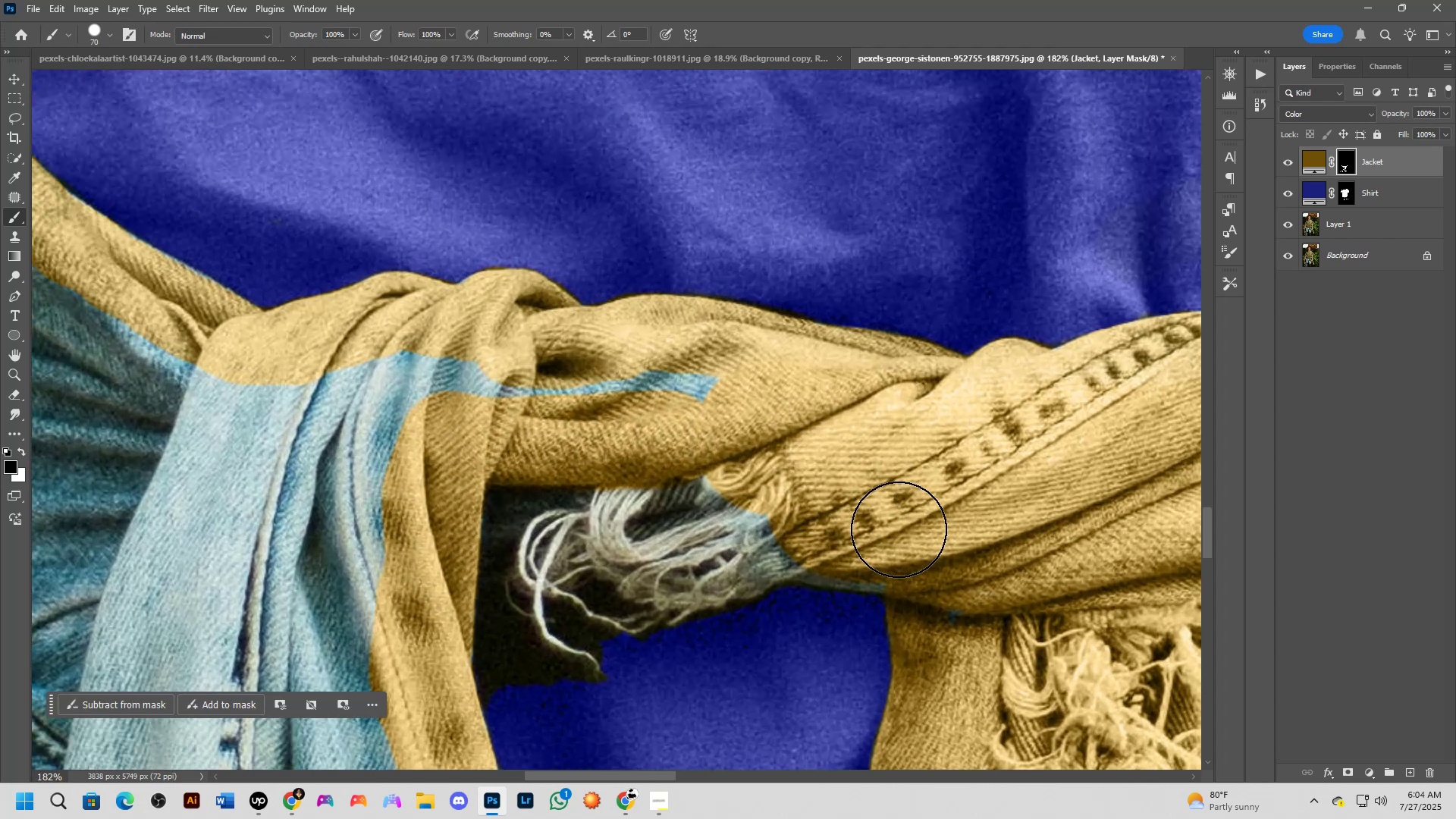 
left_click_drag(start_coordinate=[1018, 436], to_coordinate=[902, 505])
 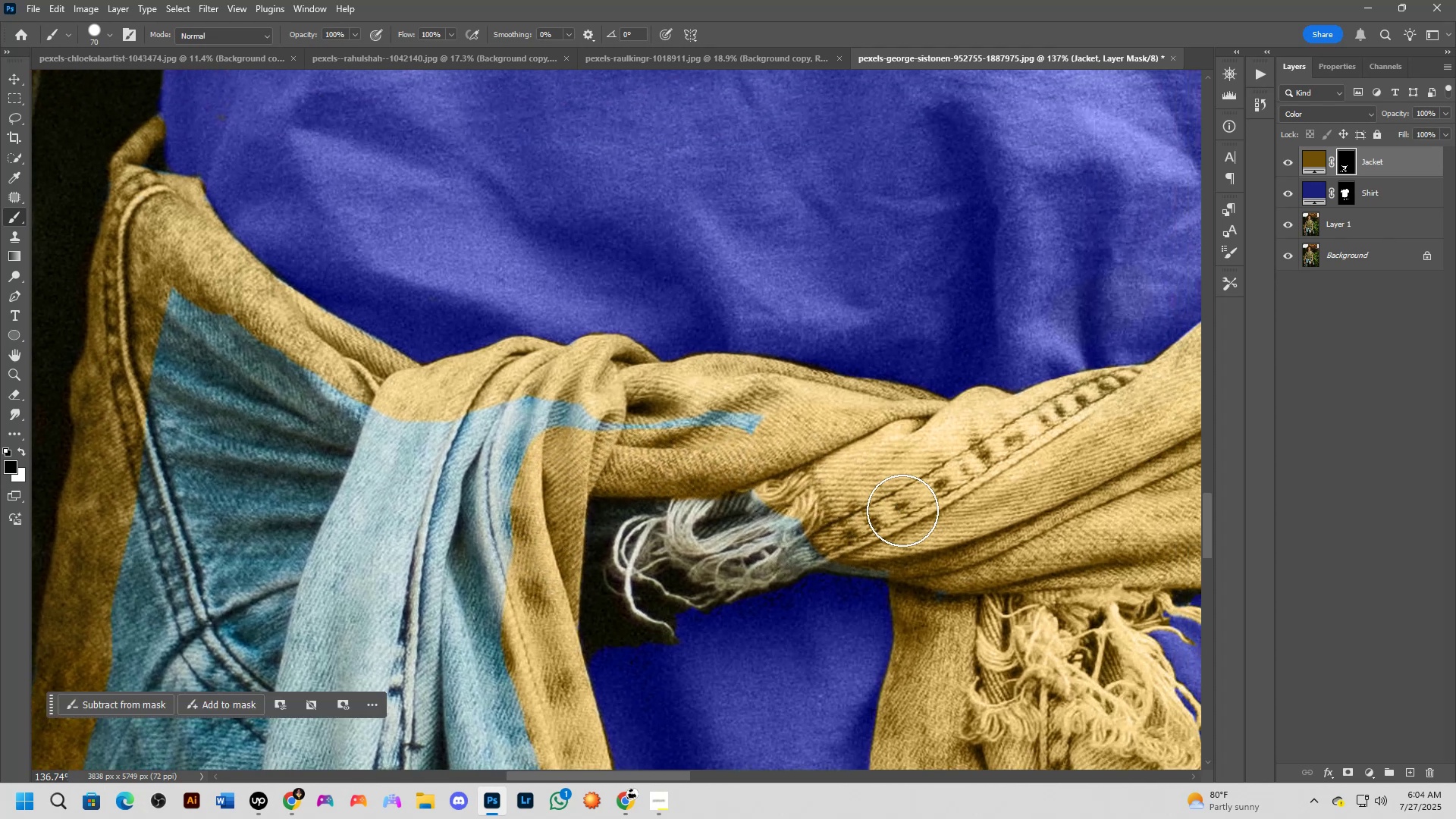 
scroll: coordinate [899, 531], scroll_direction: up, amount: 3.0
 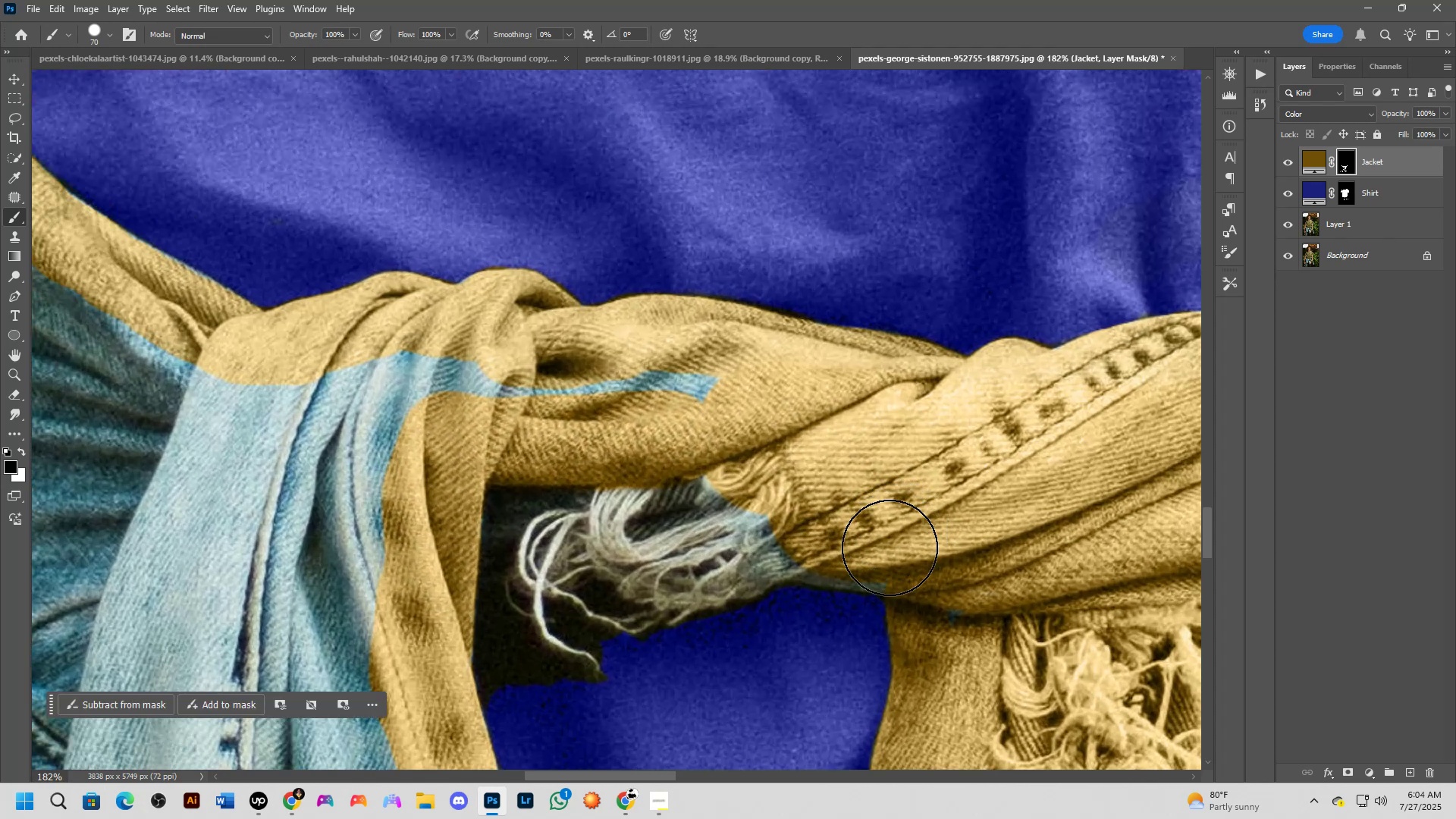 
hold_key(key=AltLeft, duration=1.23)
 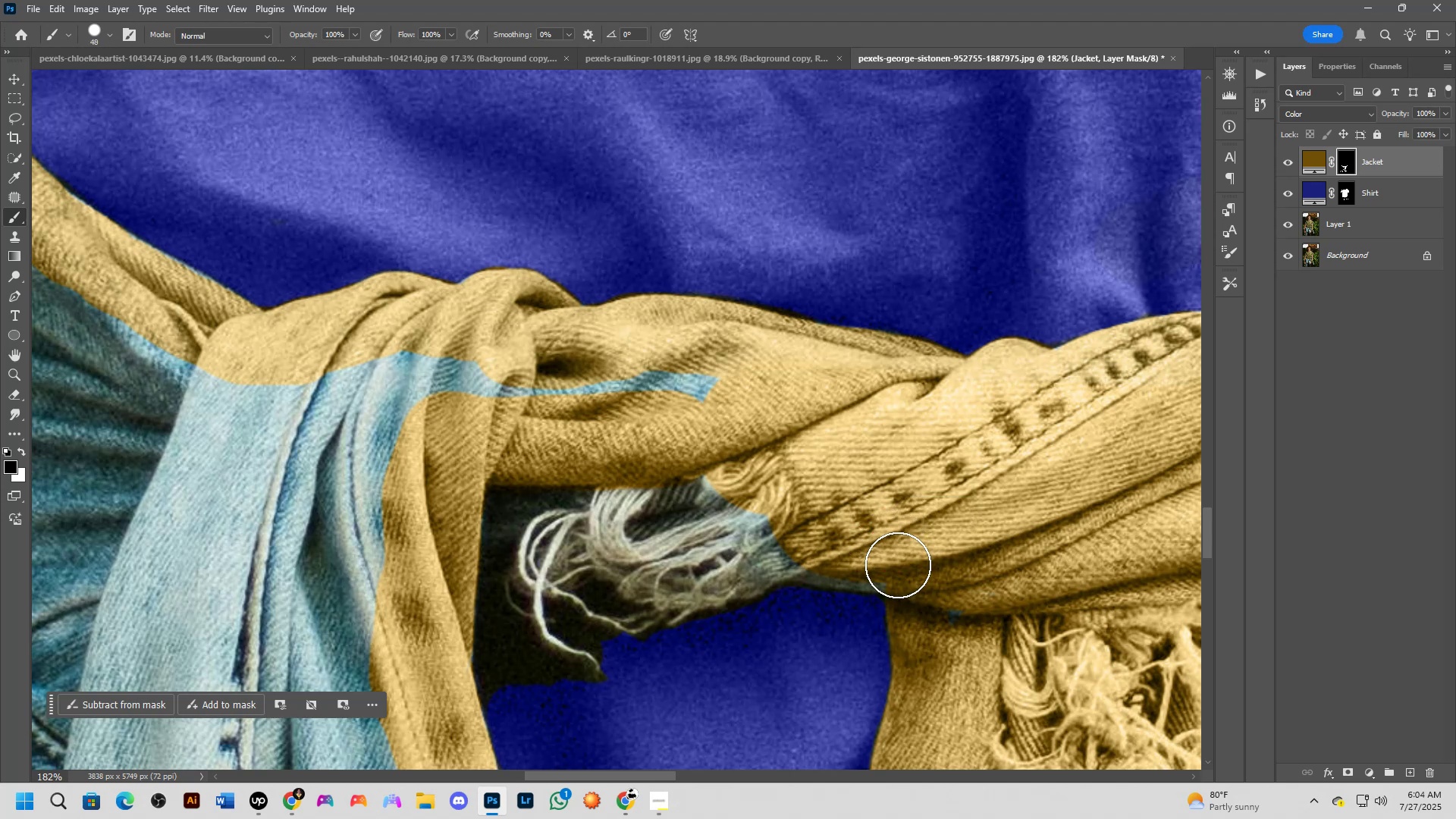 
left_click_drag(start_coordinate=[899, 559], to_coordinate=[871, 556])
 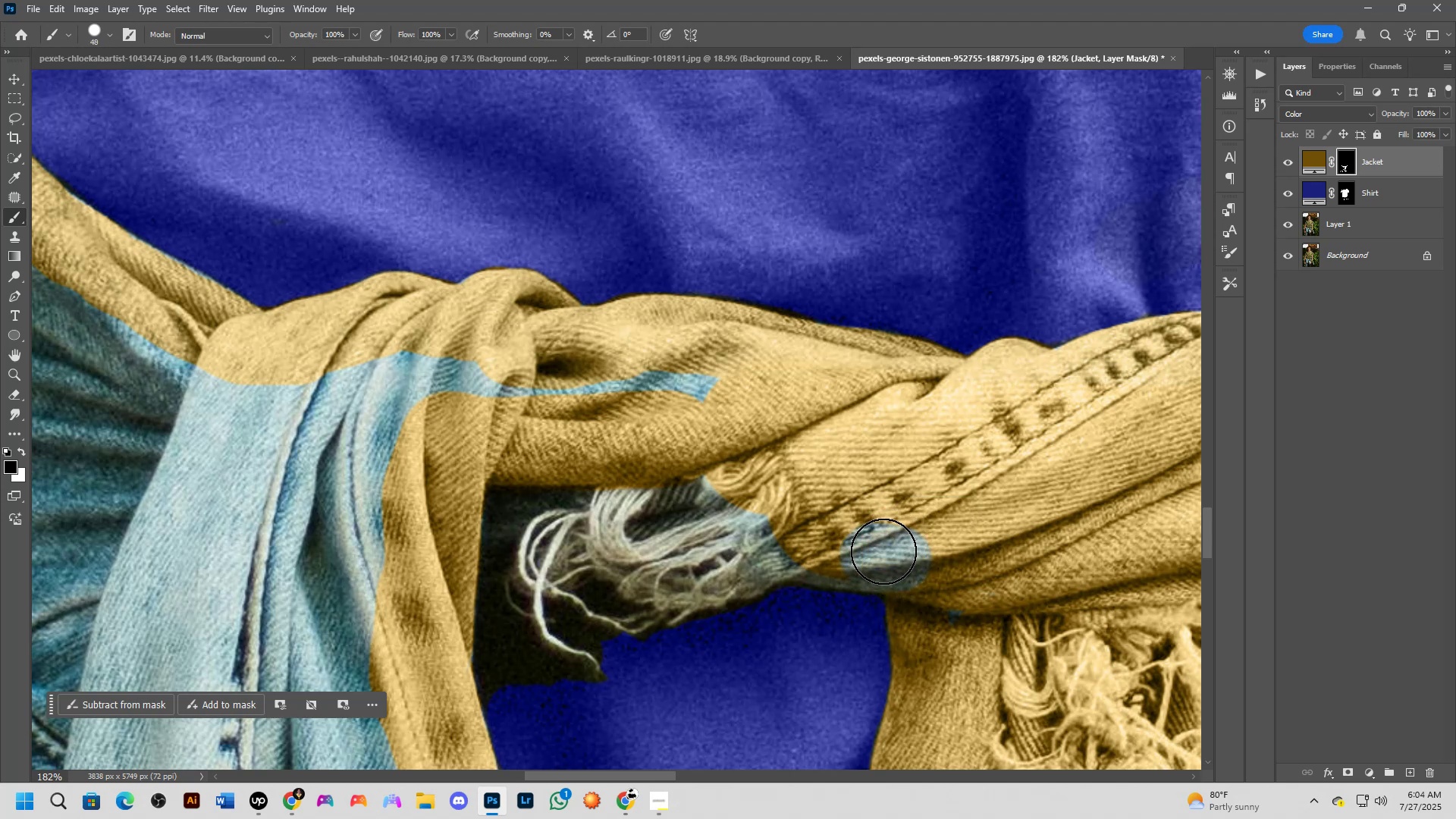 
key(Control+Z)
 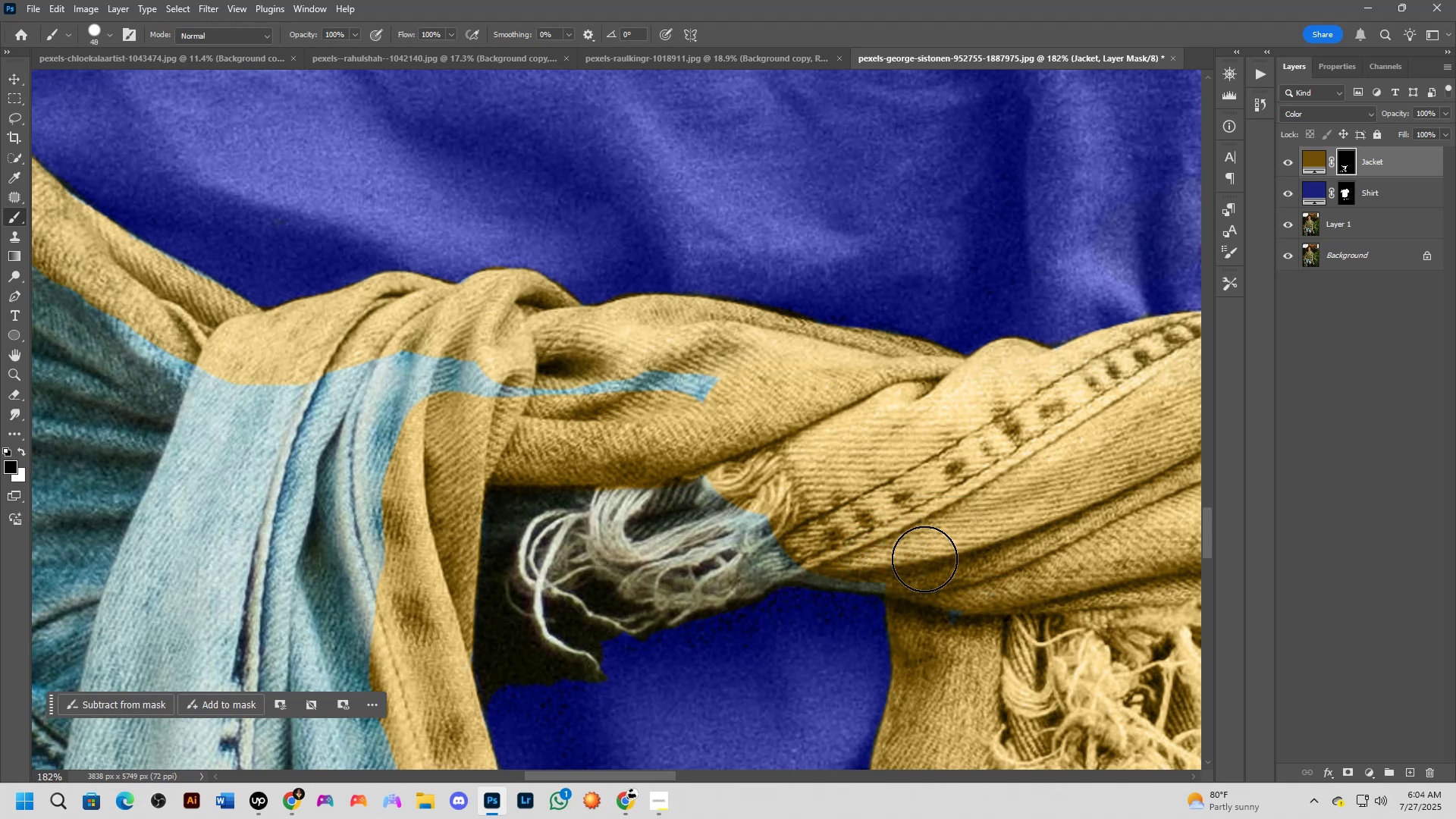 
key(X)
 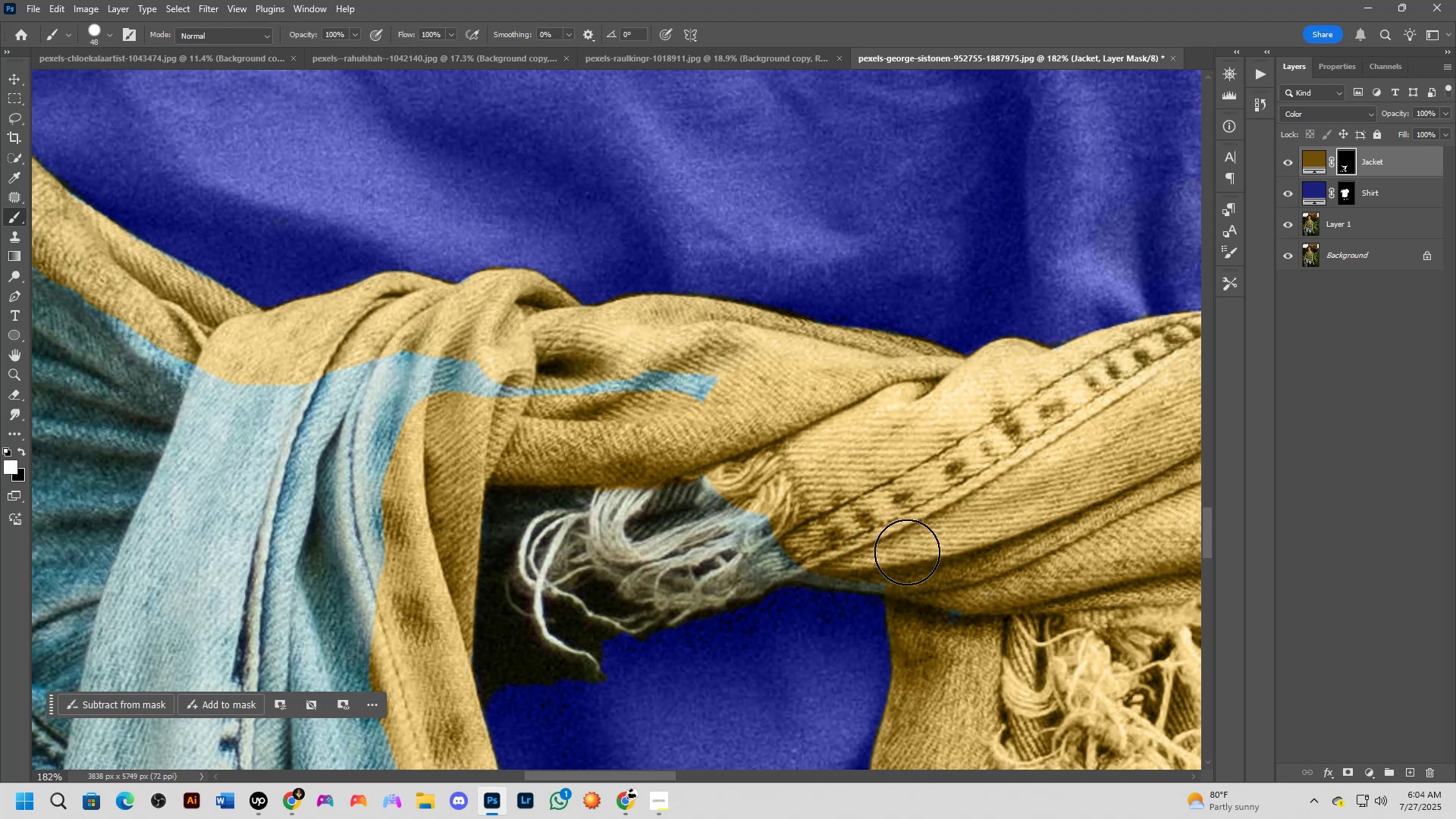 
hold_key(key=AltLeft, duration=0.54)
 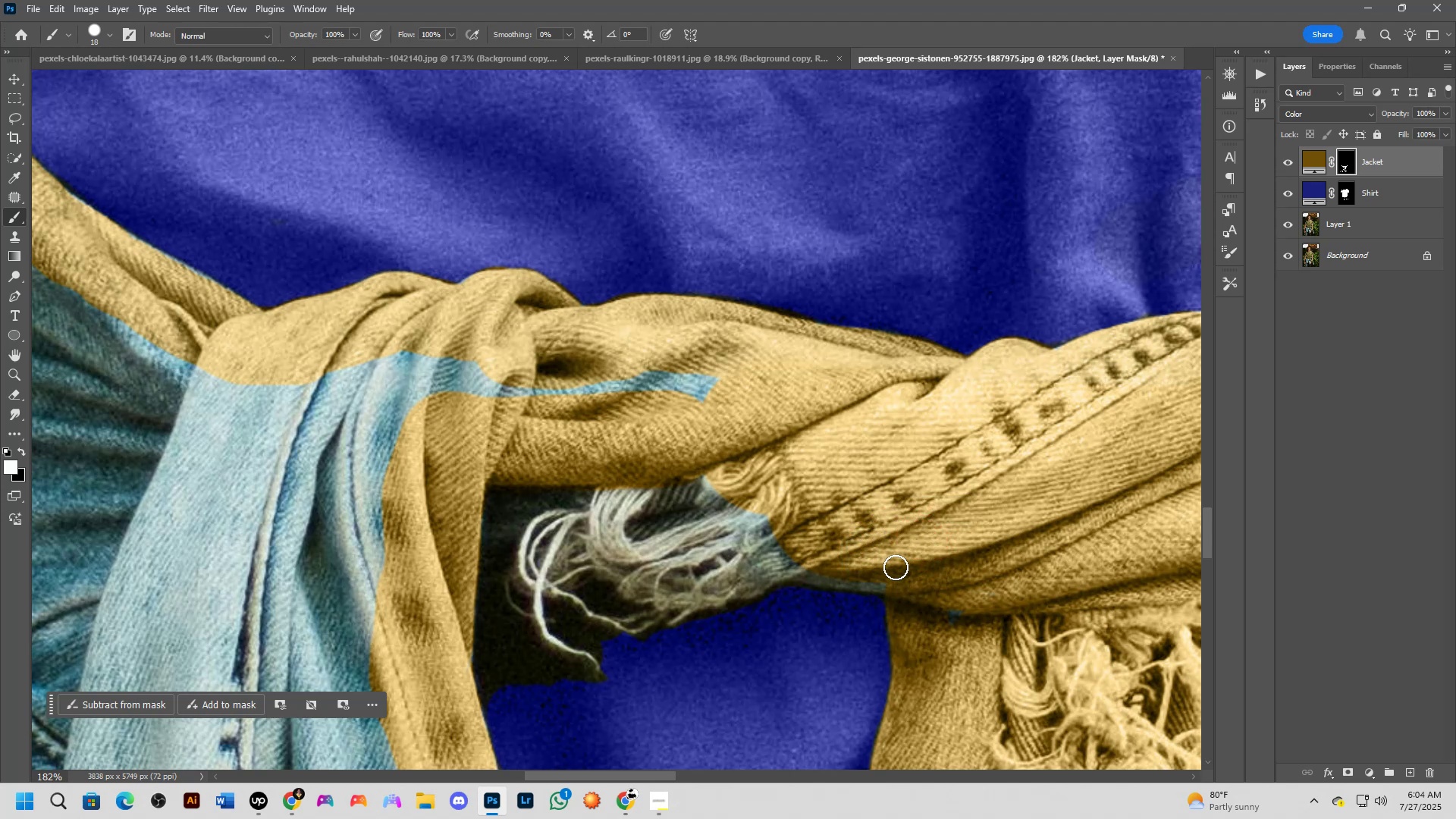 
left_click_drag(start_coordinate=[893, 573], to_coordinate=[754, 571])
 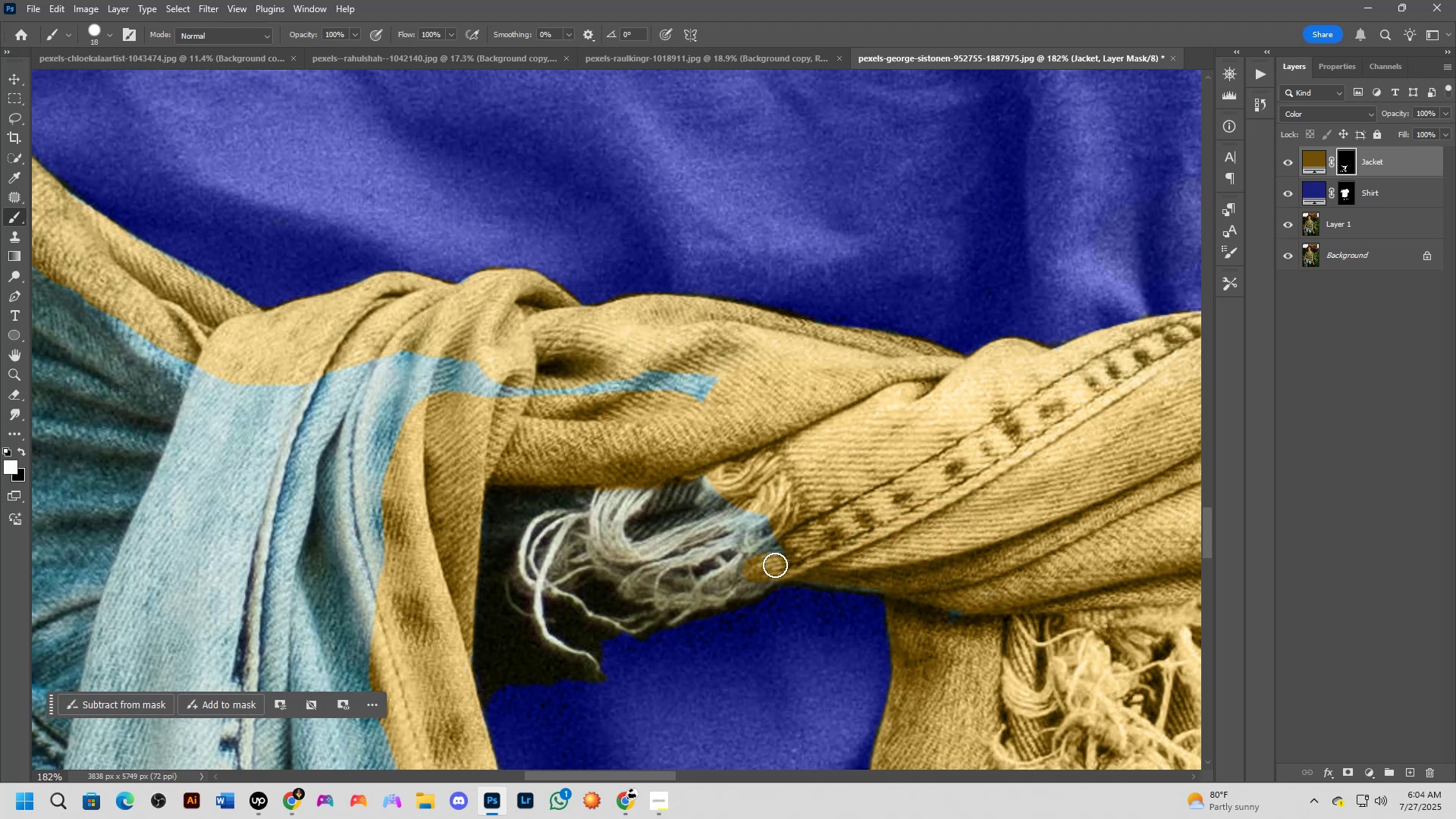 
left_click_drag(start_coordinate=[780, 556], to_coordinate=[752, 516])
 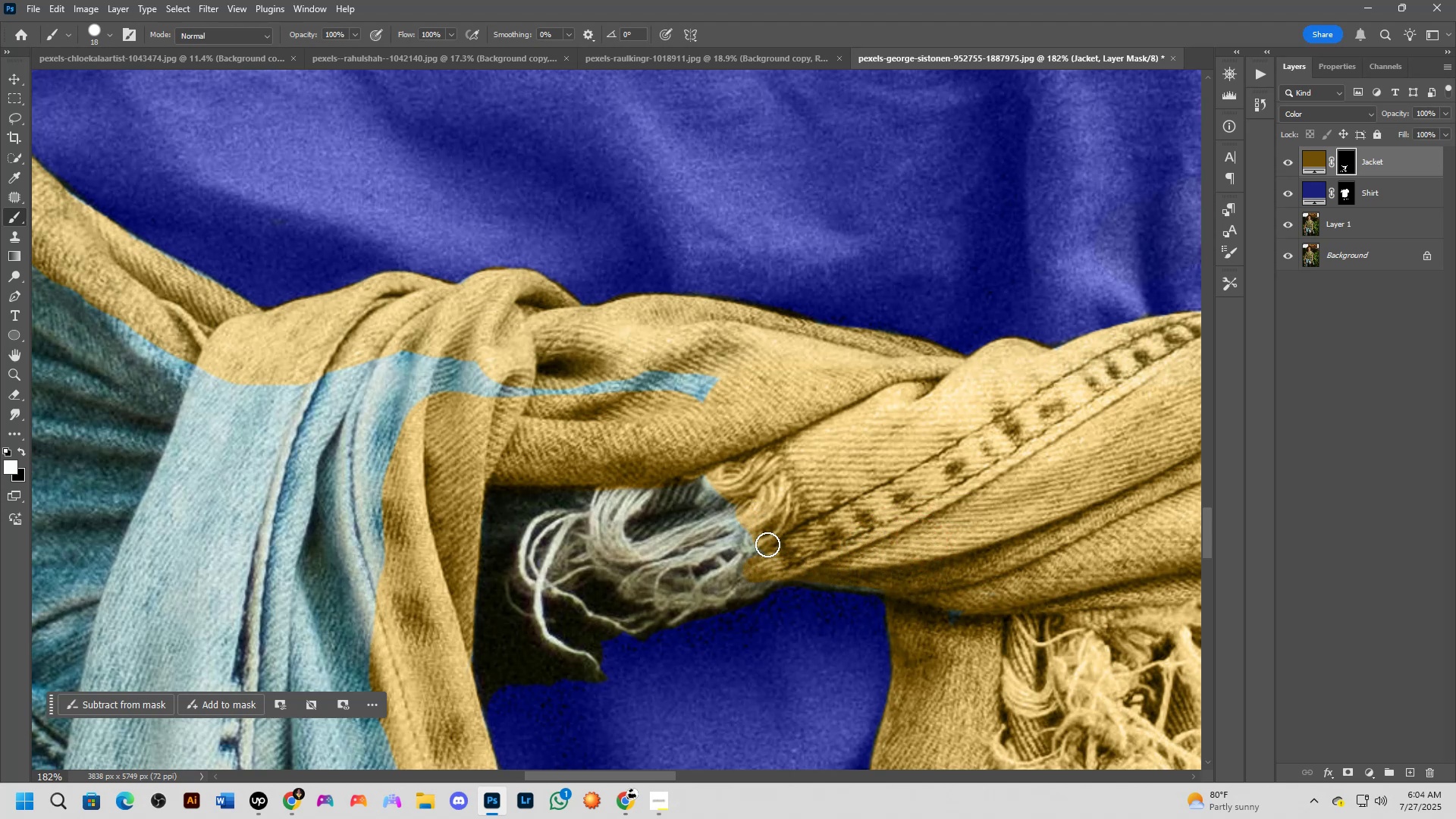 
left_click_drag(start_coordinate=[766, 555], to_coordinate=[727, 594])
 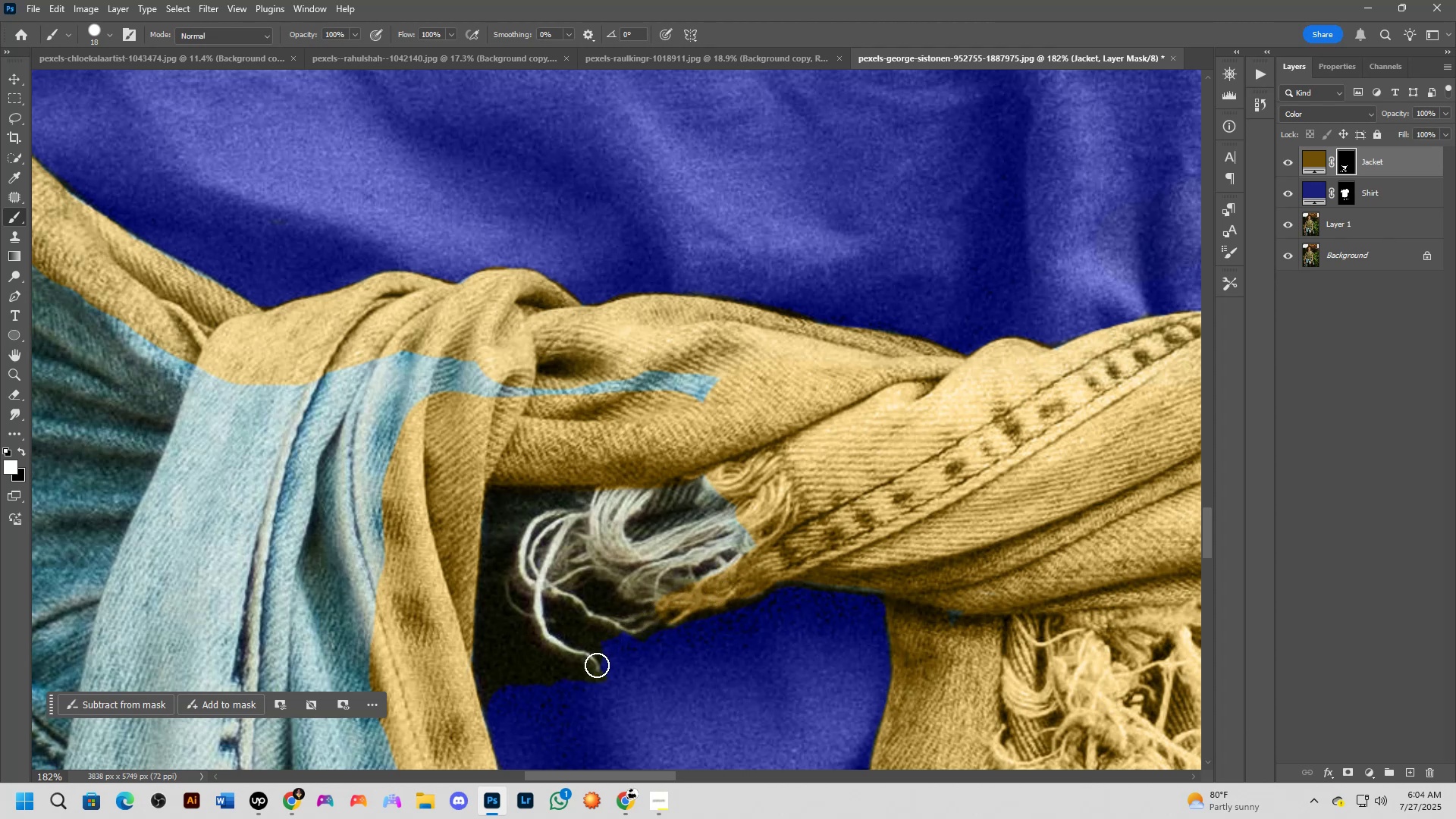 
left_click_drag(start_coordinate=[595, 665], to_coordinate=[533, 554])
 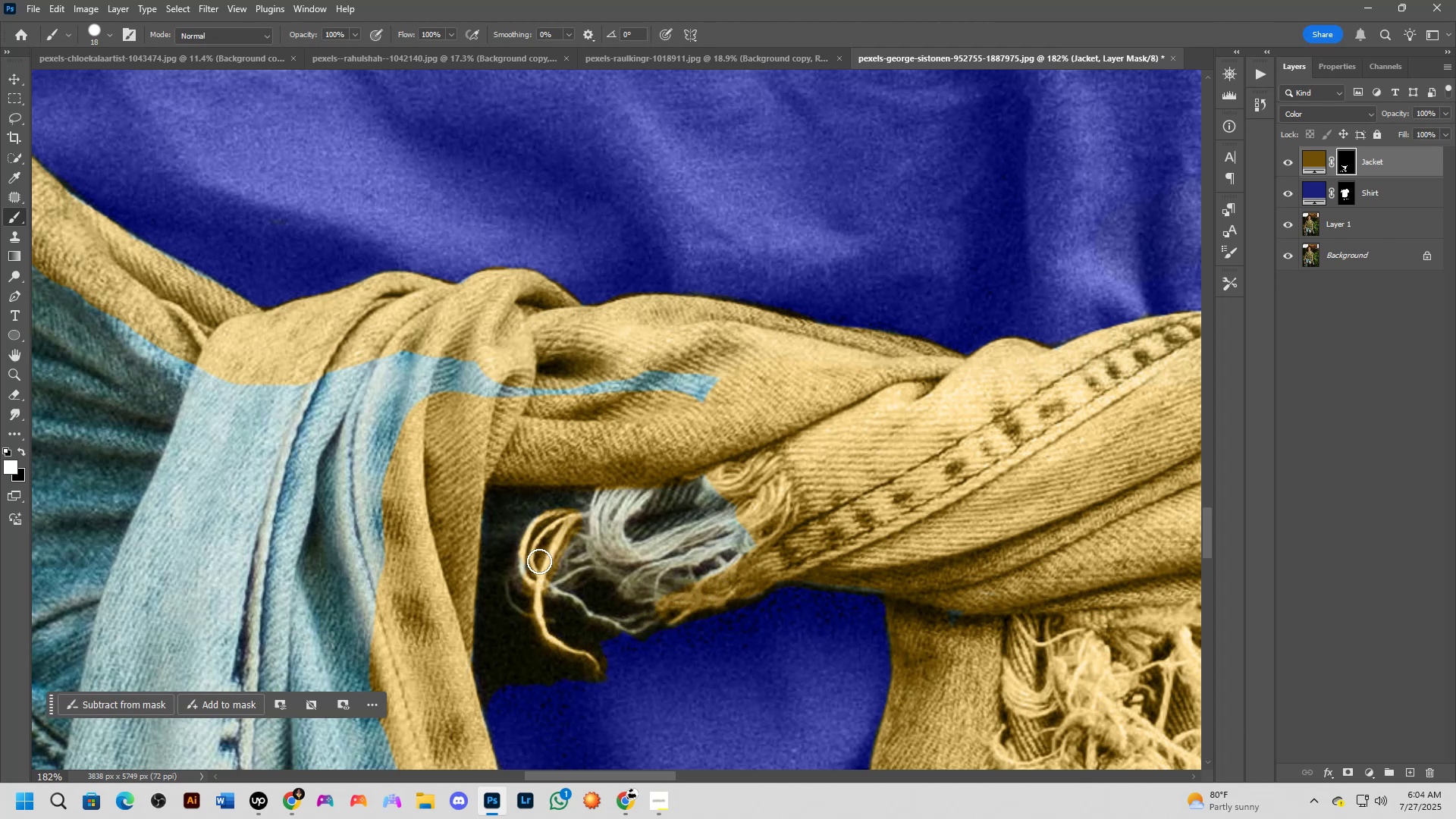 
left_click_drag(start_coordinate=[532, 585], to_coordinate=[564, 516])
 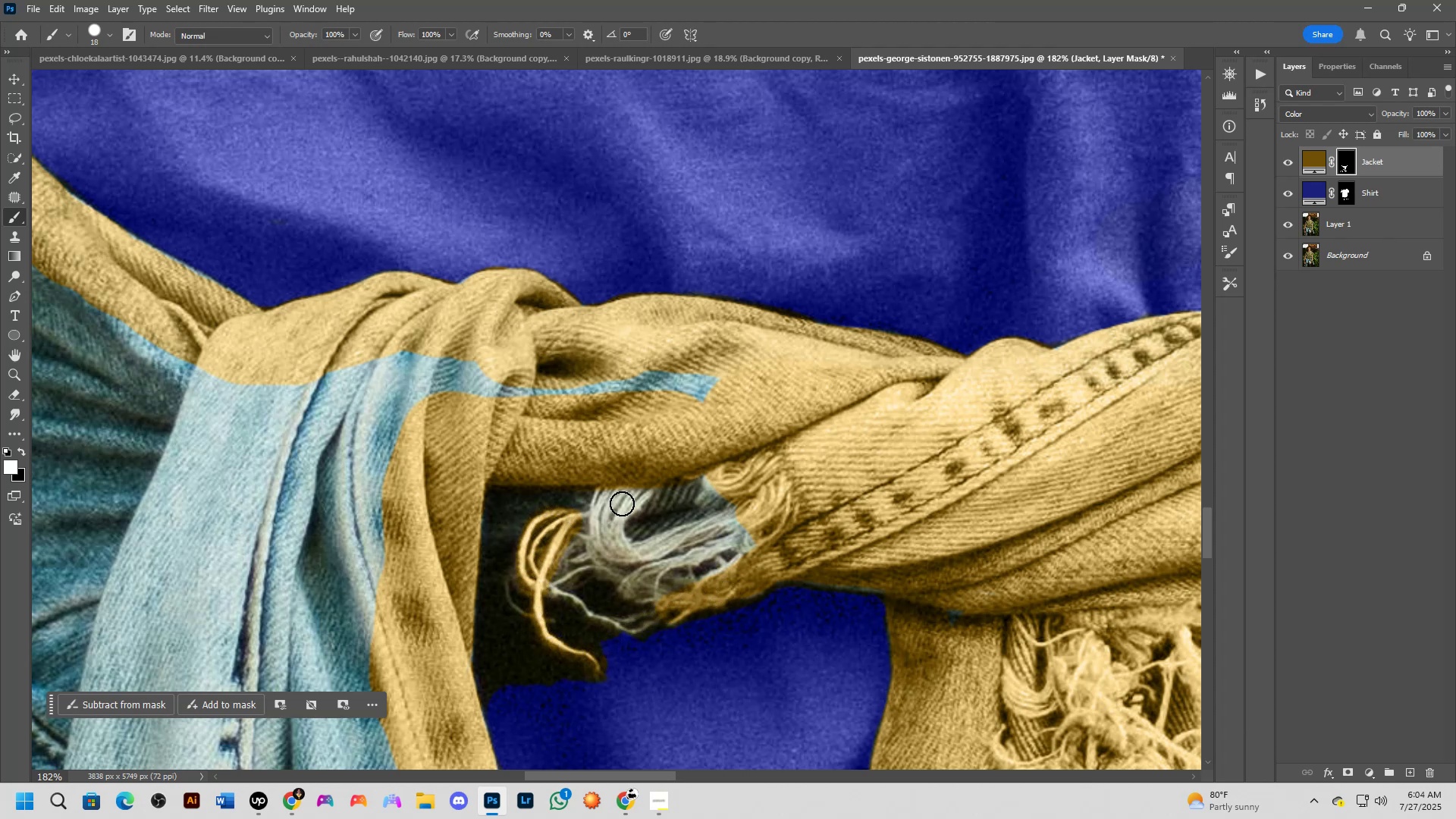 
left_click_drag(start_coordinate=[619, 492], to_coordinate=[602, 513])
 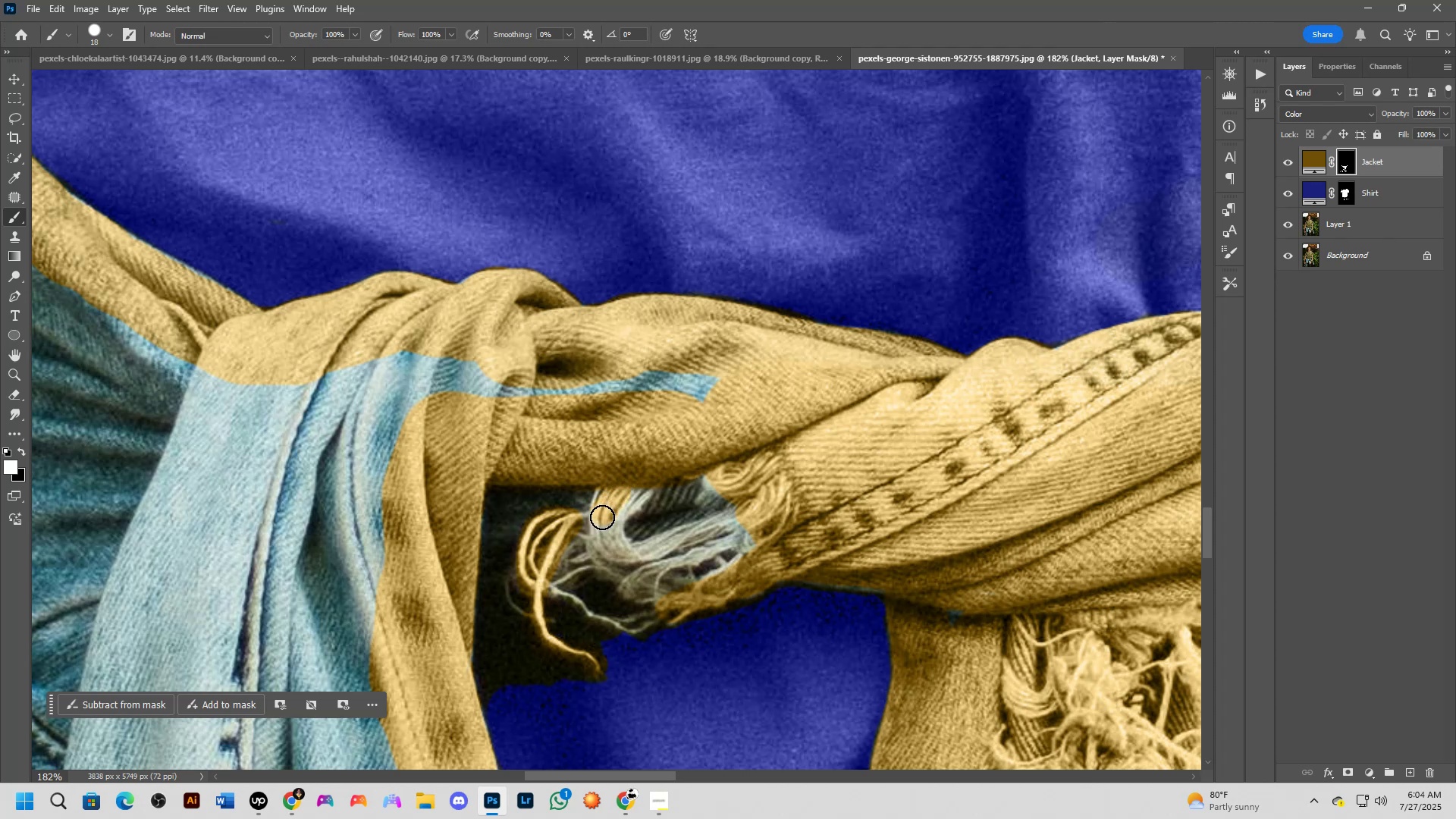 
hold_key(key=AltLeft, duration=0.36)
 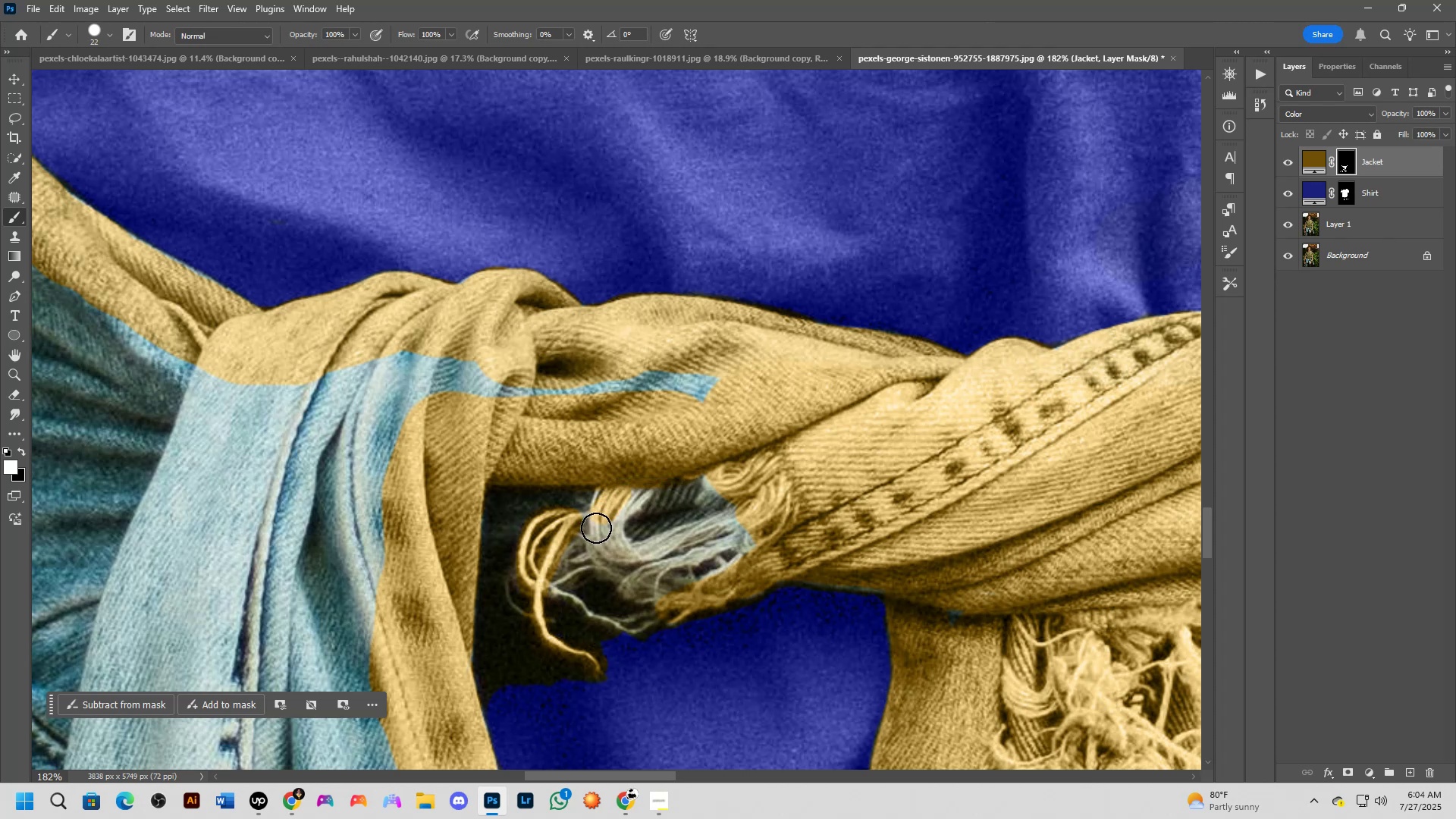 
left_click_drag(start_coordinate=[590, 525], to_coordinate=[555, 588])
 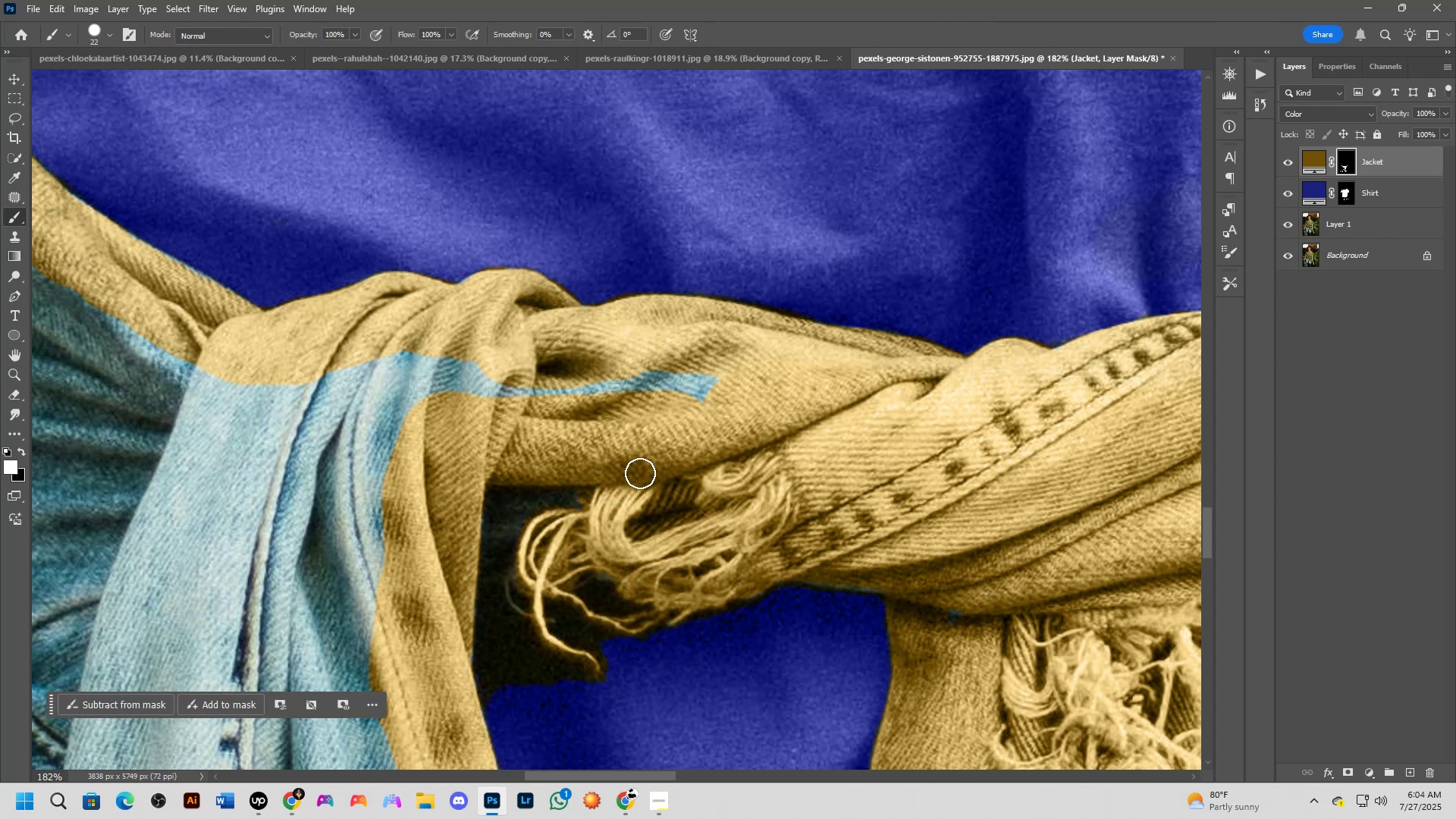 
wait(6.99)
 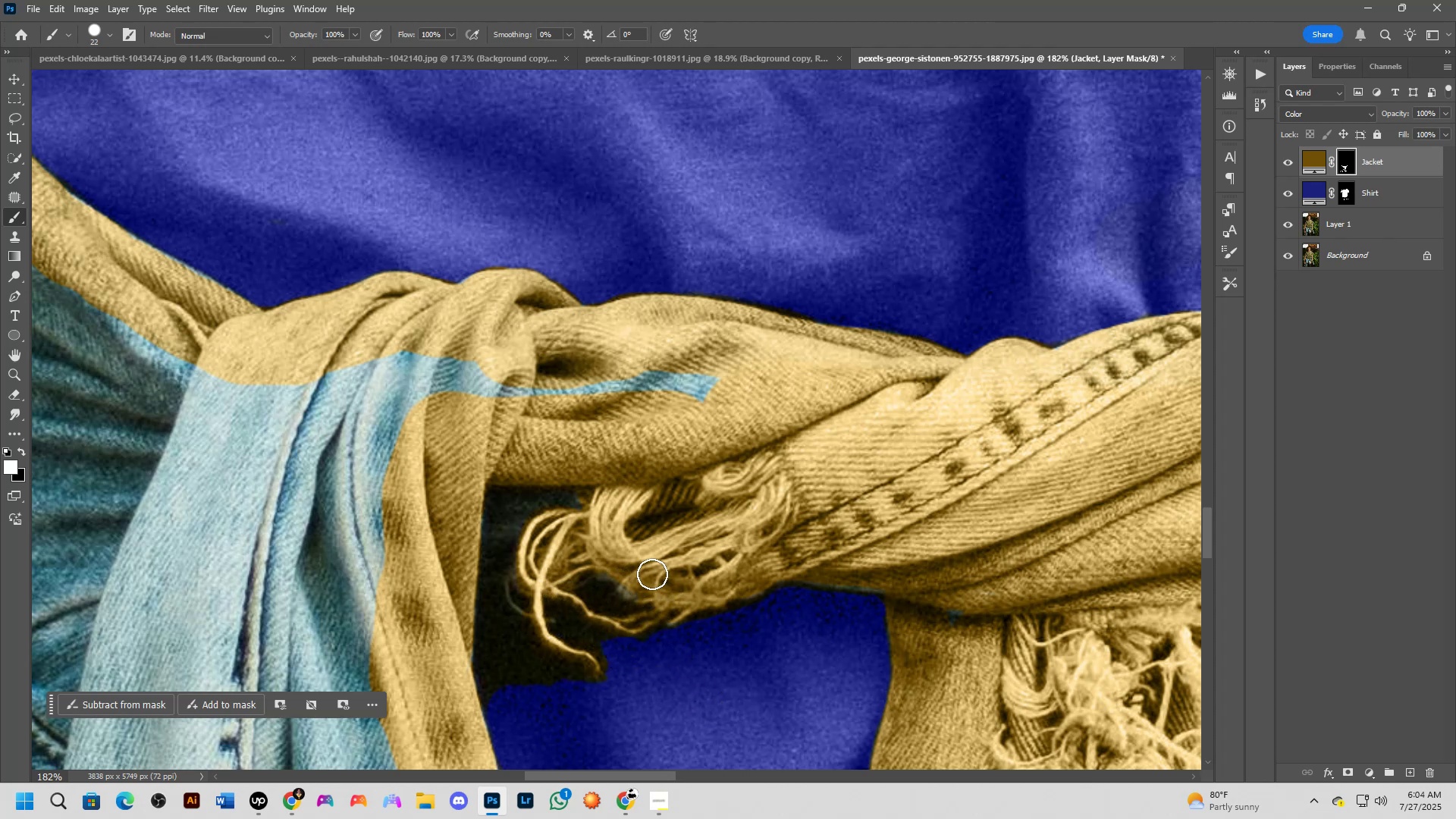 
left_click_drag(start_coordinate=[719, 387], to_coordinate=[482, 373])
 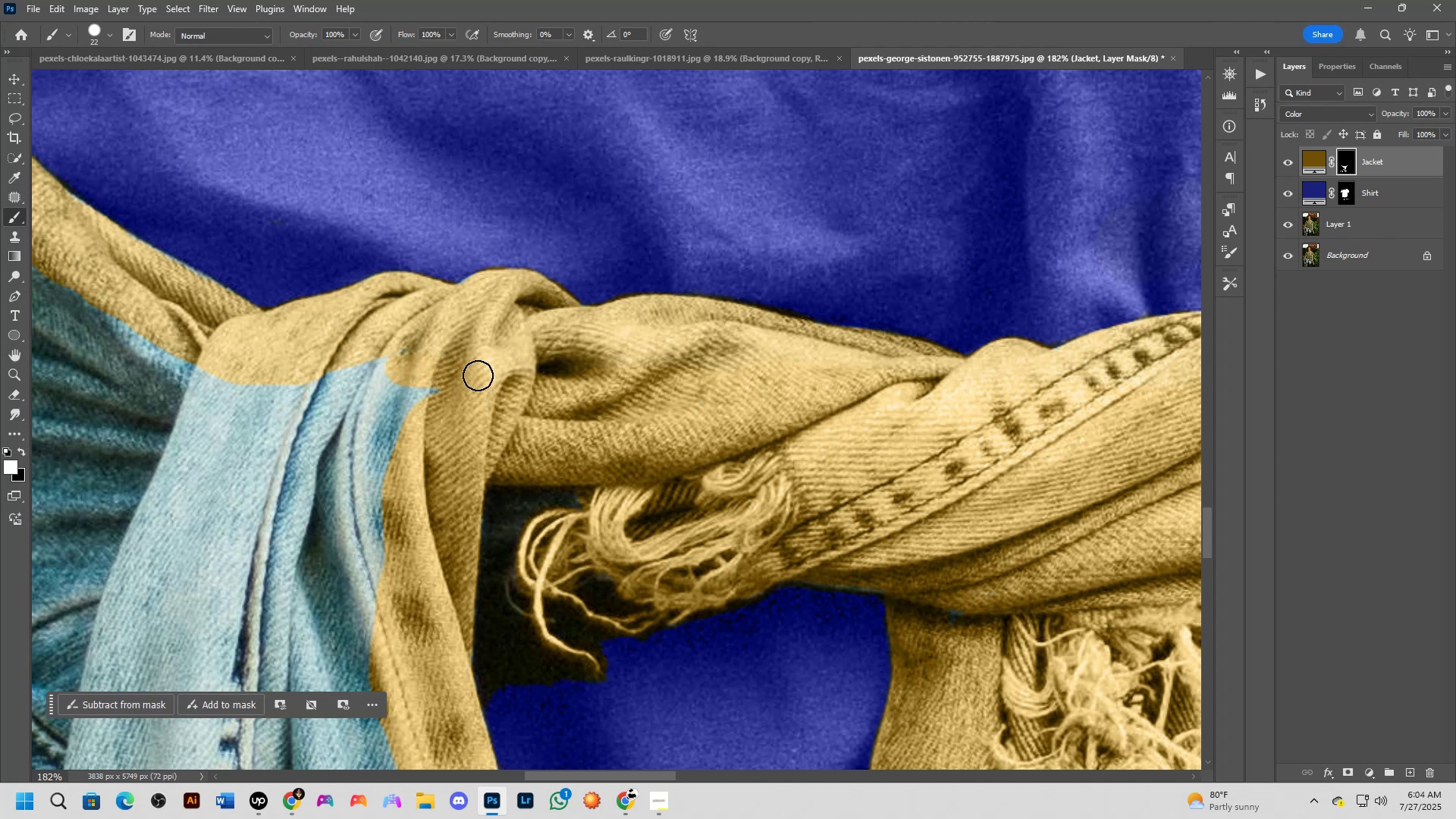 
hold_key(key=Space, duration=0.58)
 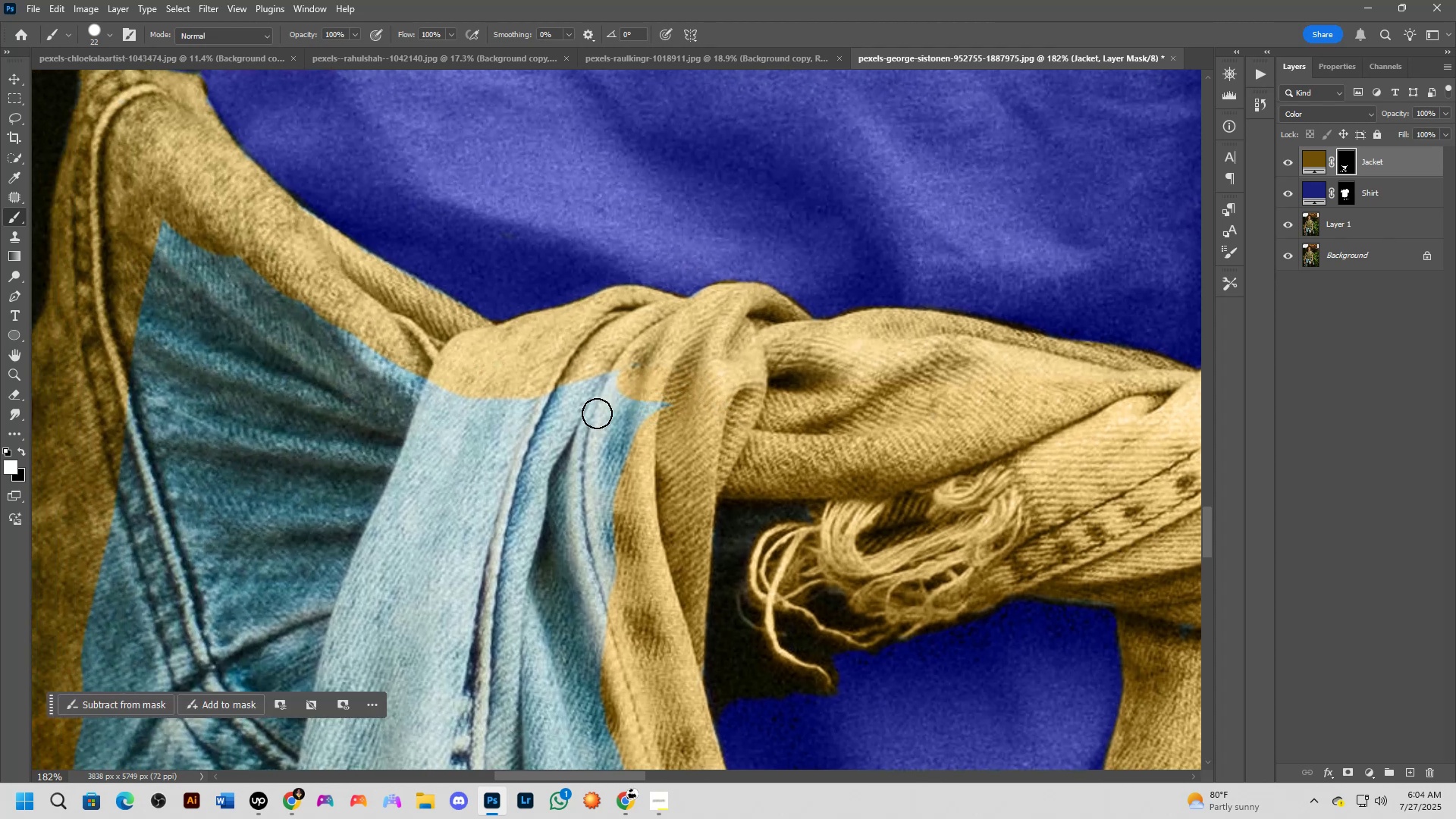 
left_click_drag(start_coordinate=[423, 385], to_coordinate=[654, 399])
 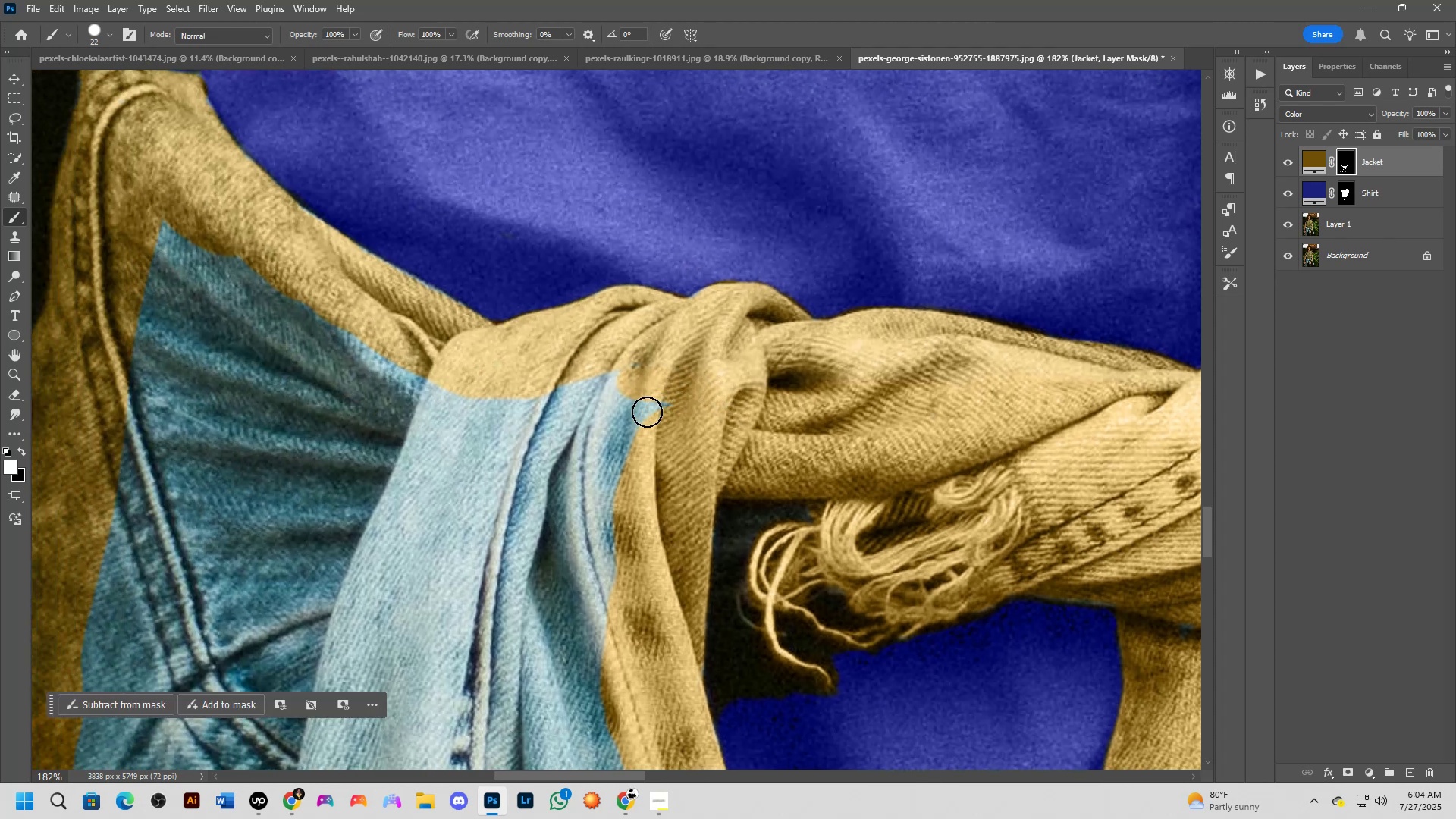 
hold_key(key=AltLeft, duration=0.41)
 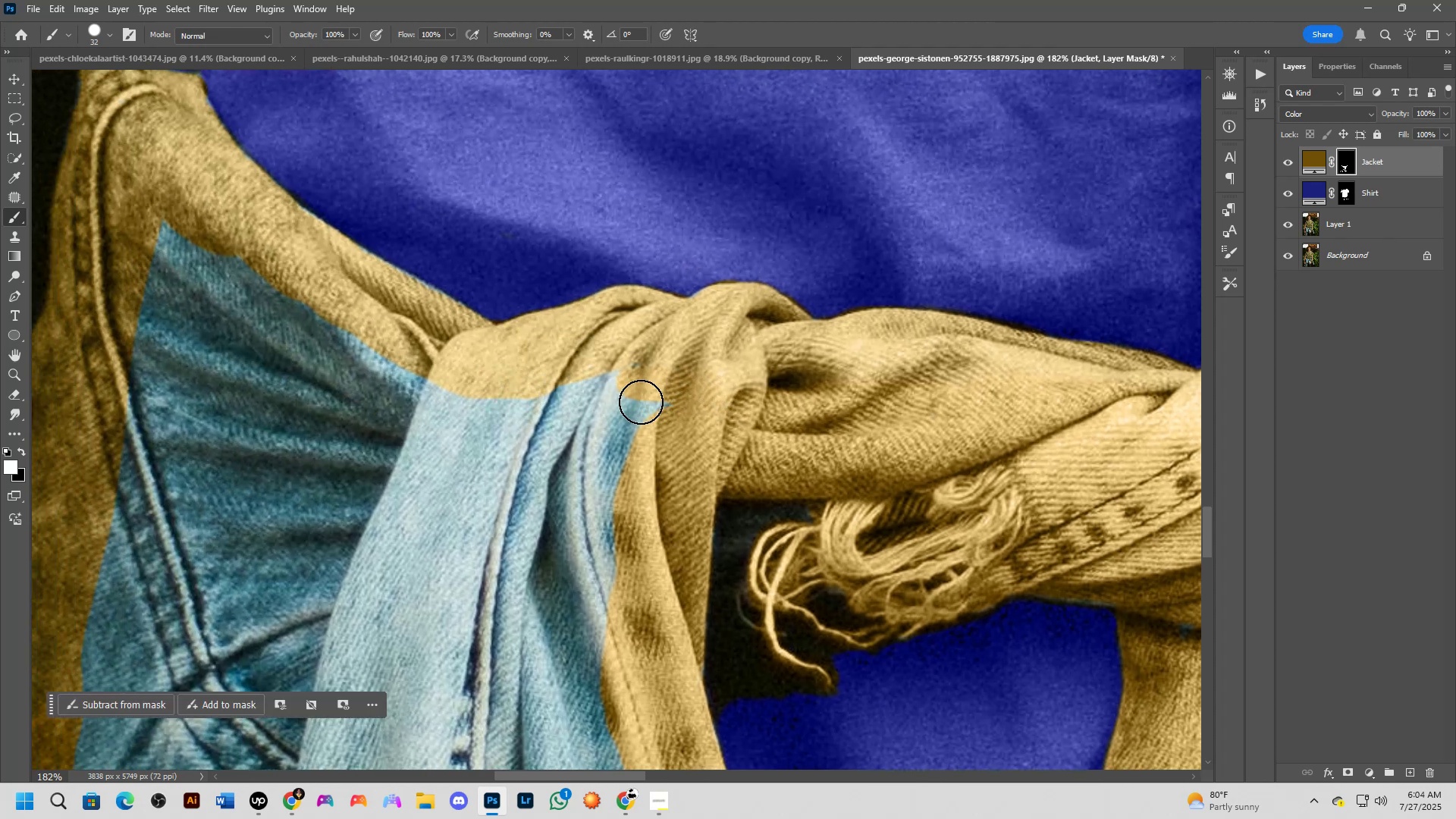 
left_click_drag(start_coordinate=[665, 402], to_coordinate=[586, 698])
 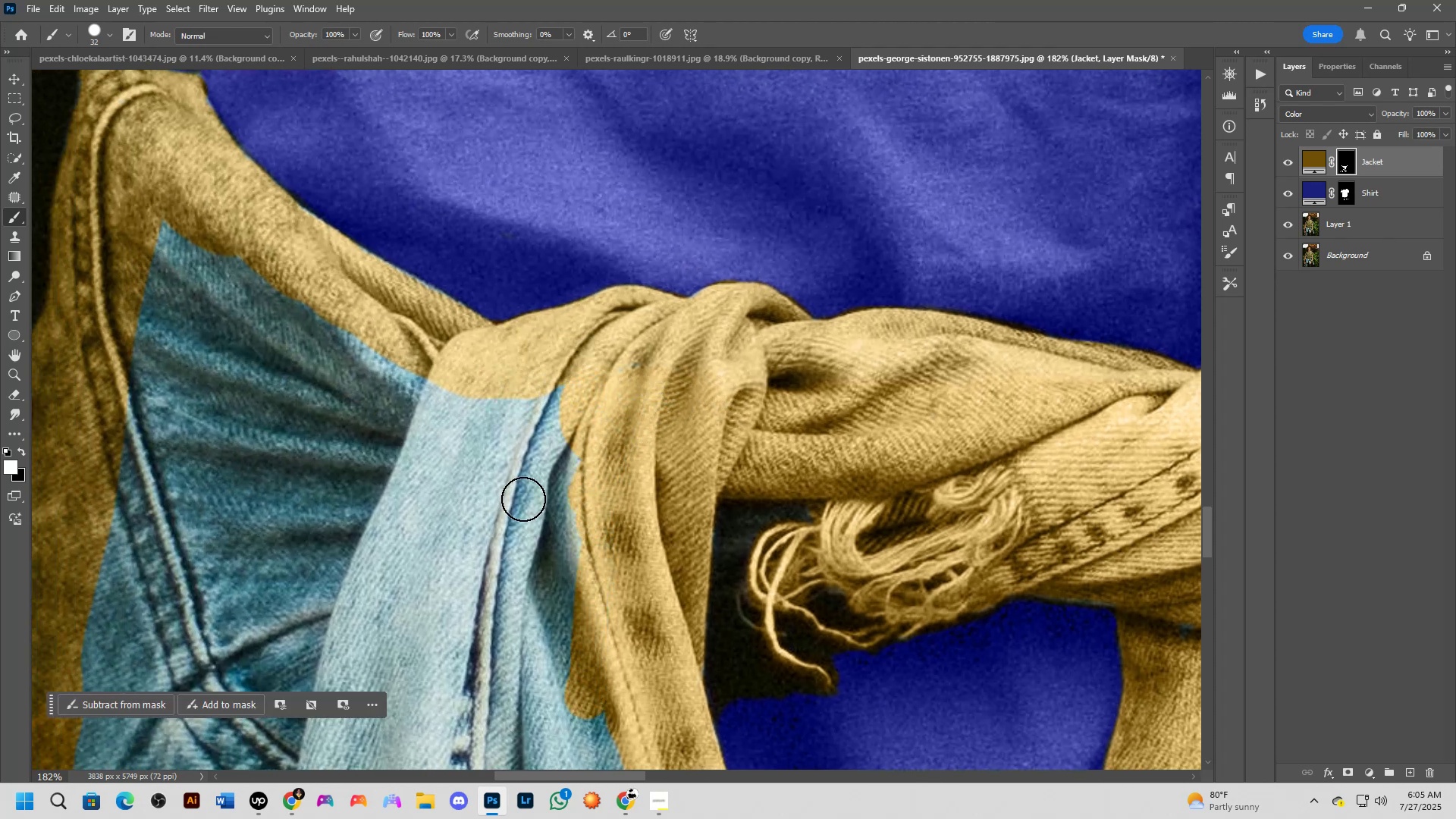 
scroll: coordinate [527, 498], scroll_direction: down, amount: 4.0
 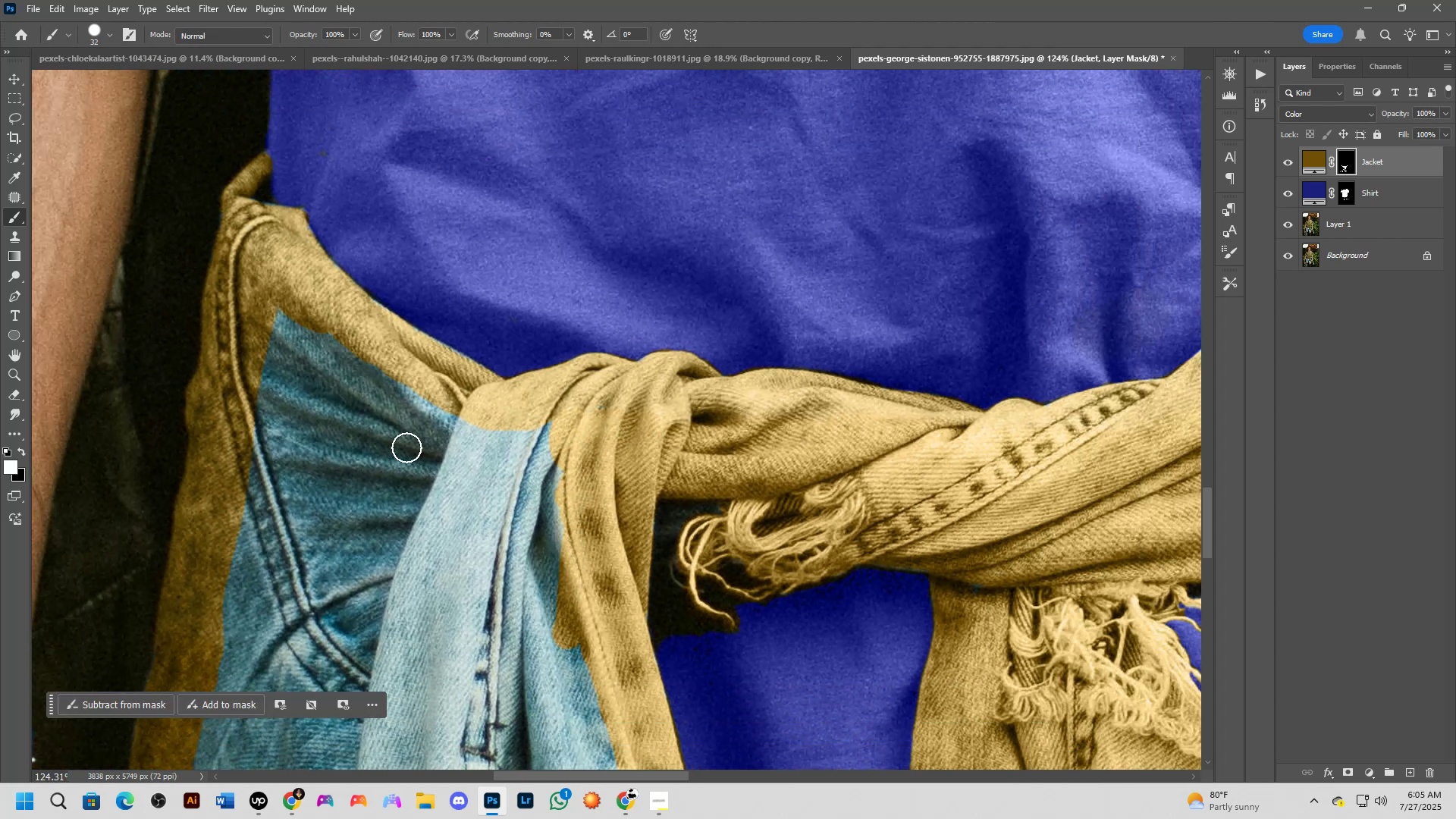 
hold_key(key=Space, duration=0.82)
 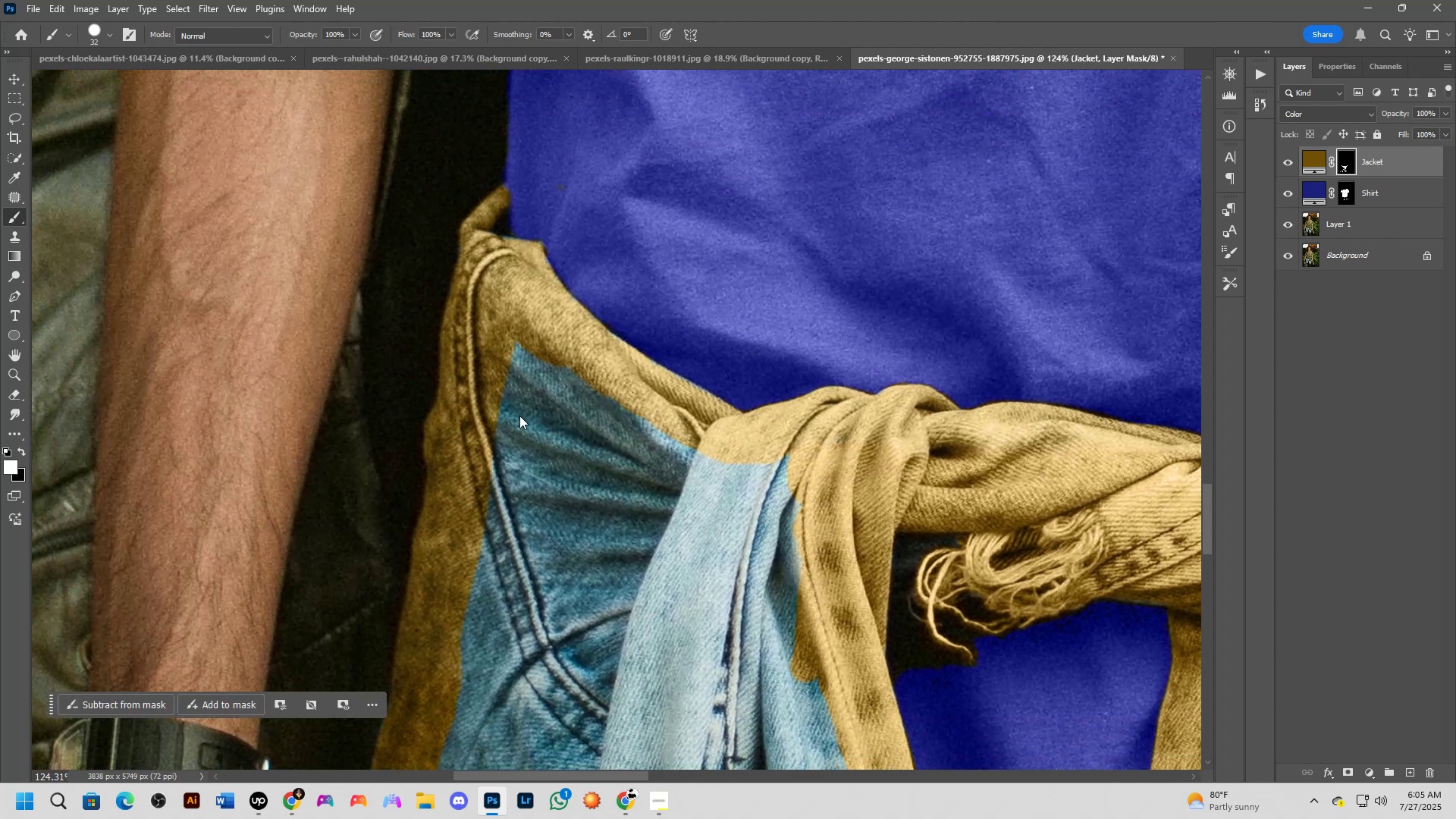 
left_click_drag(start_coordinate=[406, 450], to_coordinate=[644, 483])
 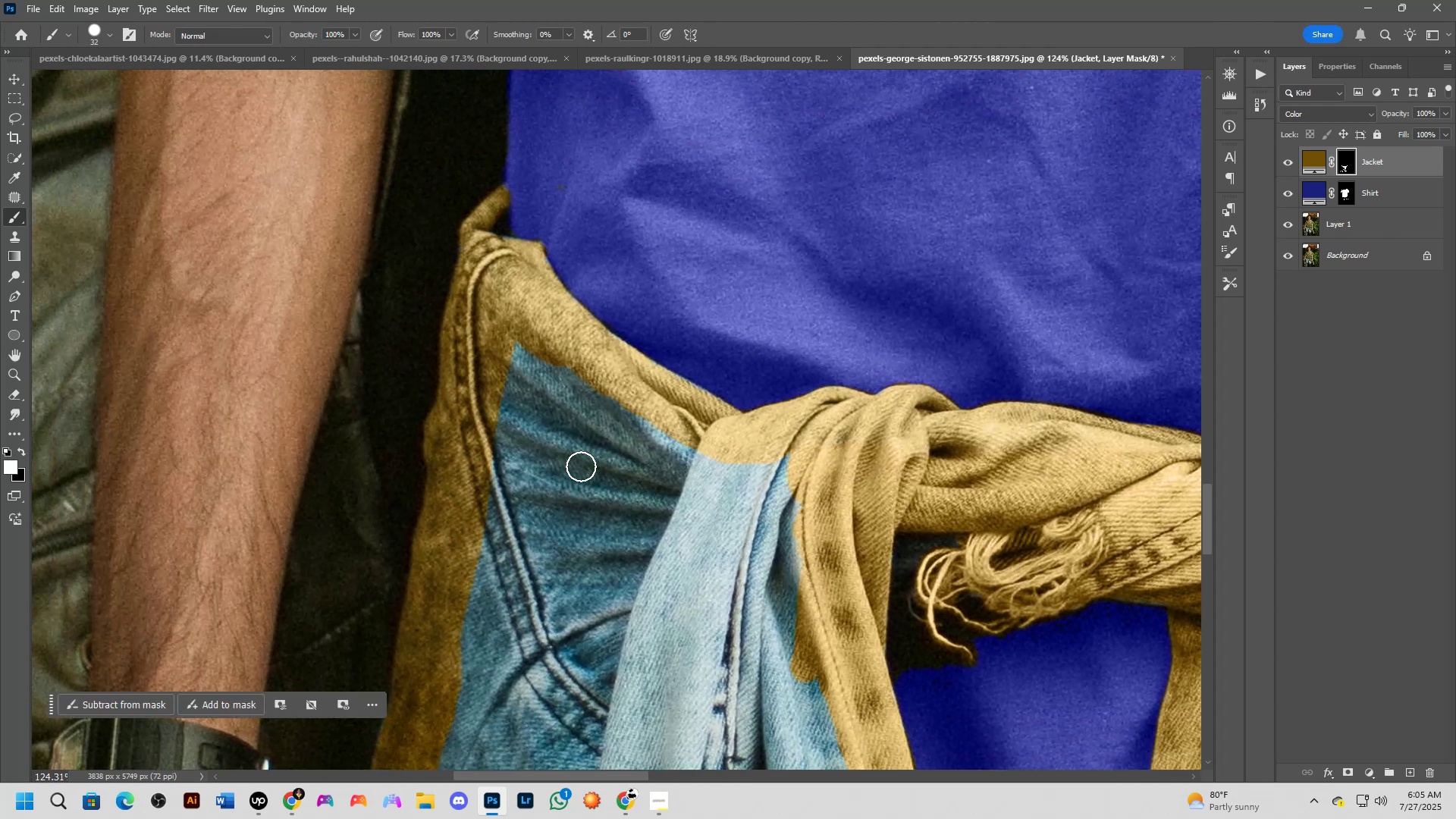 
hold_key(key=AltLeft, duration=0.62)
 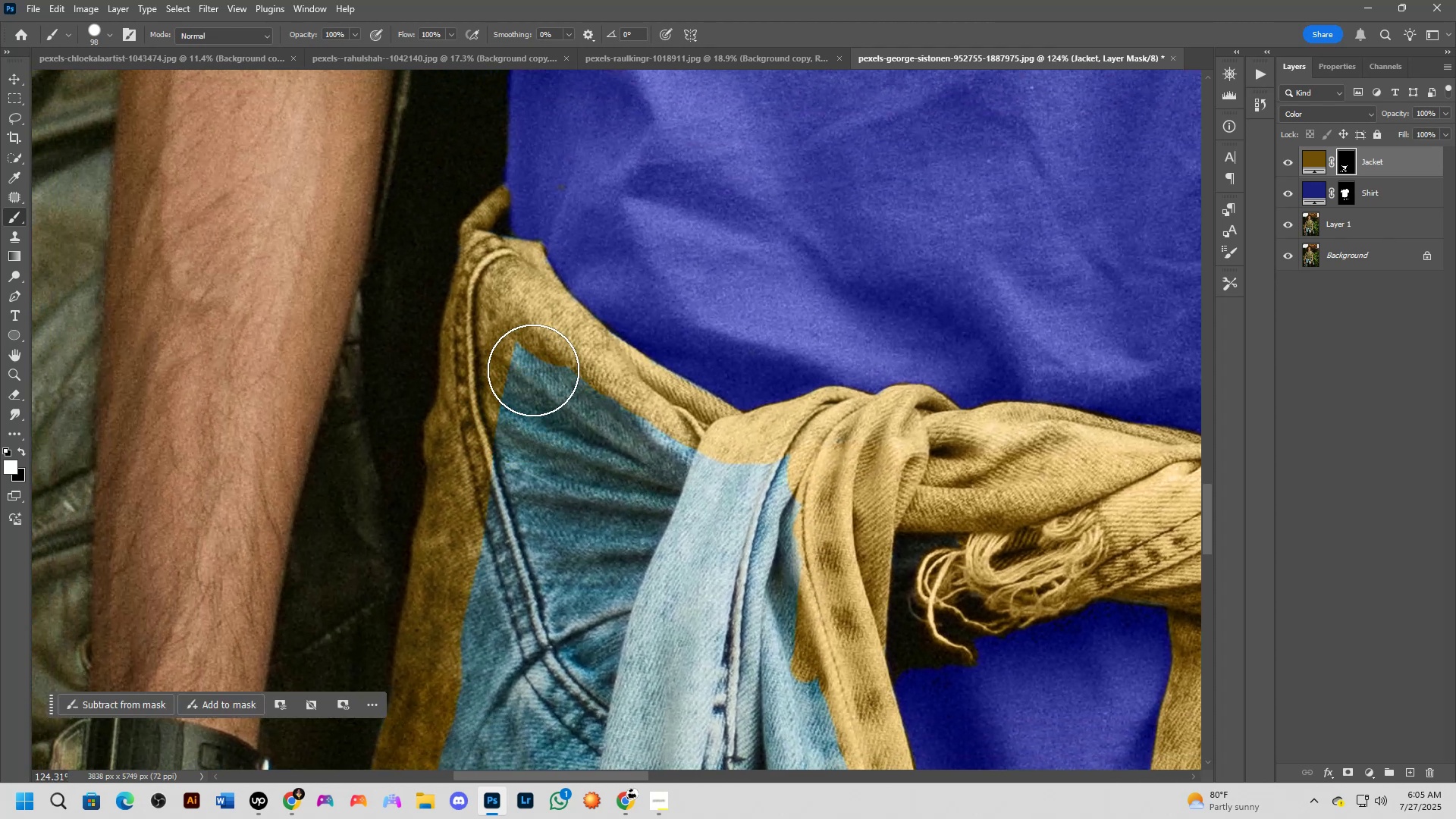 
left_click_drag(start_coordinate=[533, 369], to_coordinate=[479, 601])
 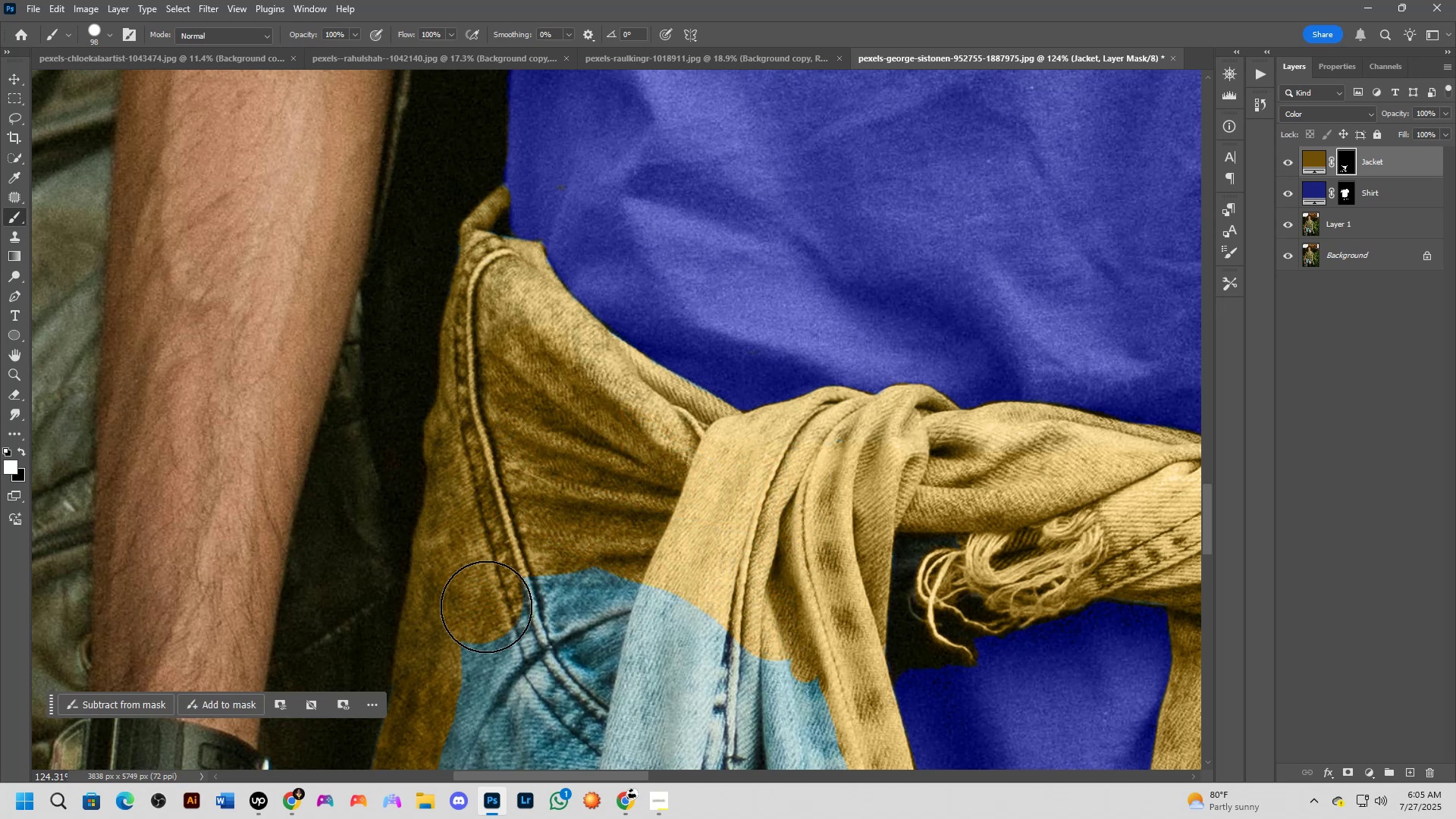 
hold_key(key=Space, duration=0.7)
 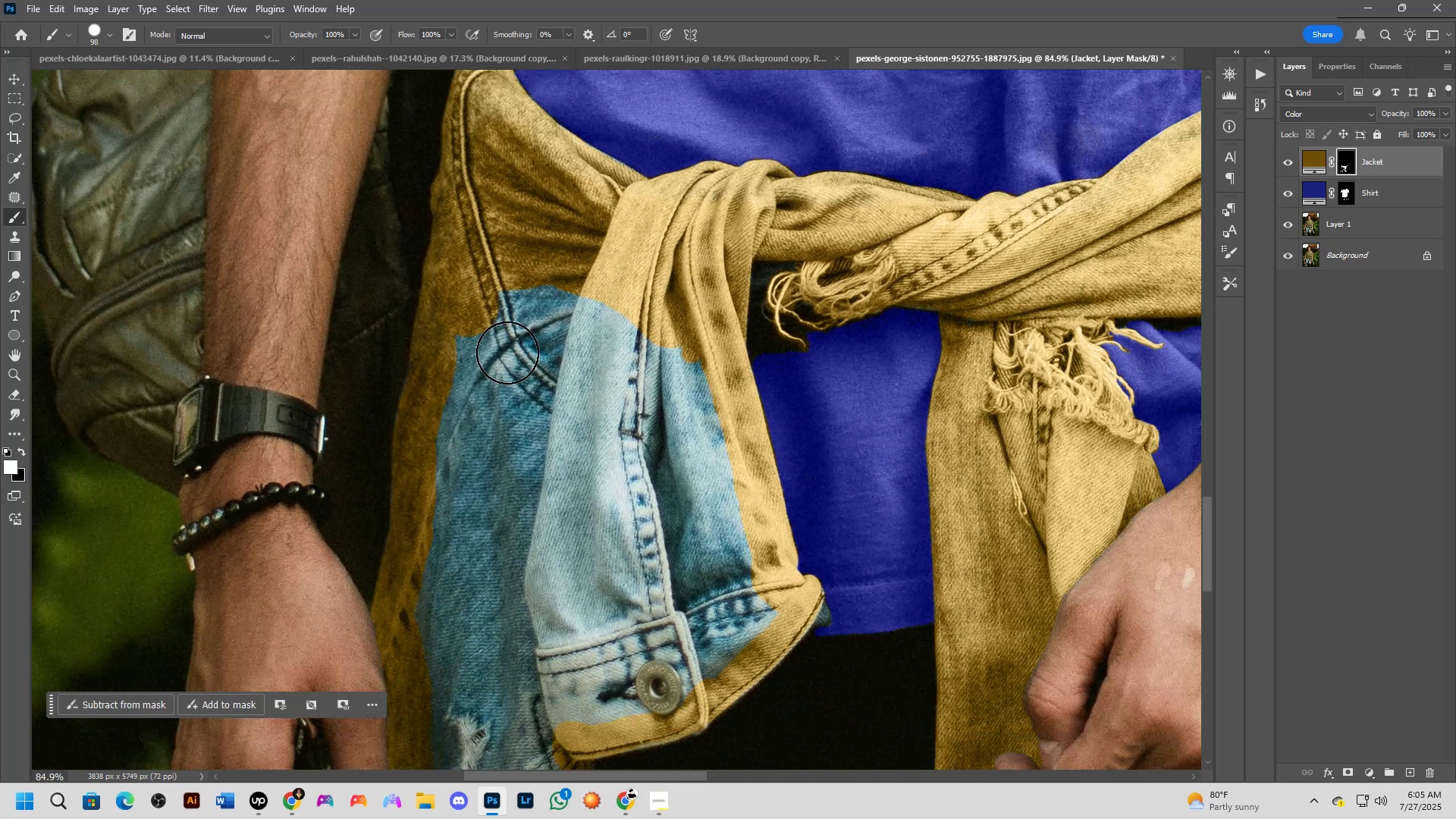 
left_click_drag(start_coordinate=[530, 664], to_coordinate=[501, 349])
 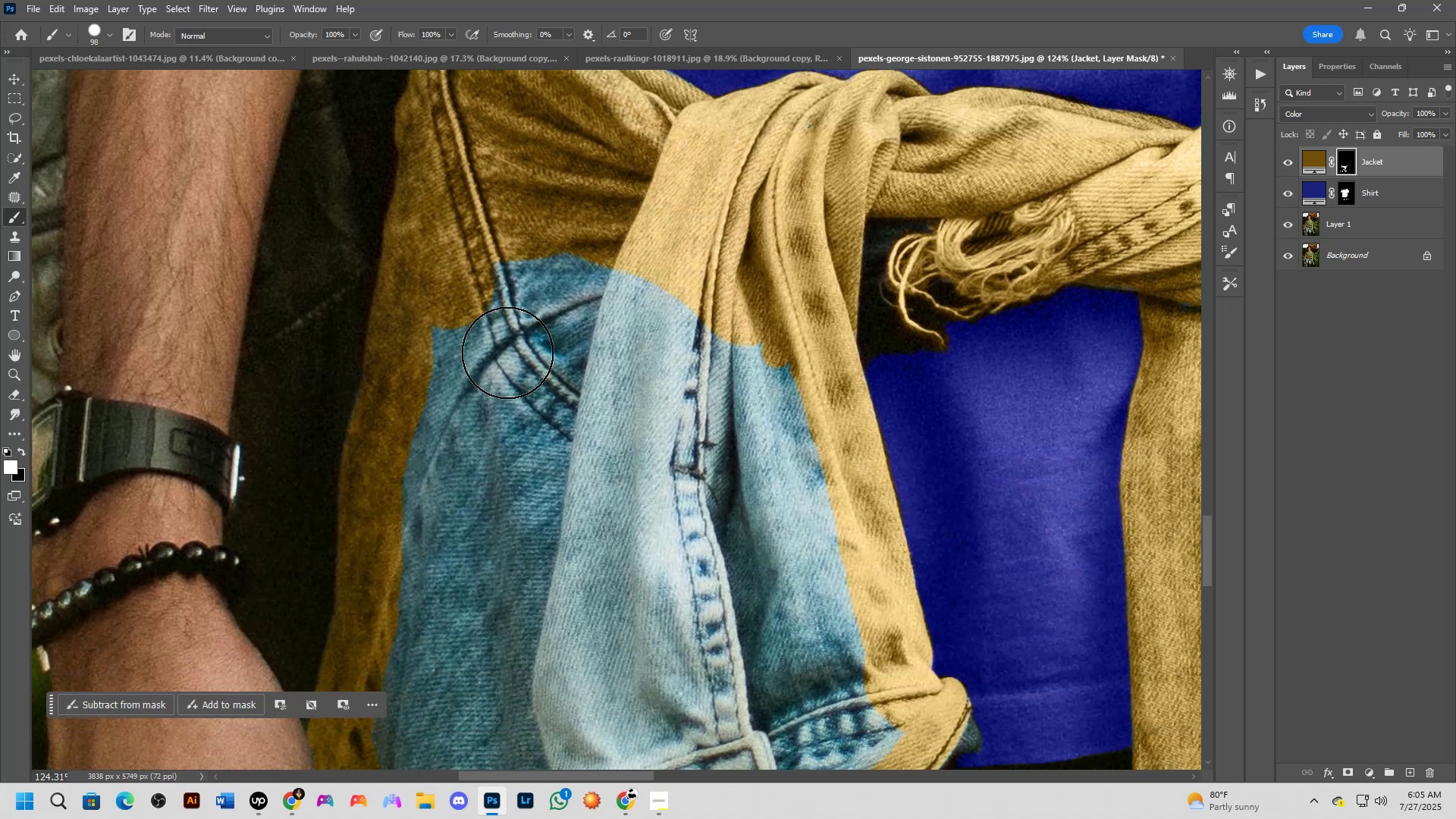 
scroll: coordinate [507, 353], scroll_direction: down, amount: 4.0
 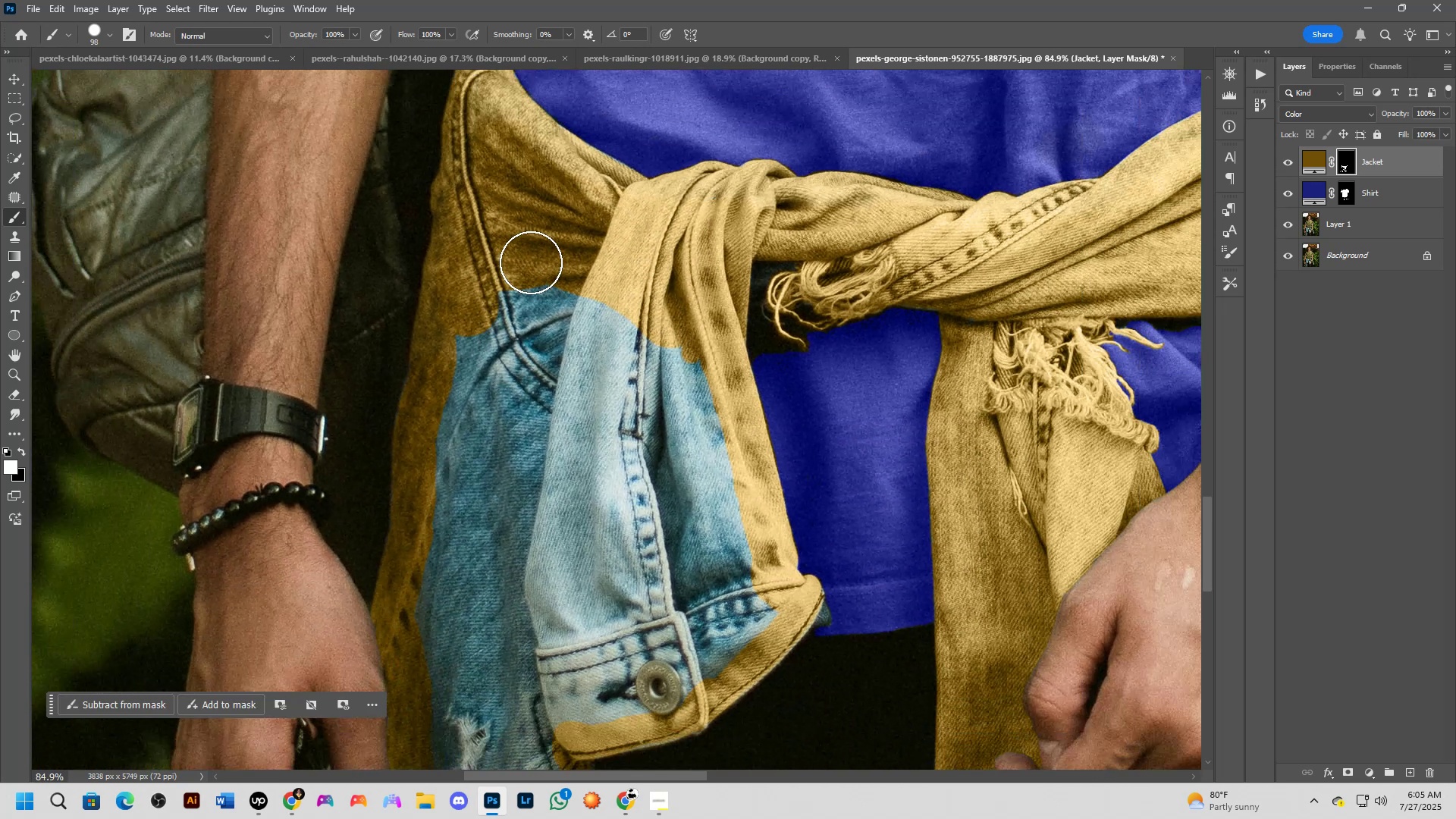 
left_click_drag(start_coordinate=[509, 291], to_coordinate=[716, 660])
 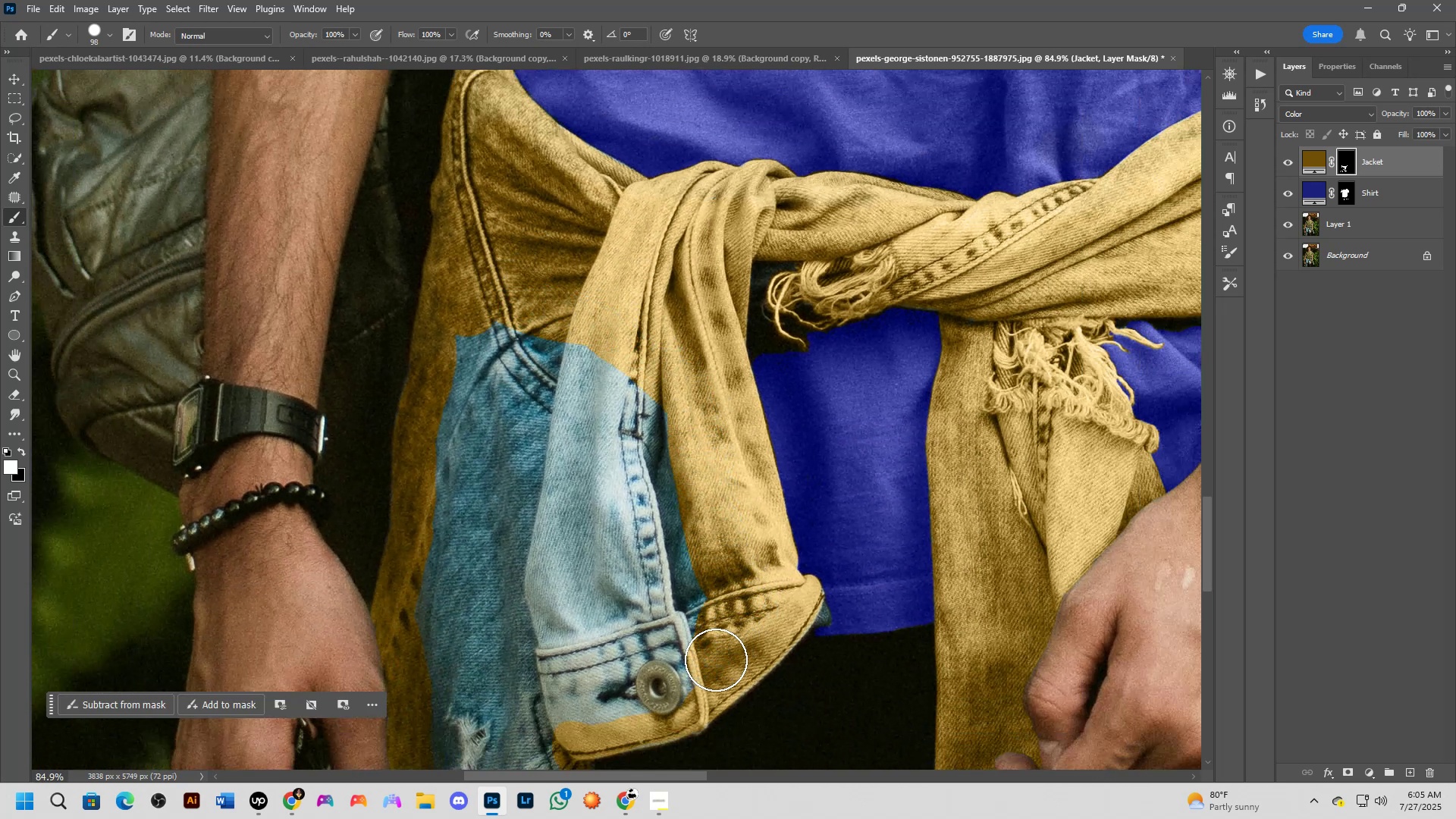 
scroll: coordinate [711, 634], scroll_direction: up, amount: 10.0
 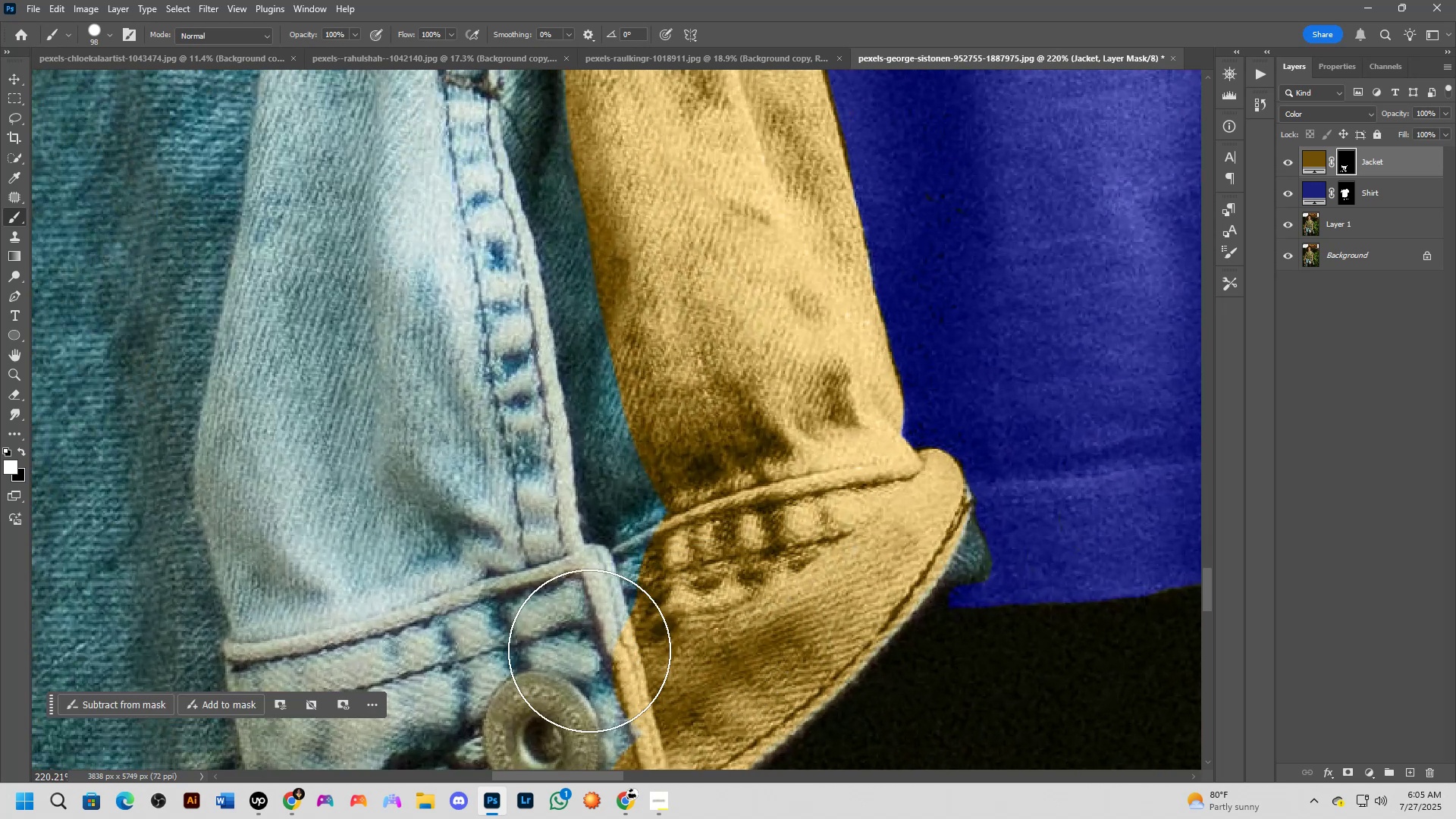 
hold_key(key=Space, duration=0.6)
 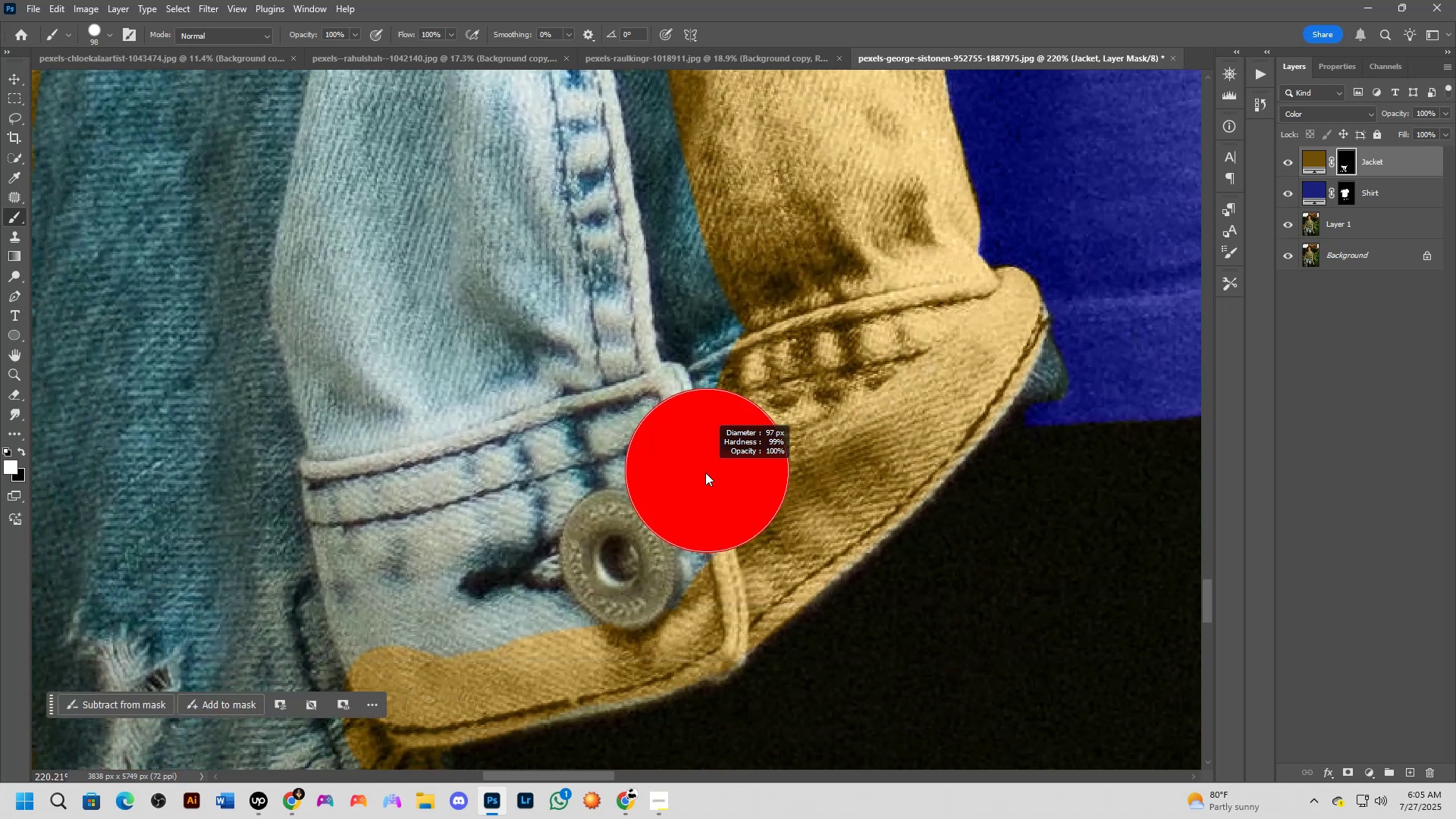 
left_click_drag(start_coordinate=[559, 614], to_coordinate=[635, 432])
 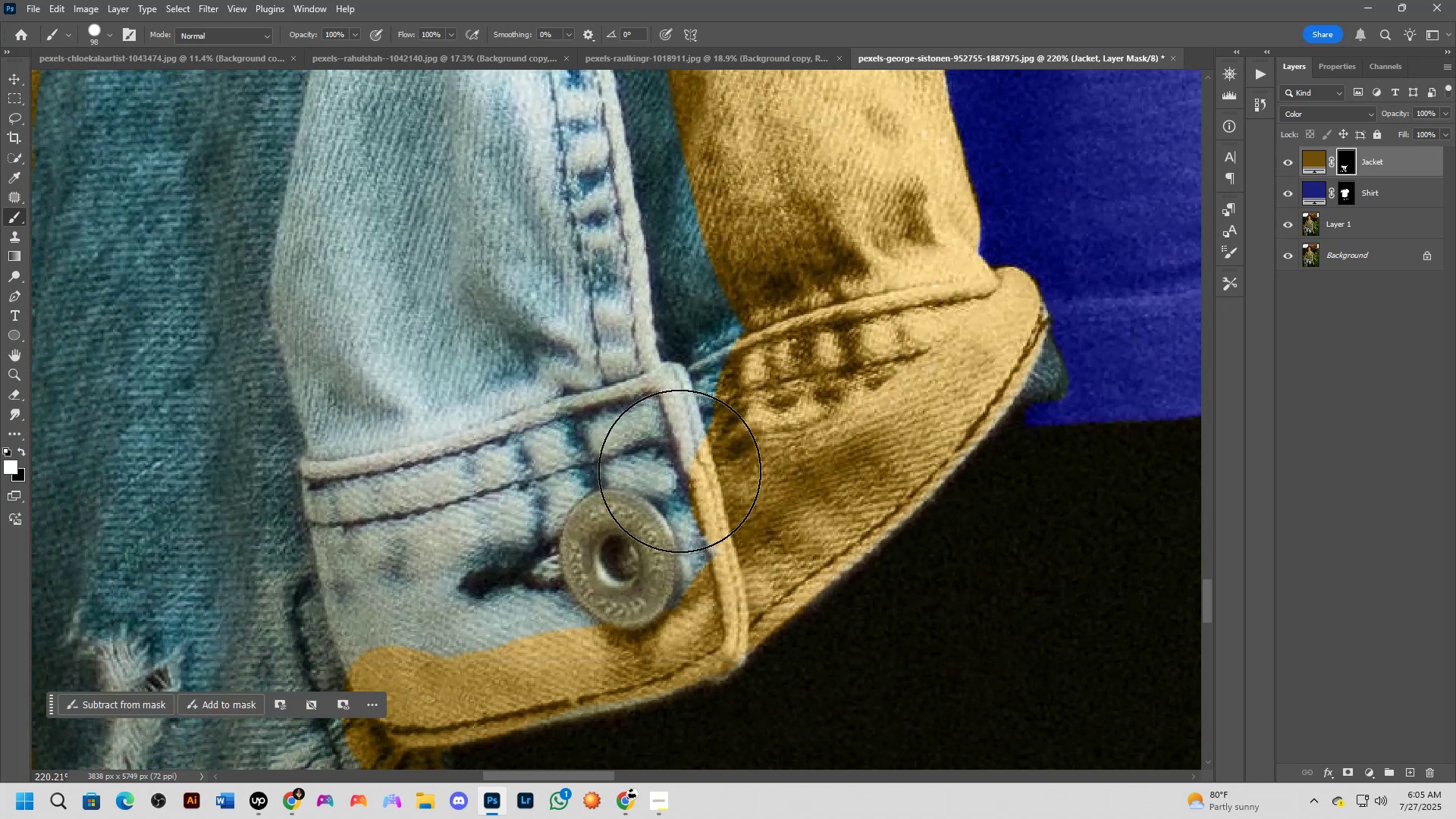 
hold_key(key=AltLeft, duration=1.39)
 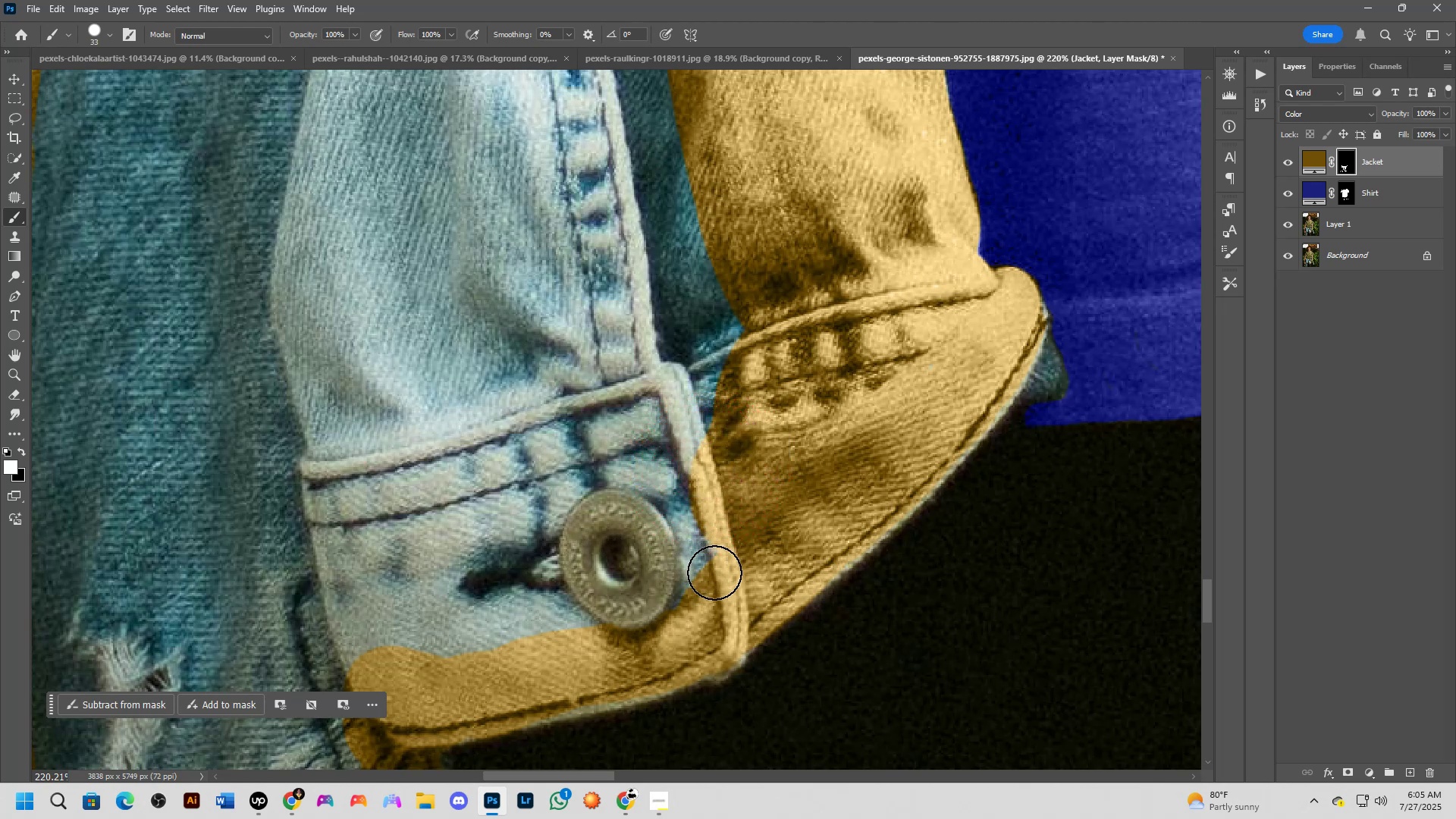 
left_click_drag(start_coordinate=[708, 586], to_coordinate=[569, 475])
 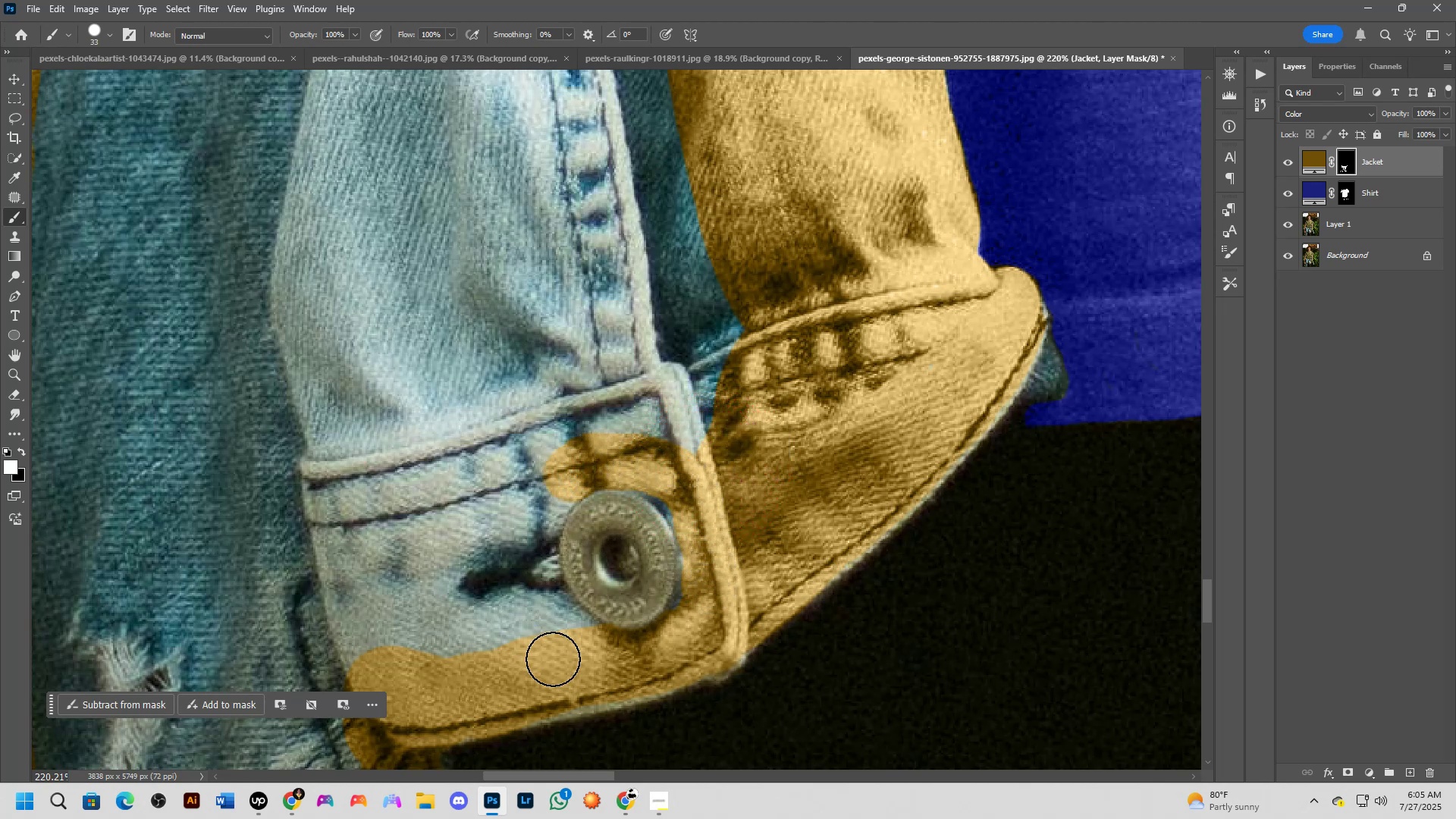 
left_click_drag(start_coordinate=[573, 638], to_coordinate=[548, 493])
 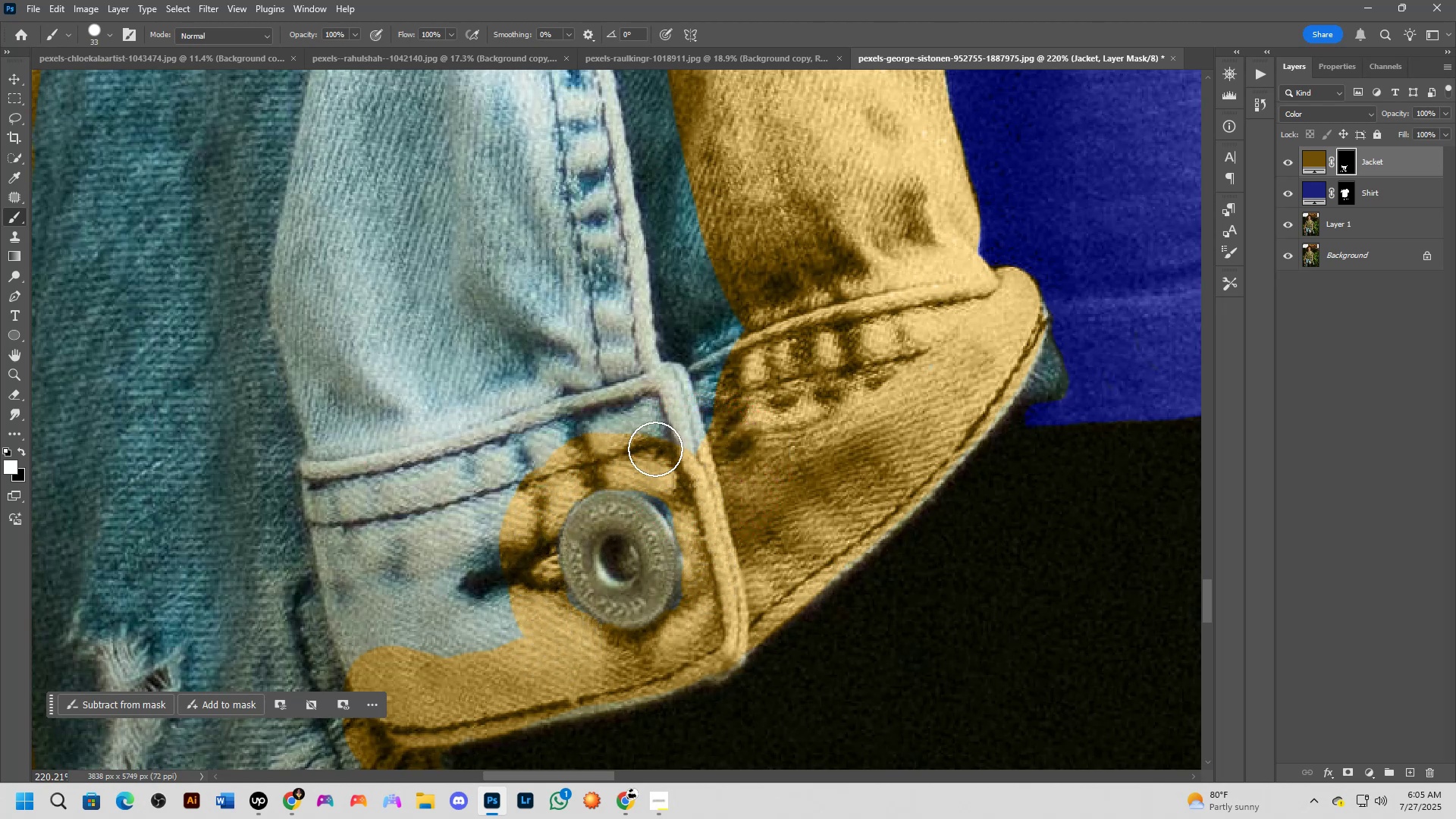 
left_click_drag(start_coordinate=[672, 463], to_coordinate=[706, 527])
 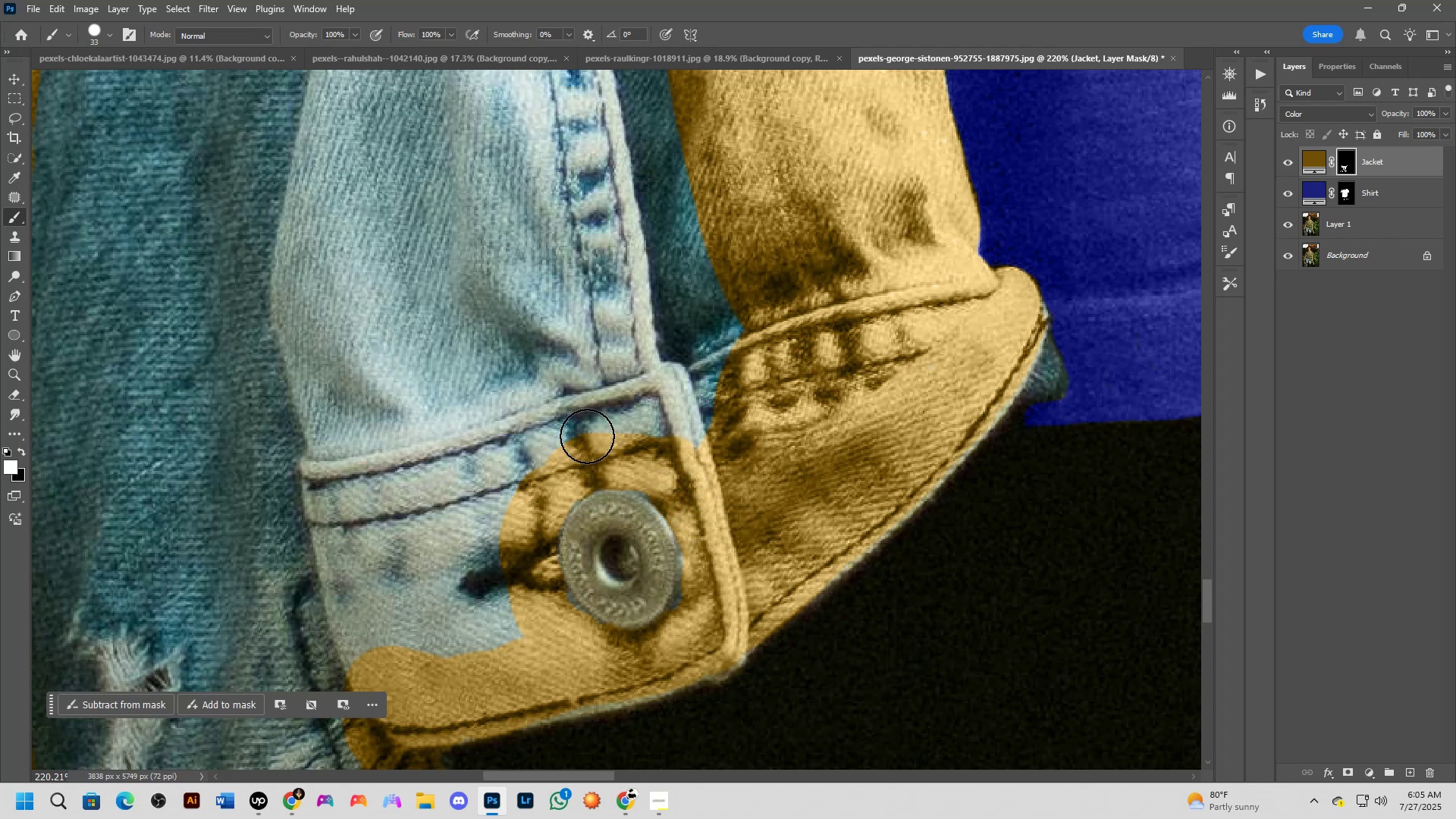 
hold_key(key=Space, duration=0.5)
 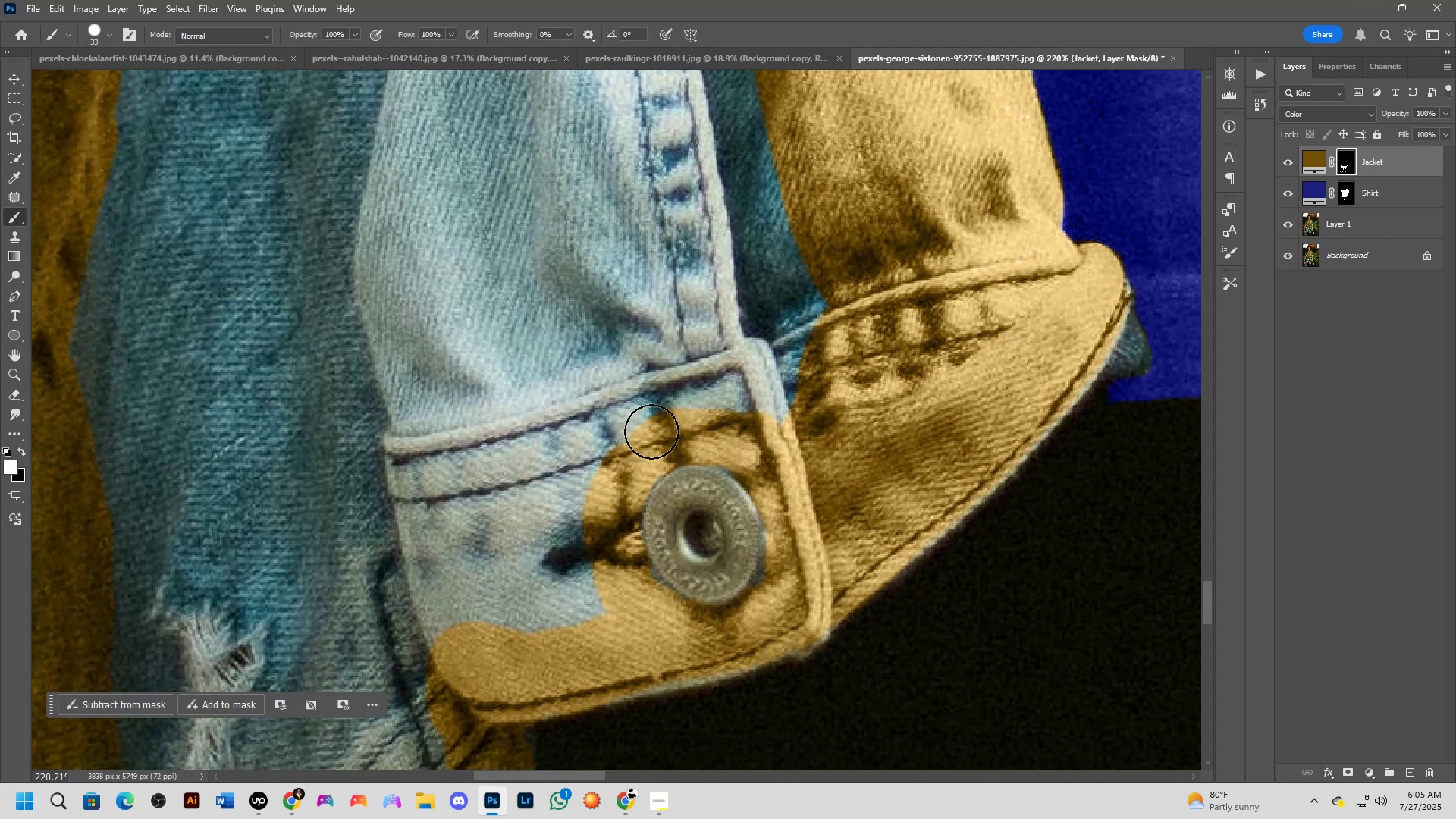 
left_click_drag(start_coordinate=[580, 436], to_coordinate=[664, 412])
 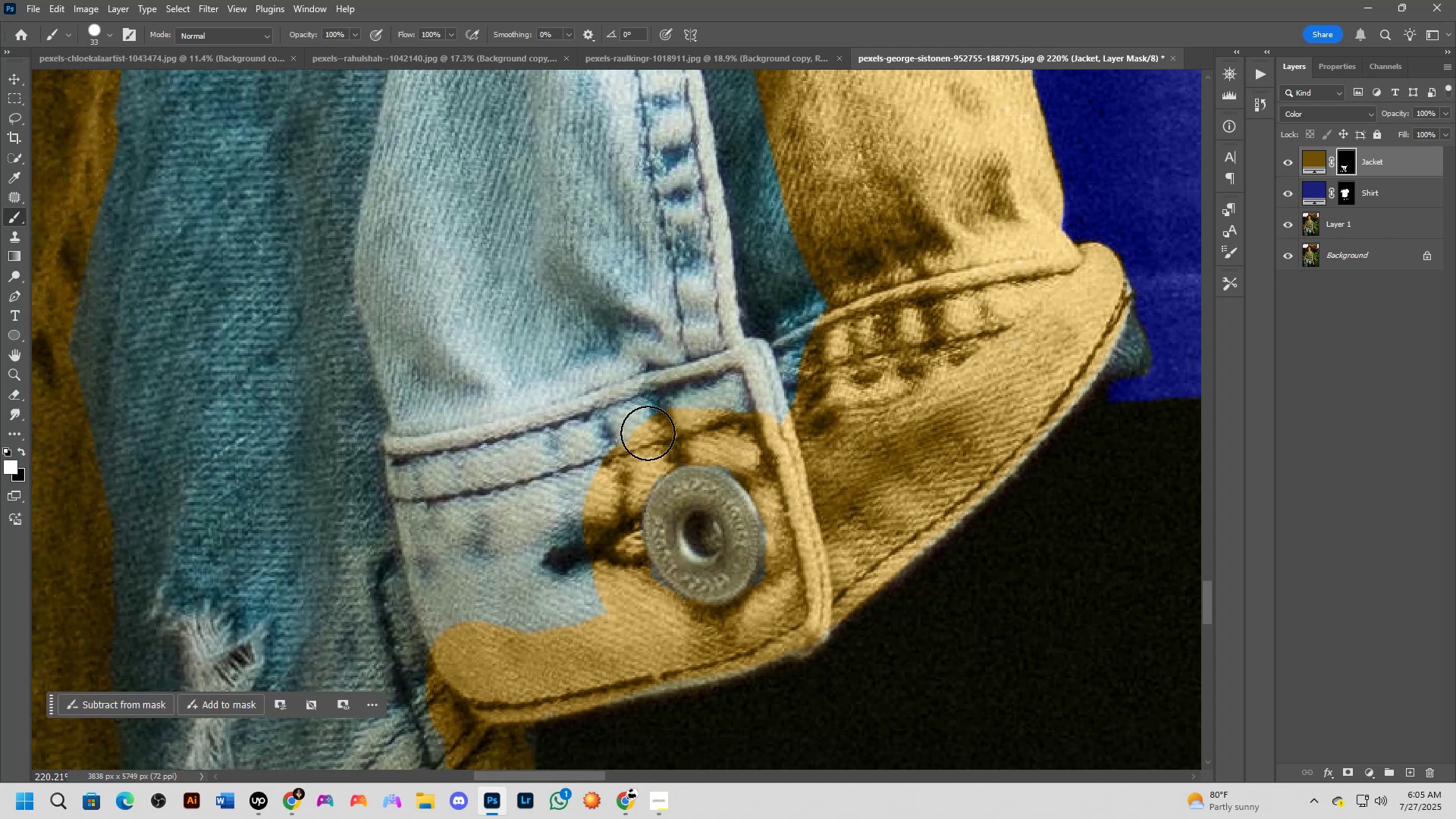 
scroll: coordinate [655, 422], scroll_direction: down, amount: 12.0
 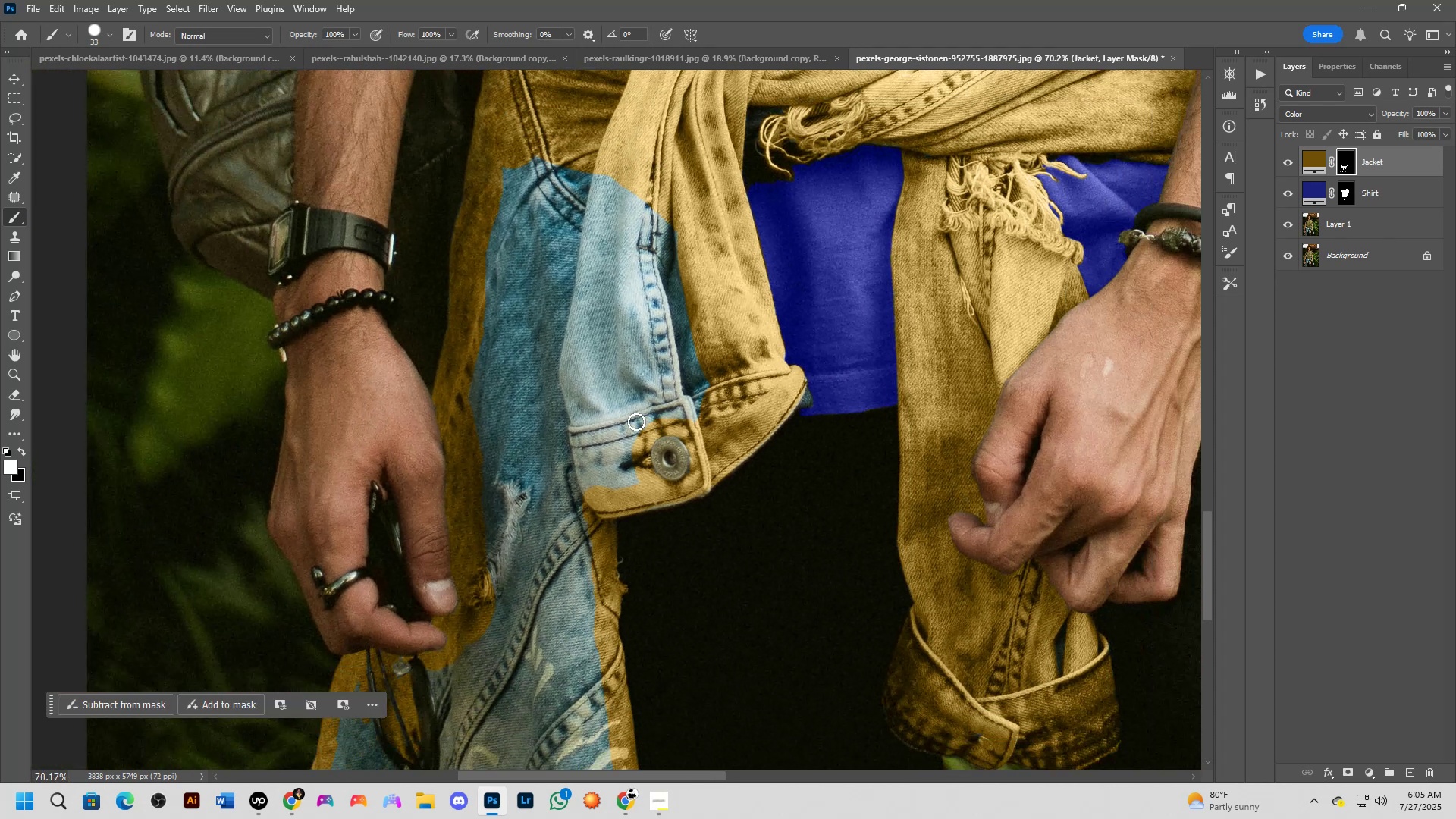 
scroll: coordinate [651, 358], scroll_direction: up, amount: 3.0
 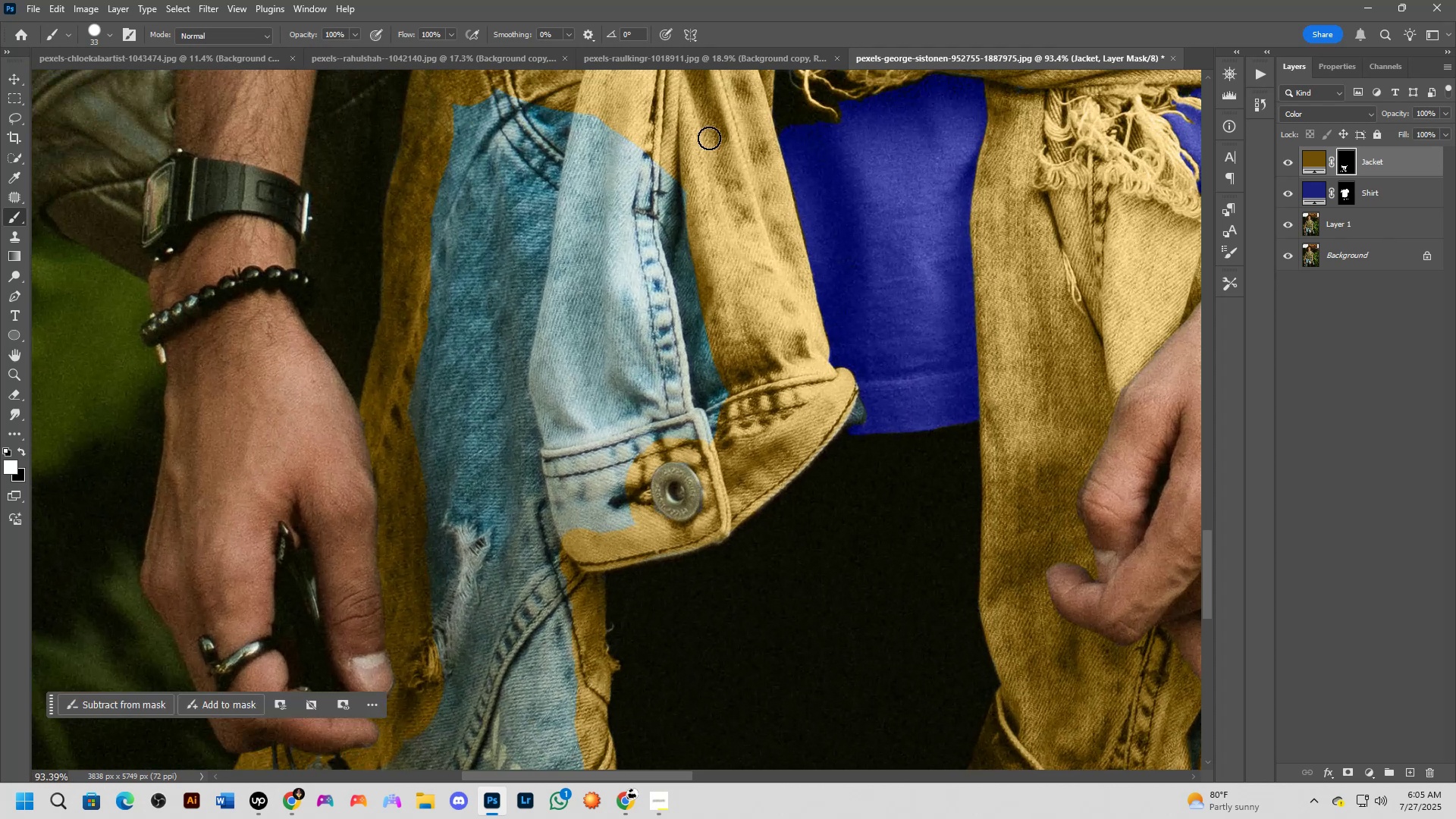 
hold_key(key=Space, duration=0.61)
 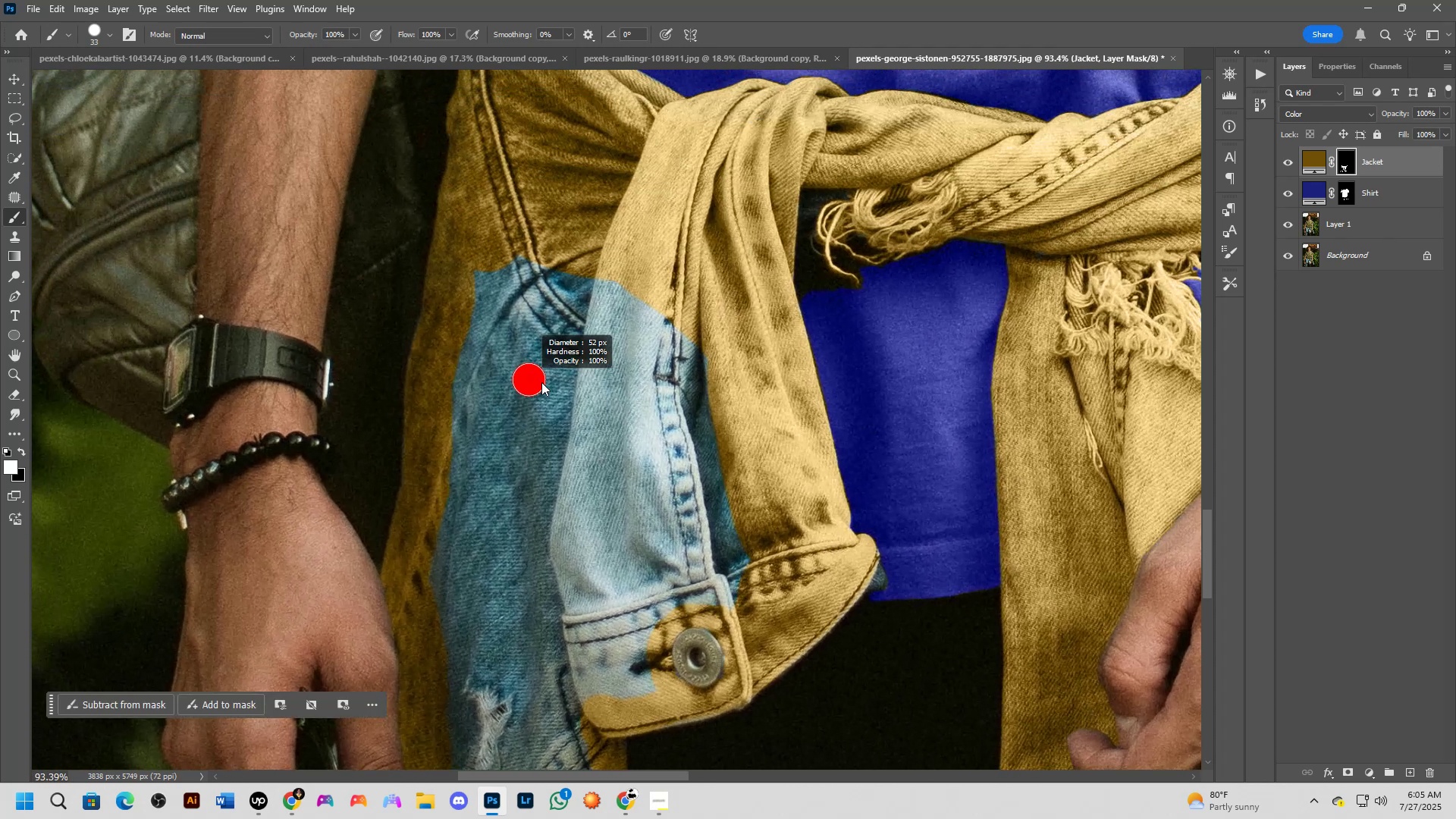 
left_click_drag(start_coordinate=[647, 244], to_coordinate=[668, 410])
 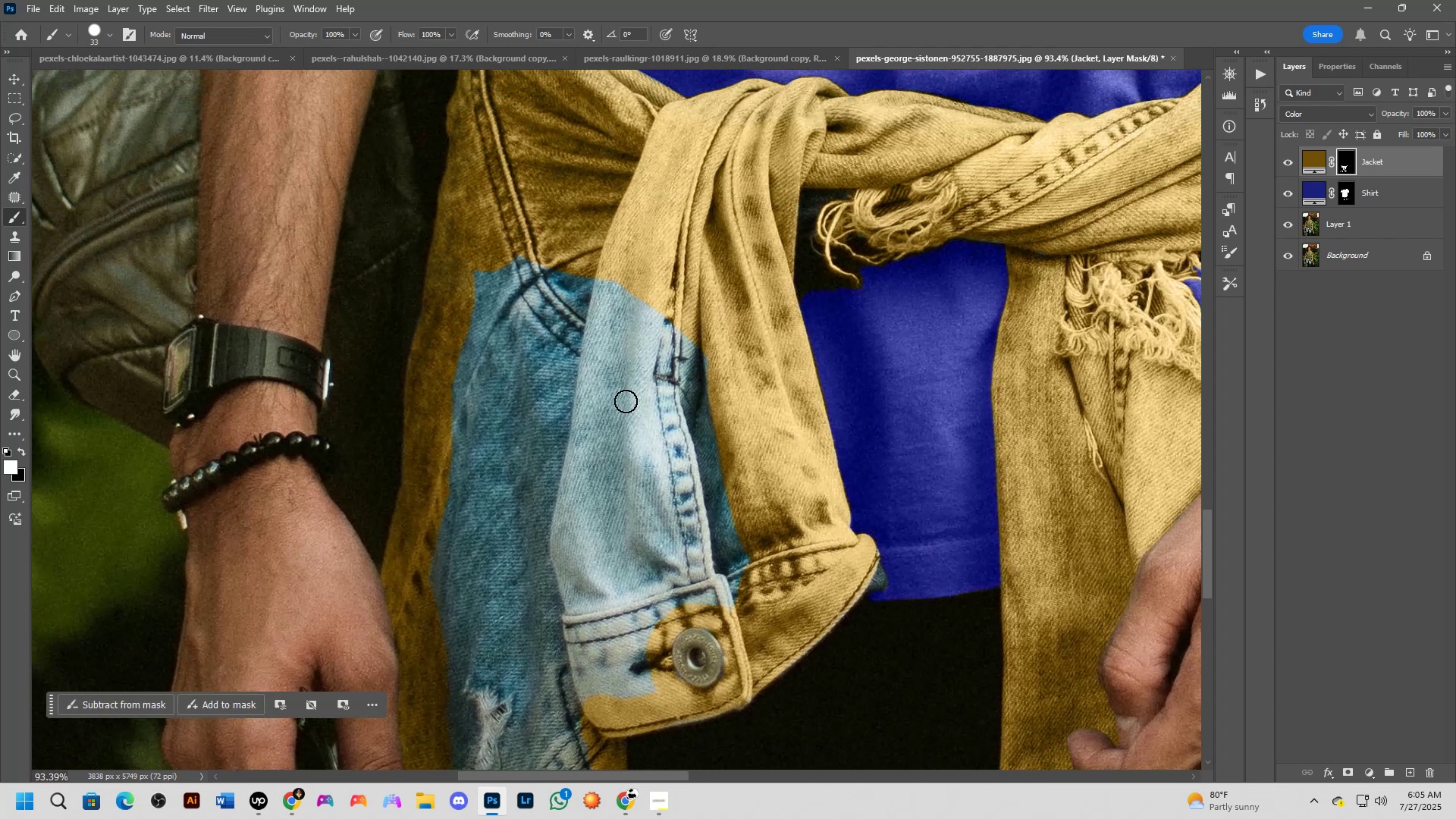 
hold_key(key=AltLeft, duration=0.63)
 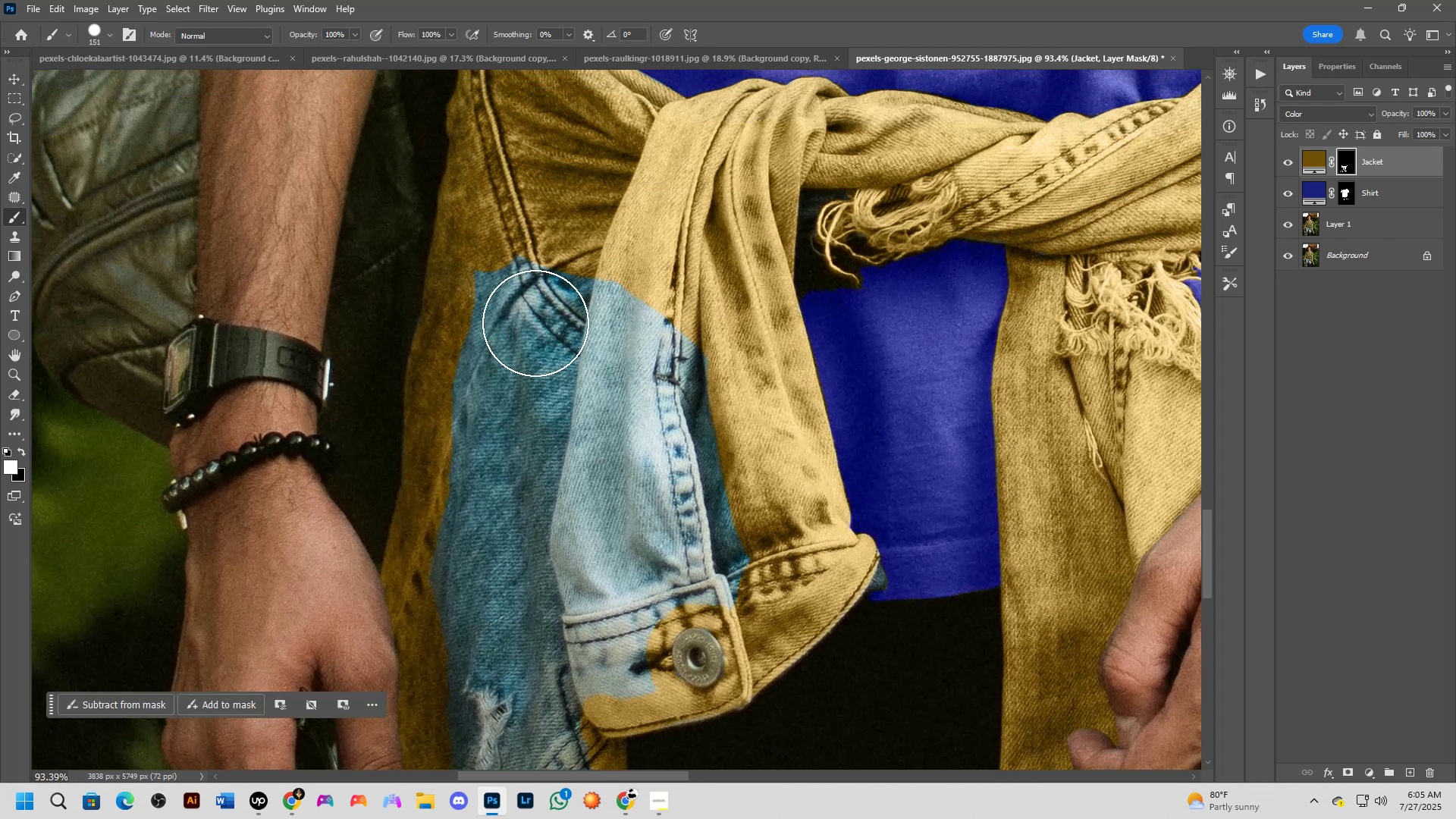 
left_click_drag(start_coordinate=[526, 289], to_coordinate=[549, 444])
 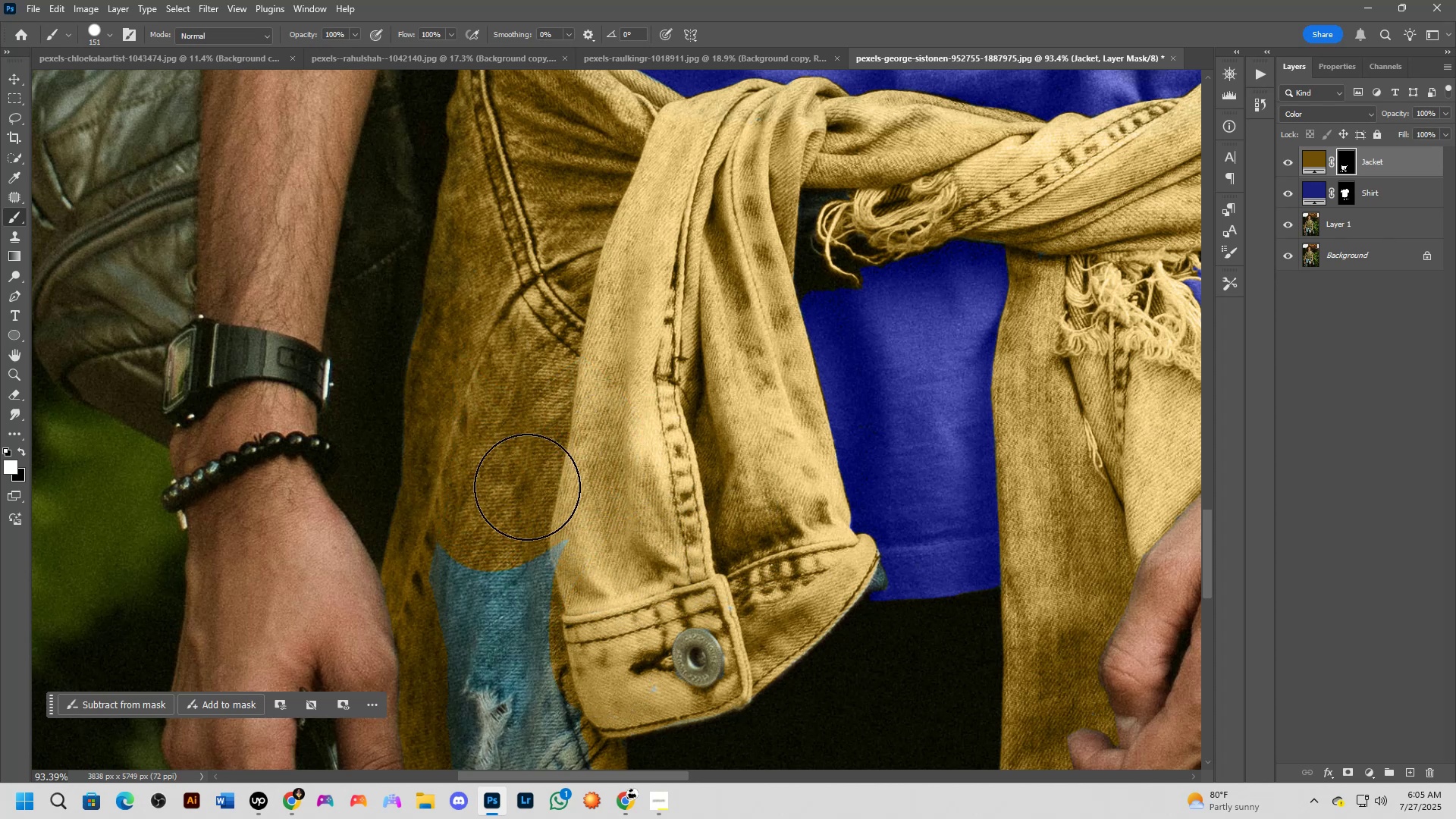 
hold_key(key=Space, duration=0.56)
 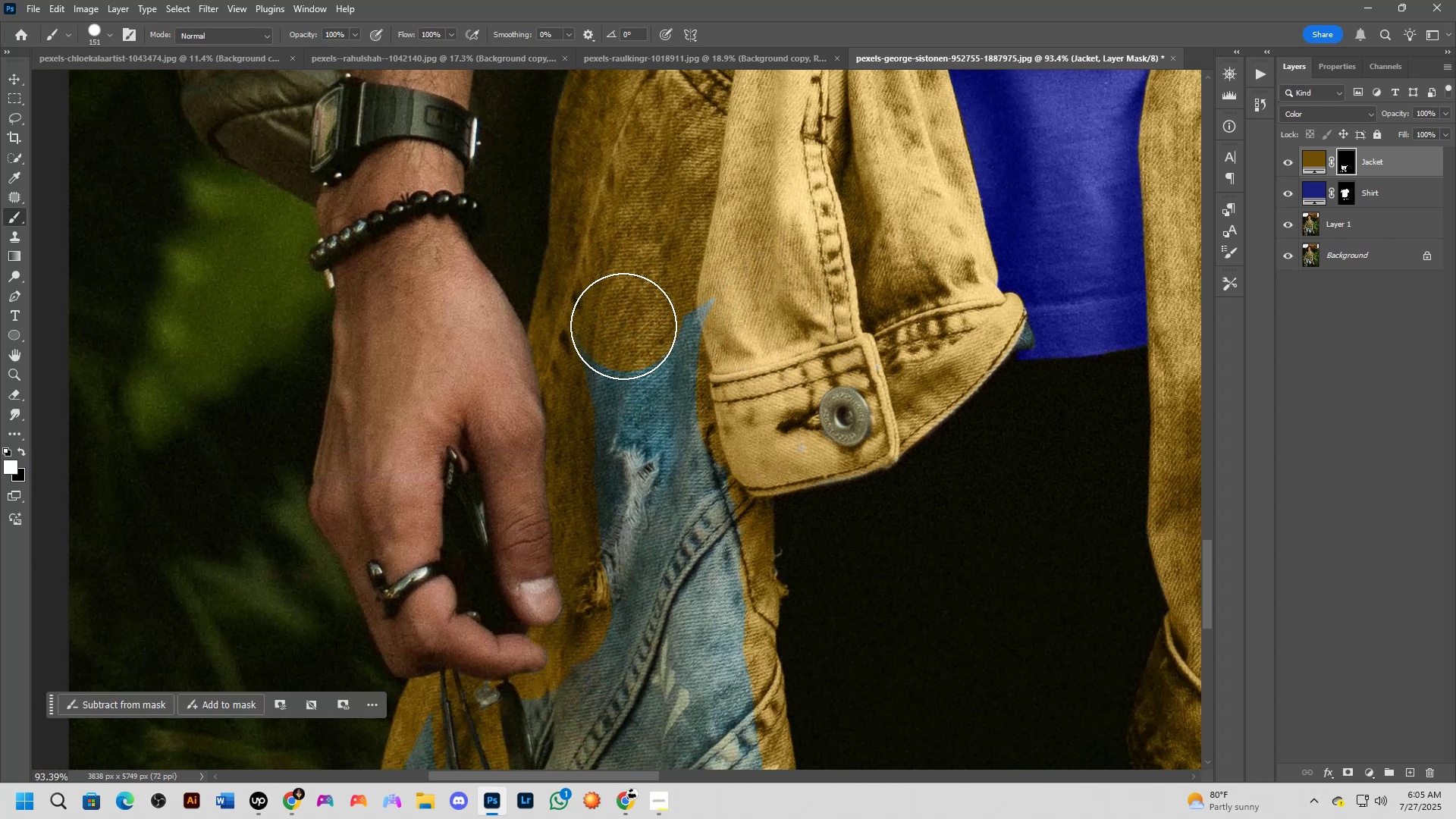 
left_click_drag(start_coordinate=[514, 535], to_coordinate=[661, 295])
 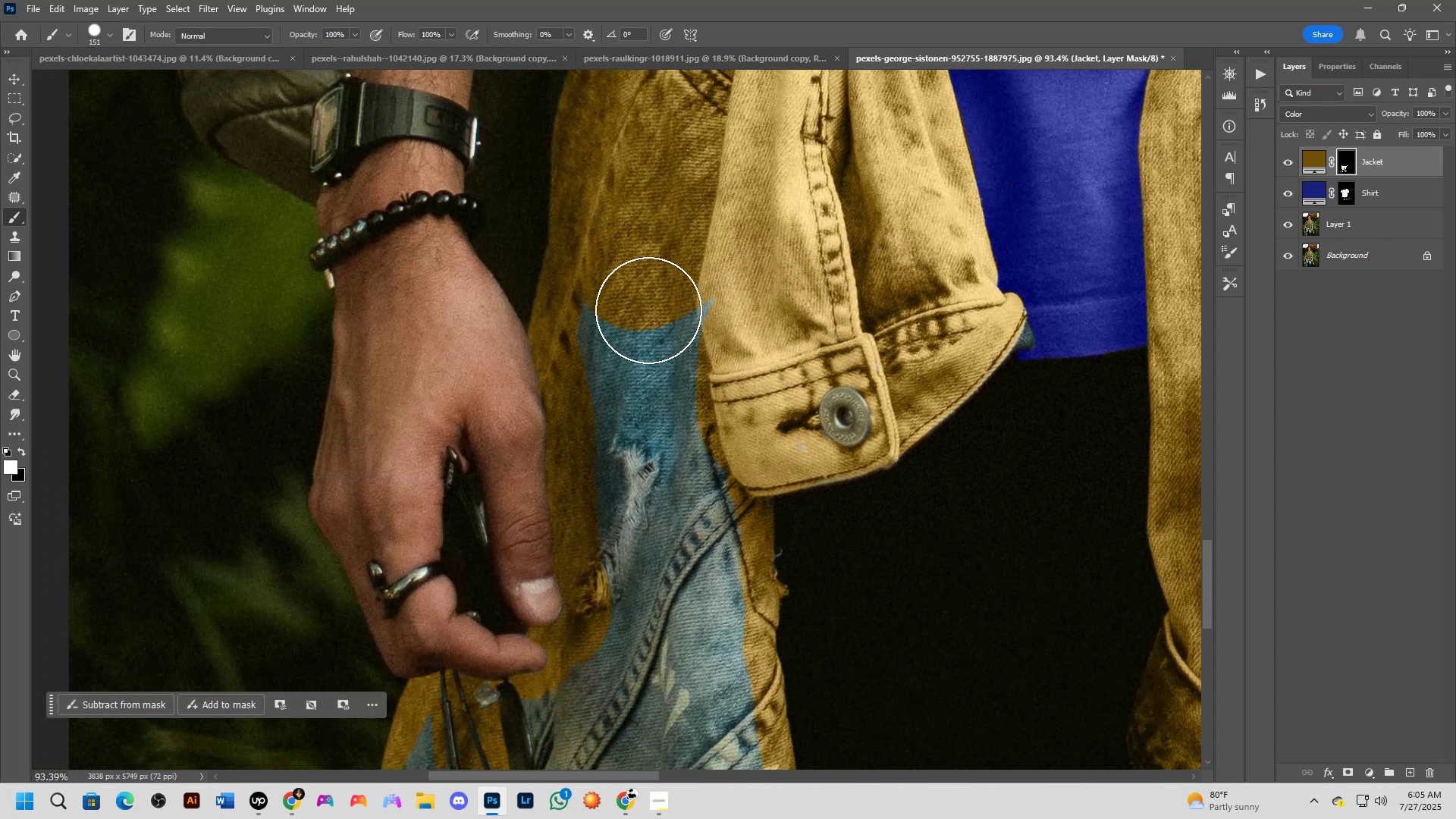 
left_click_drag(start_coordinate=[629, 314], to_coordinate=[708, 532])
 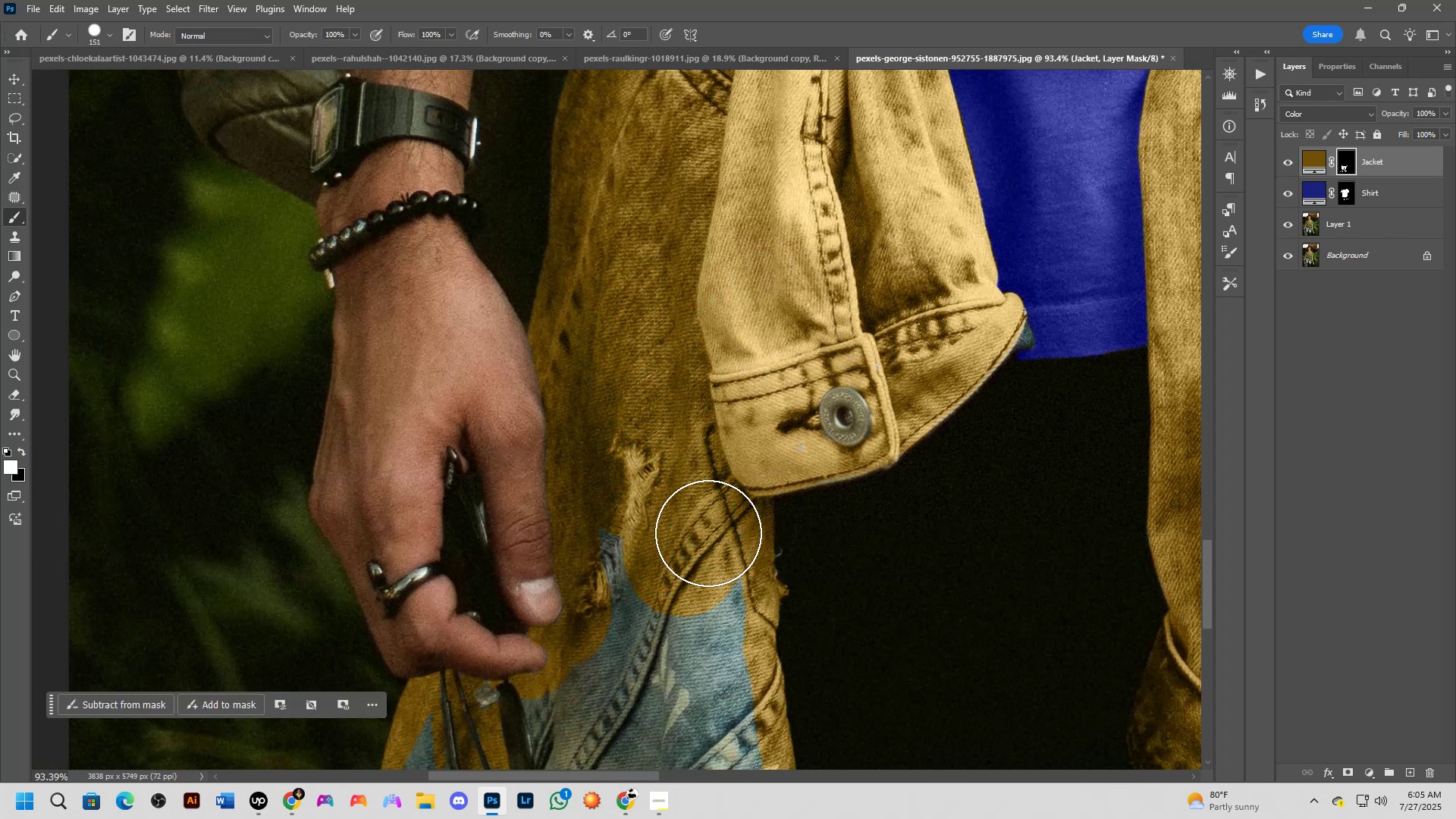 
hold_key(key=Space, duration=0.66)
 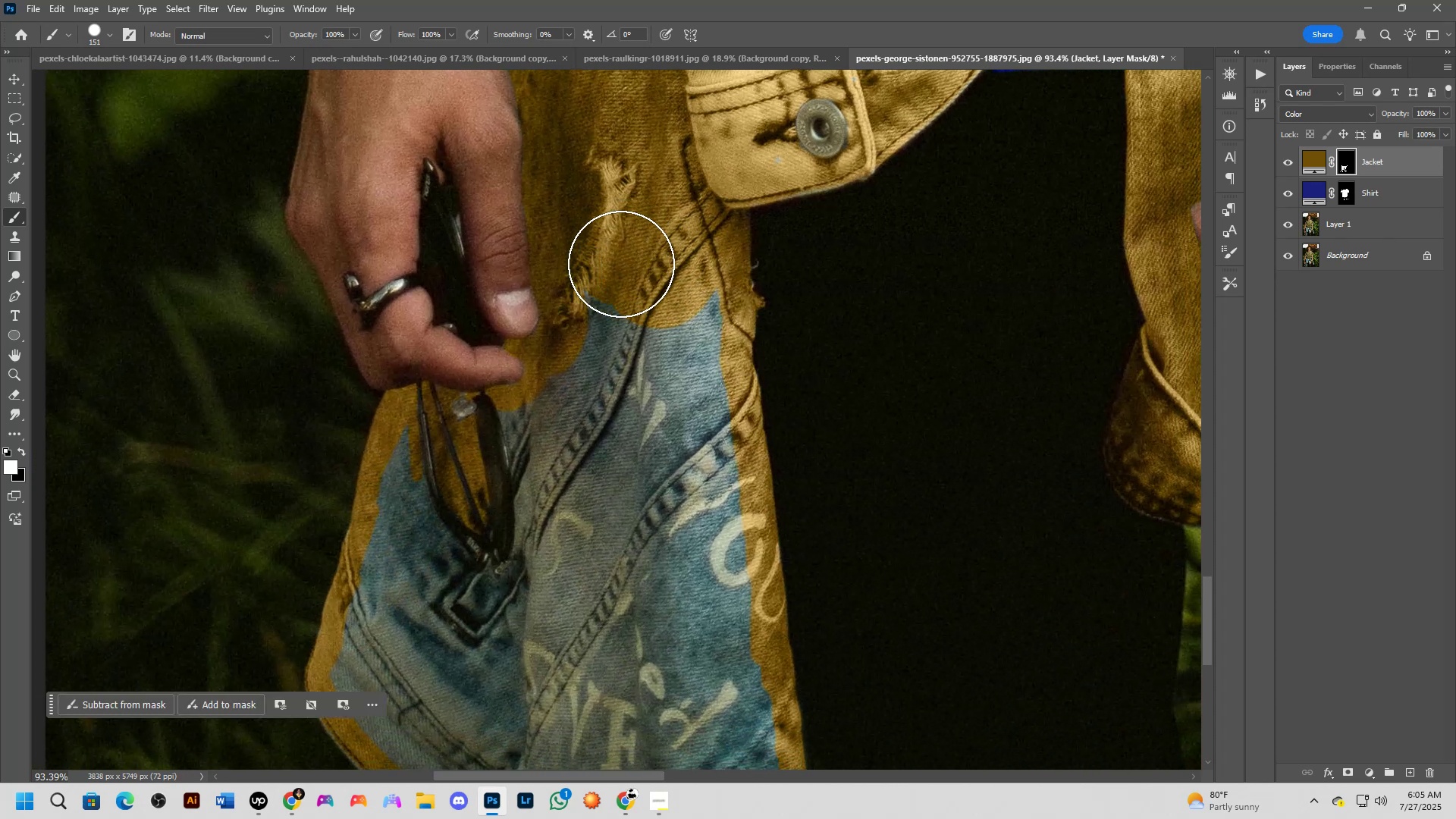 
left_click_drag(start_coordinate=[679, 554], to_coordinate=[656, 265])
 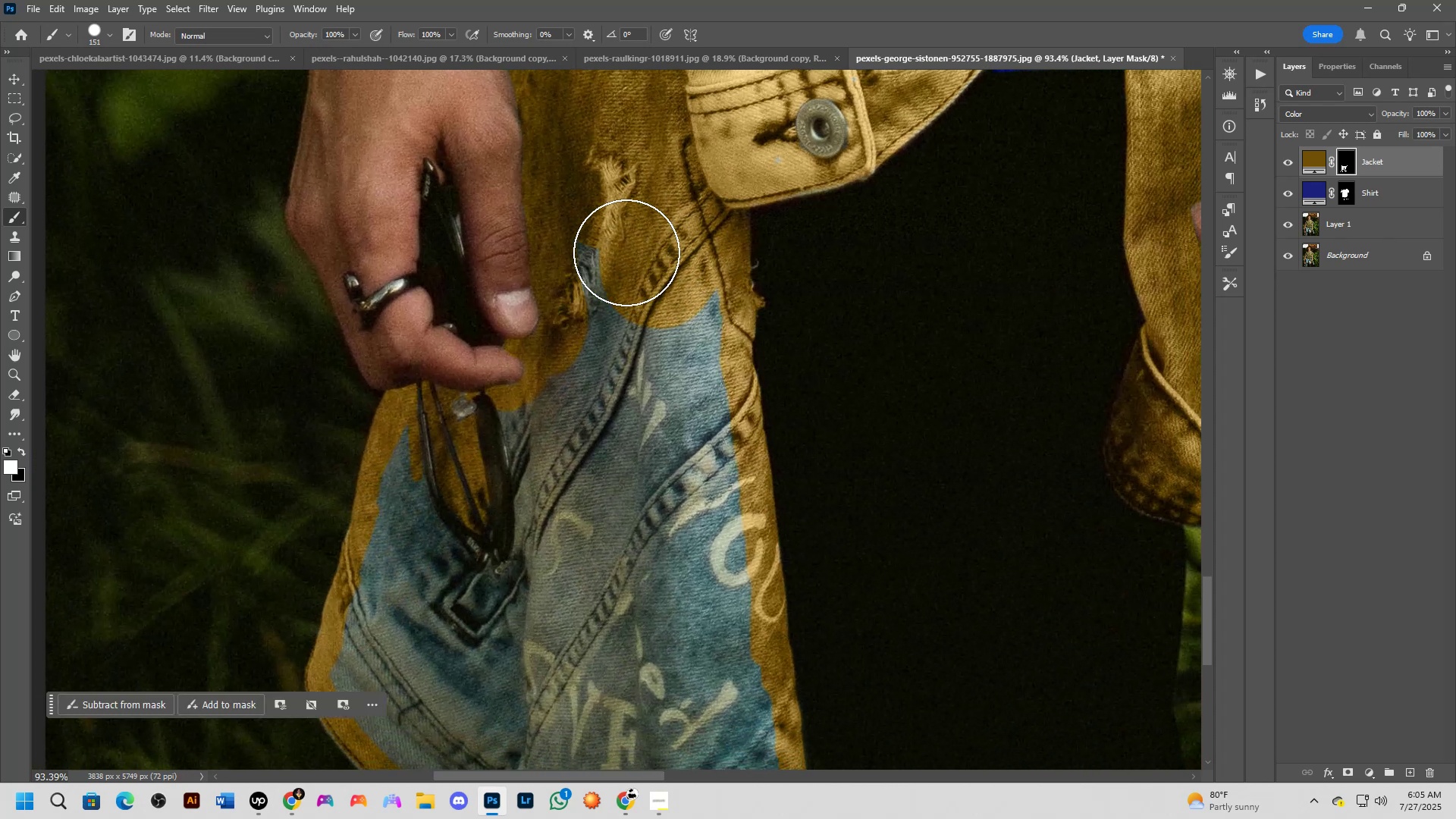 
left_click_drag(start_coordinate=[623, 253], to_coordinate=[726, 727])
 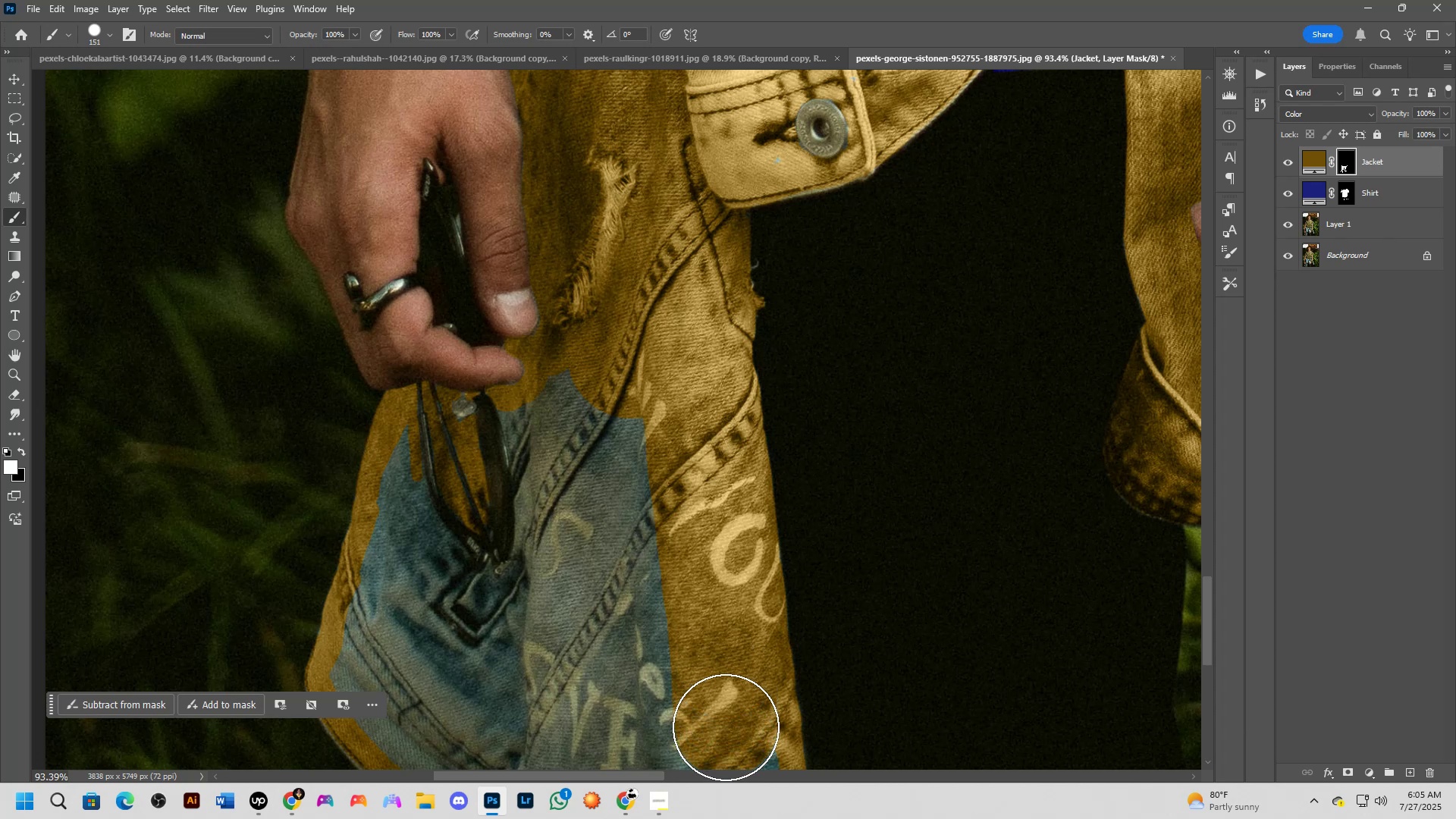 
hold_key(key=Space, duration=0.99)
 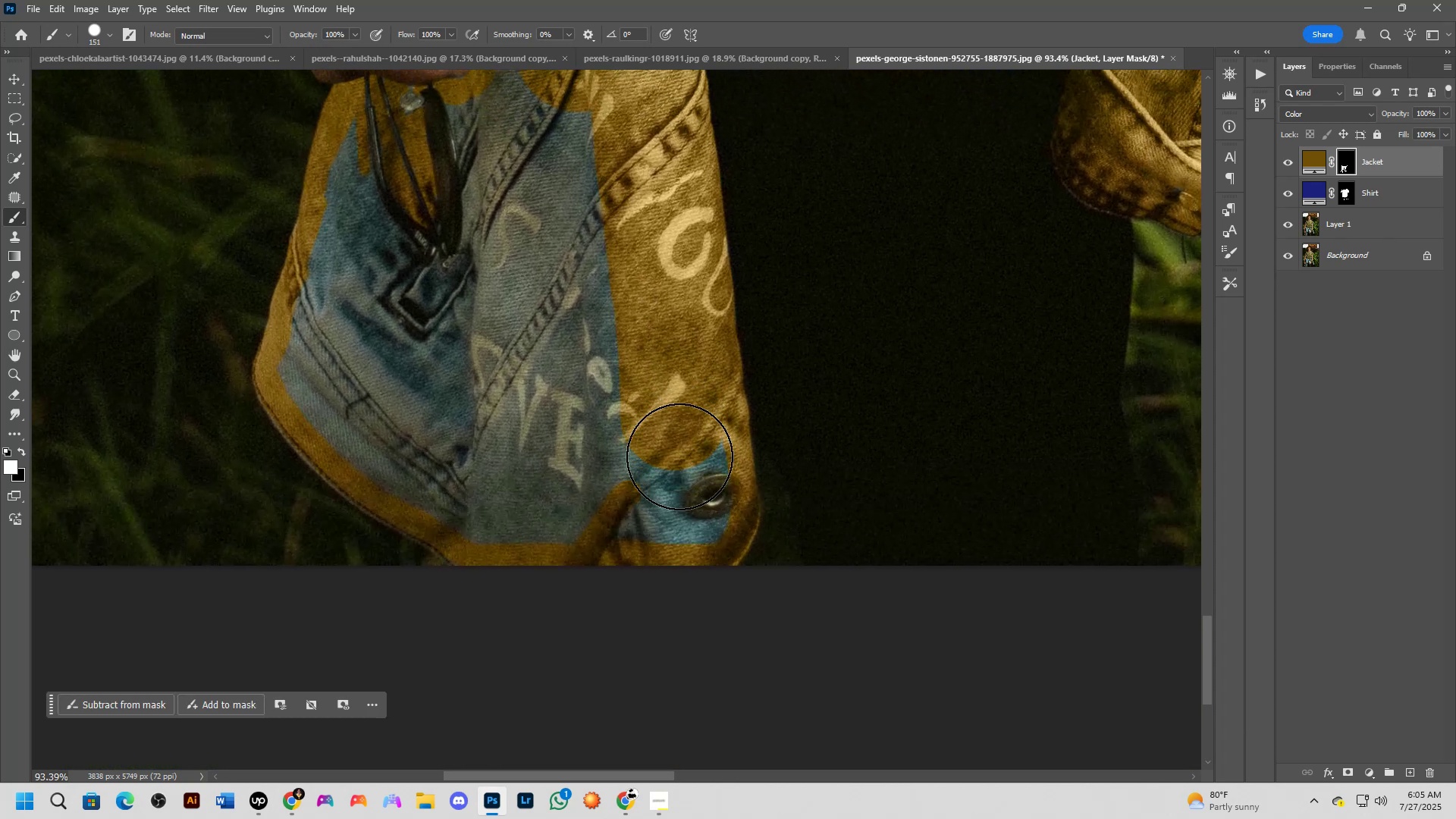 
left_click_drag(start_coordinate=[713, 684], to_coordinate=[661, 378])
 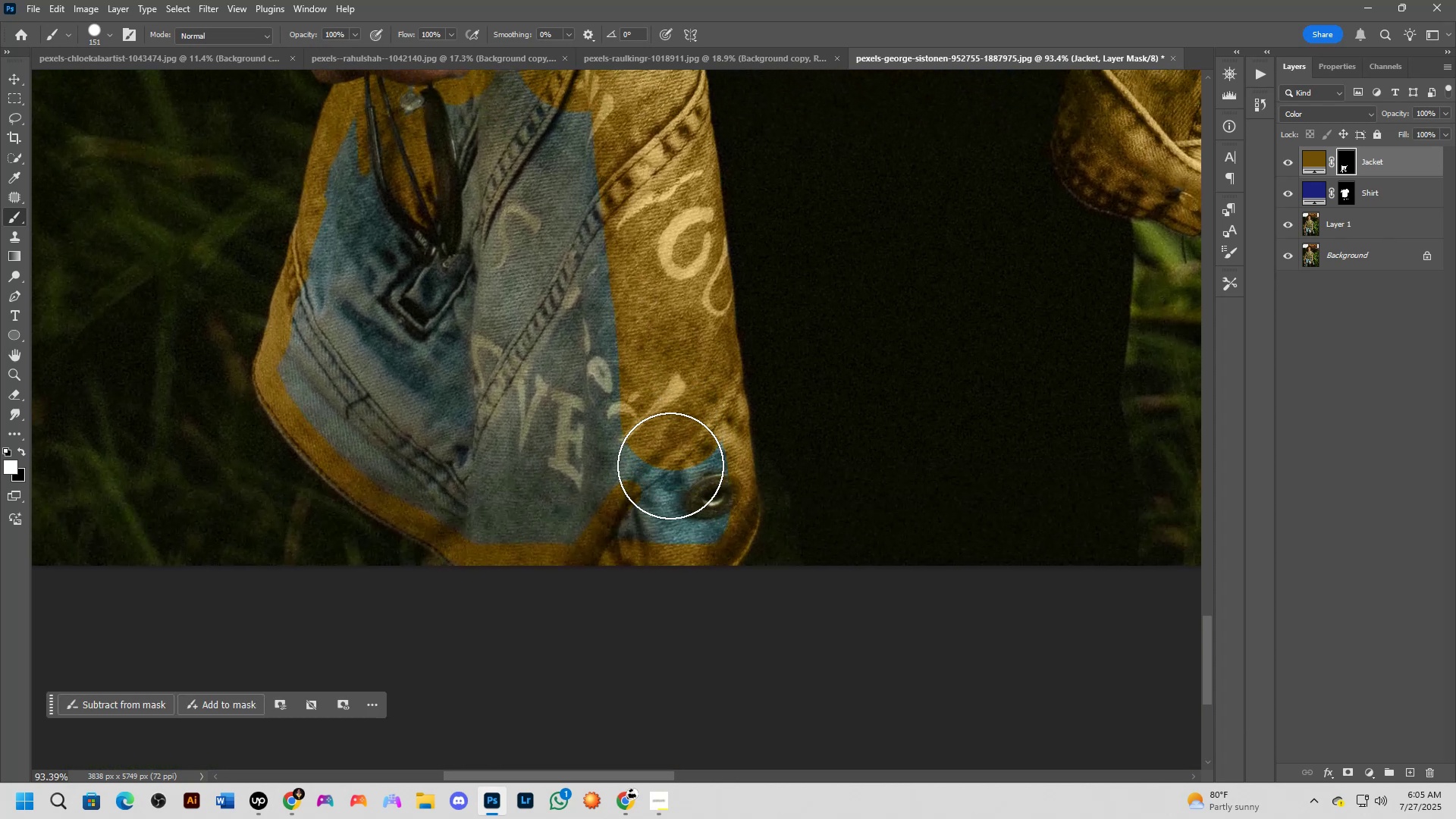 
scroll: coordinate [683, 447], scroll_direction: up, amount: 8.0
 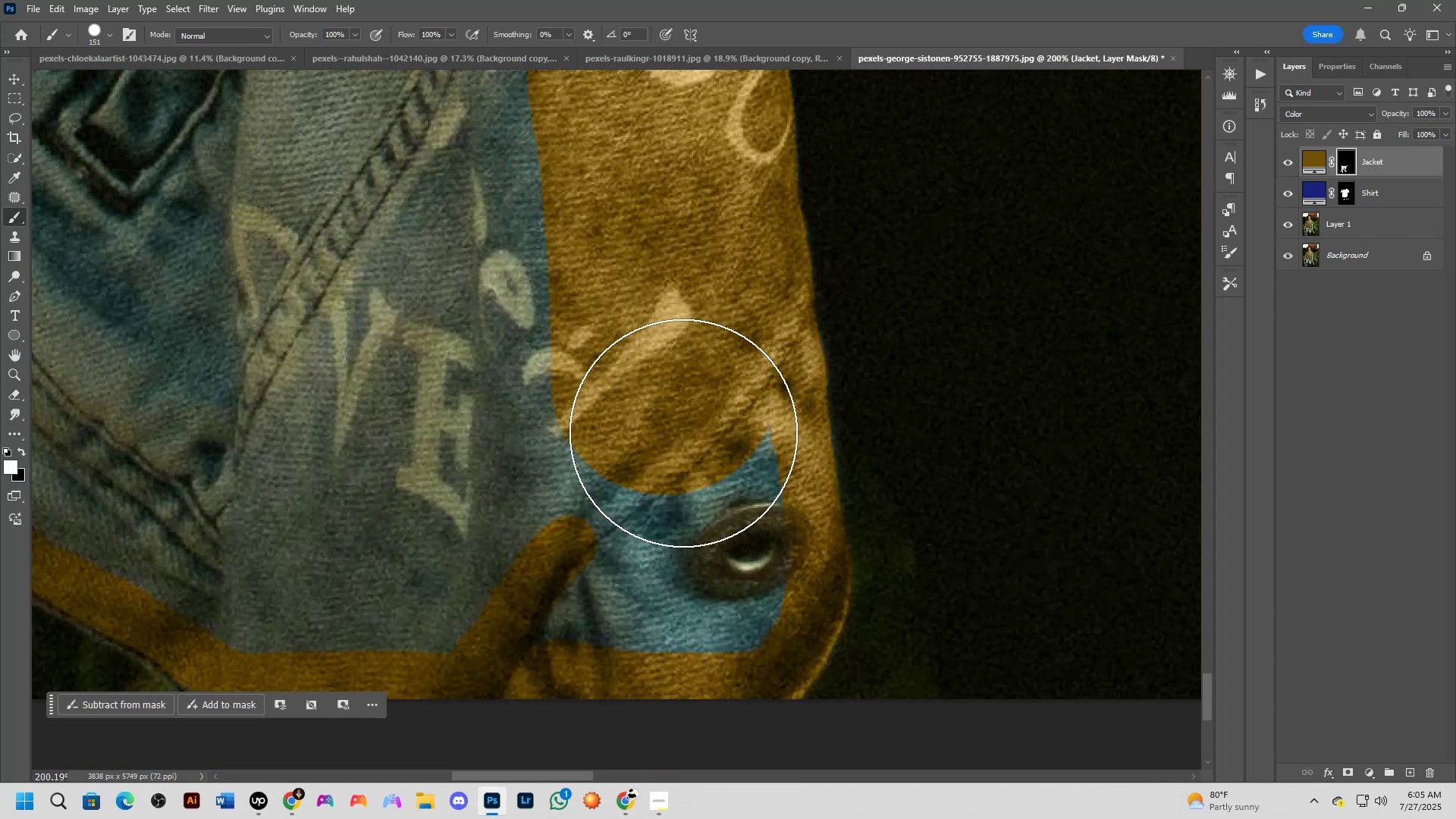 
hold_key(key=AltLeft, duration=1.41)
 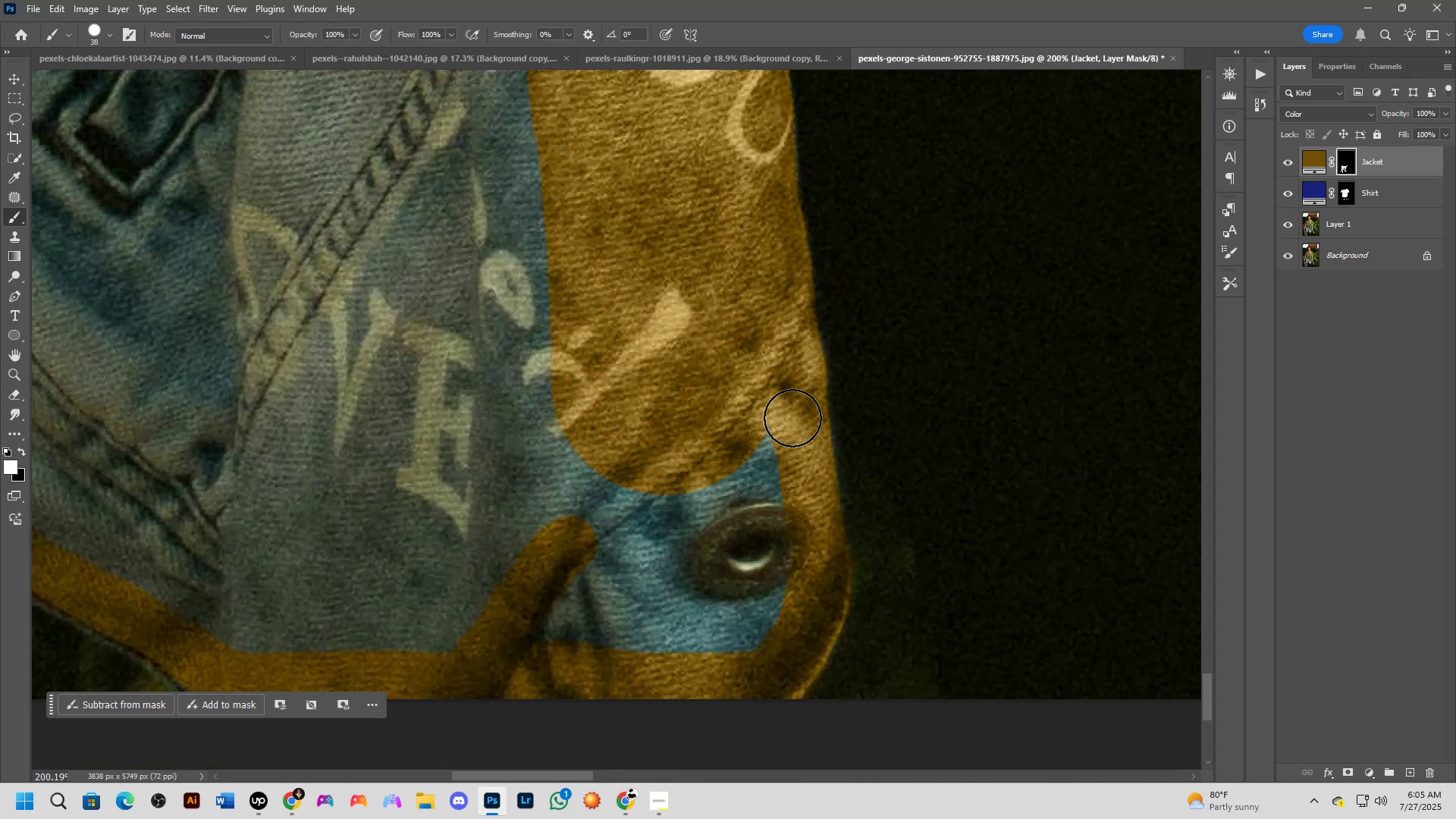 
left_click_drag(start_coordinate=[776, 435], to_coordinate=[684, 497])
 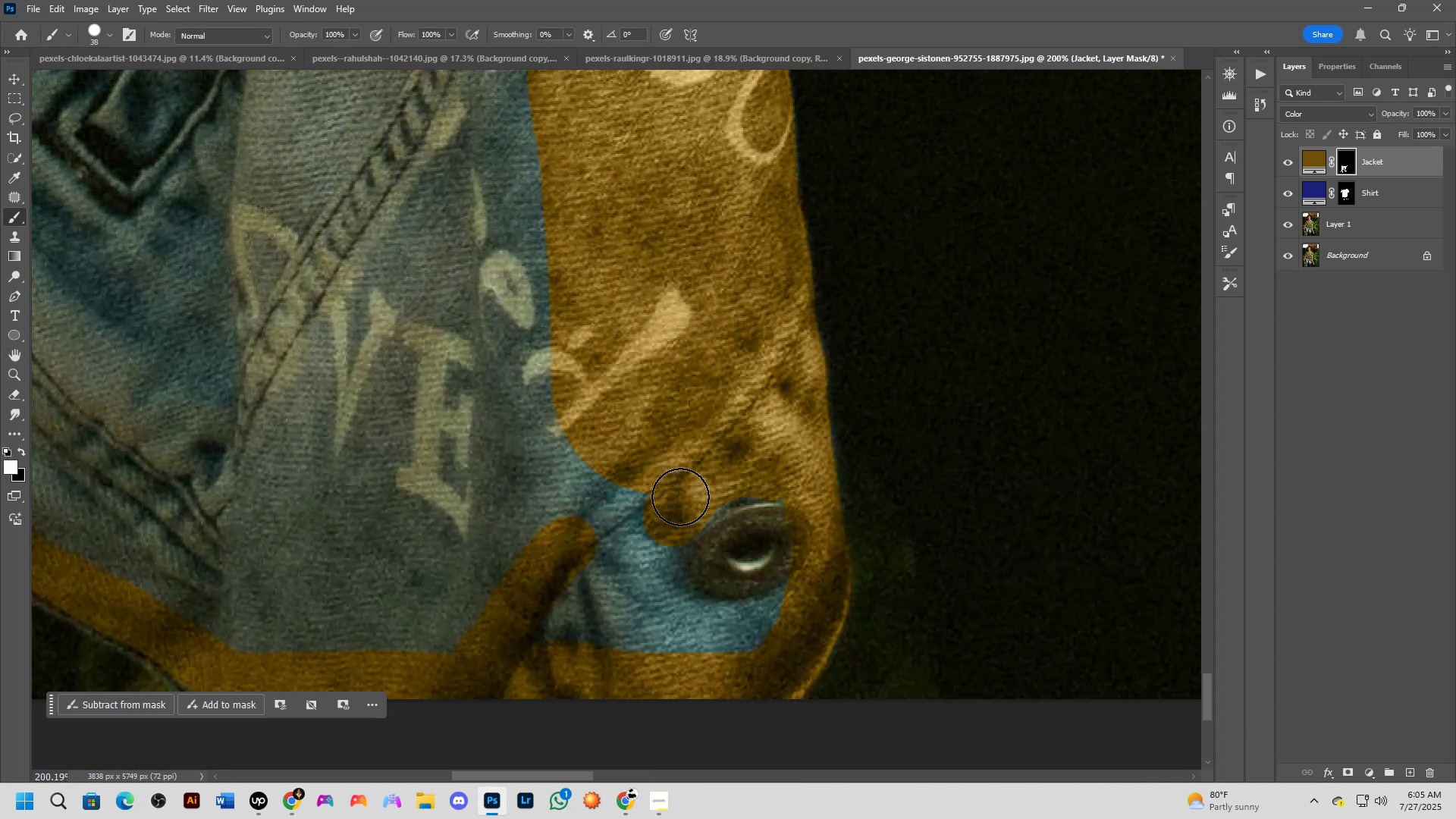 
left_click_drag(start_coordinate=[667, 501], to_coordinate=[784, 620])
 